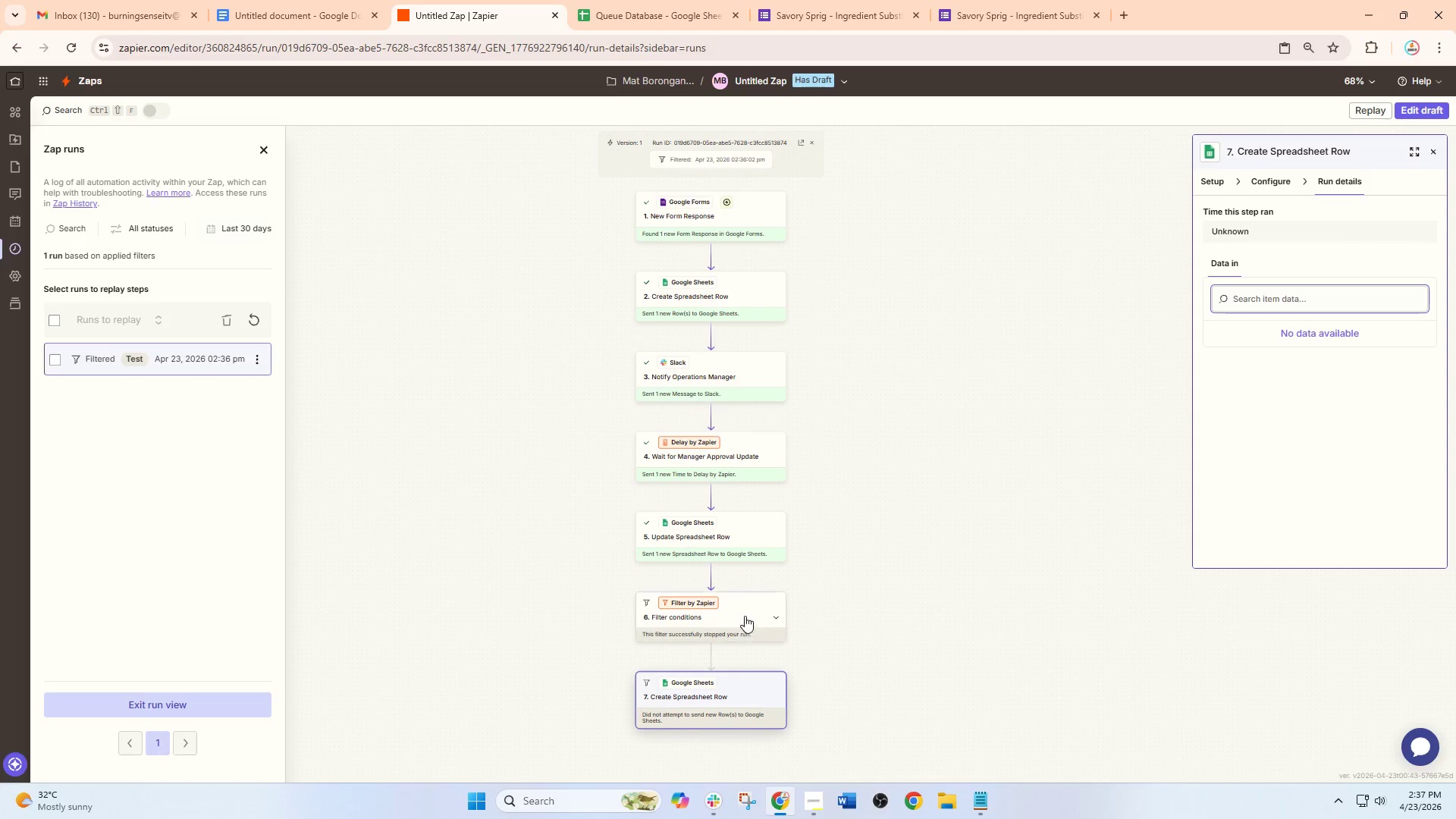 
left_click([745, 607])
 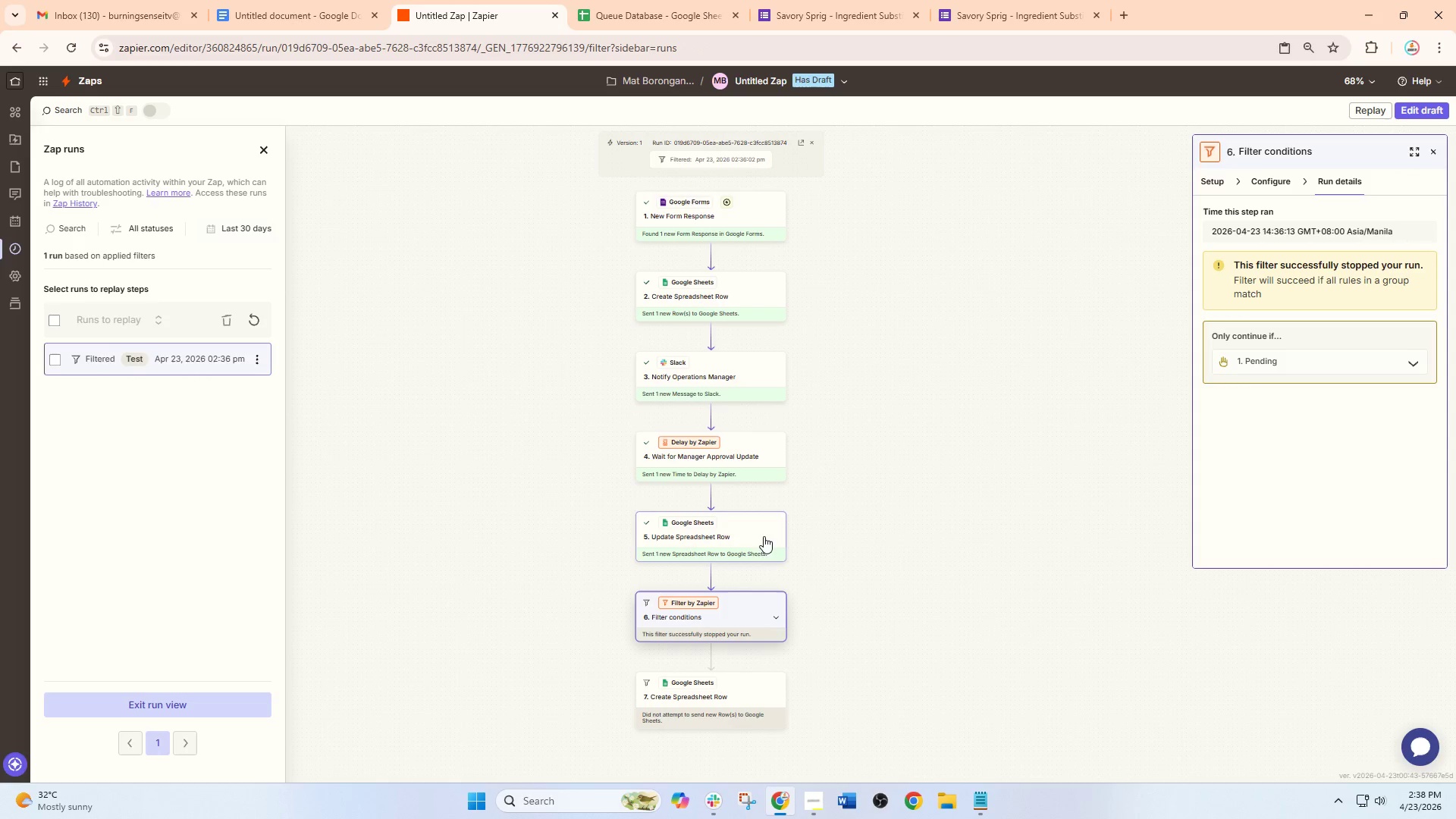 
left_click([764, 509])
 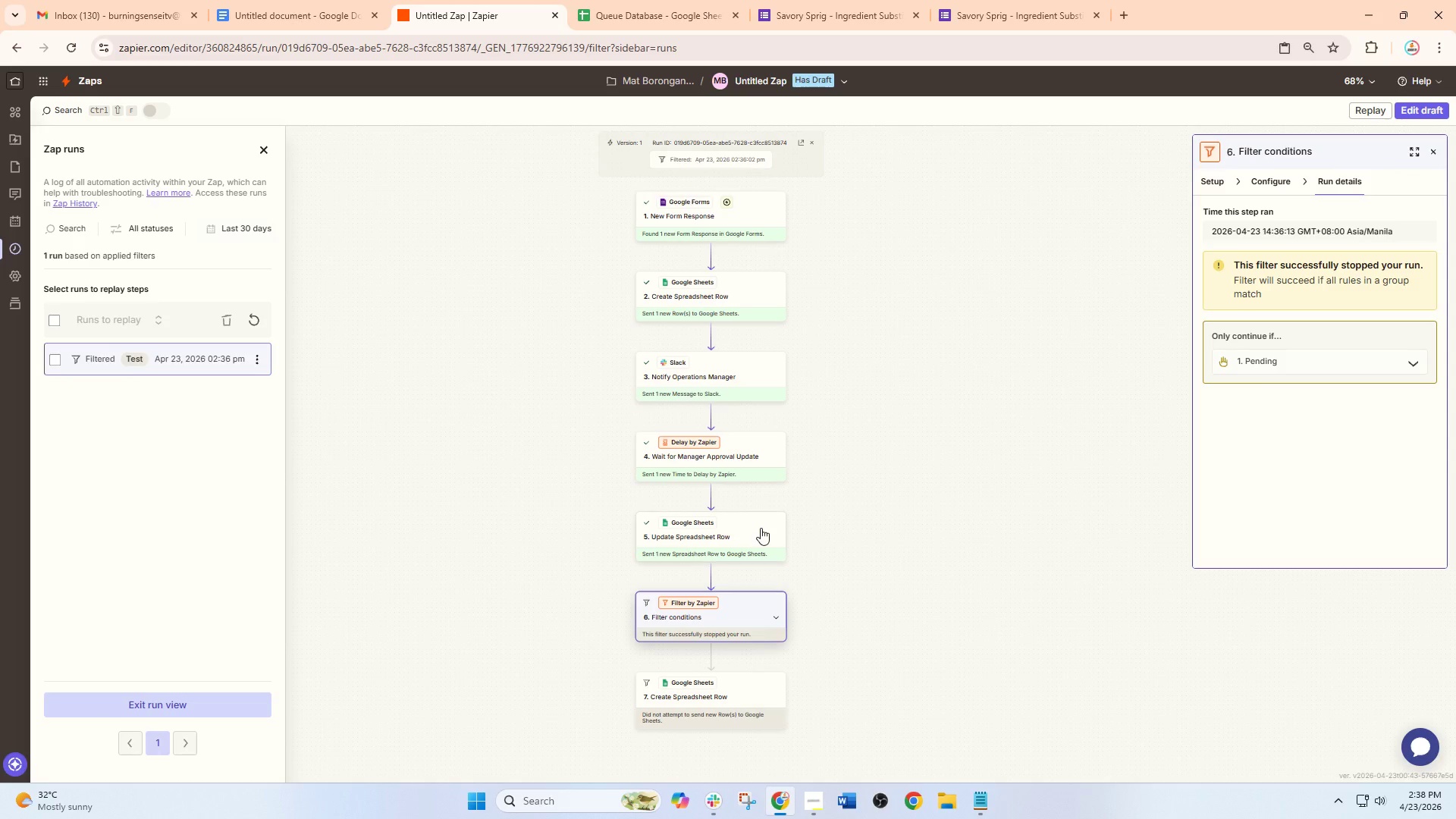 
left_click([761, 528])
 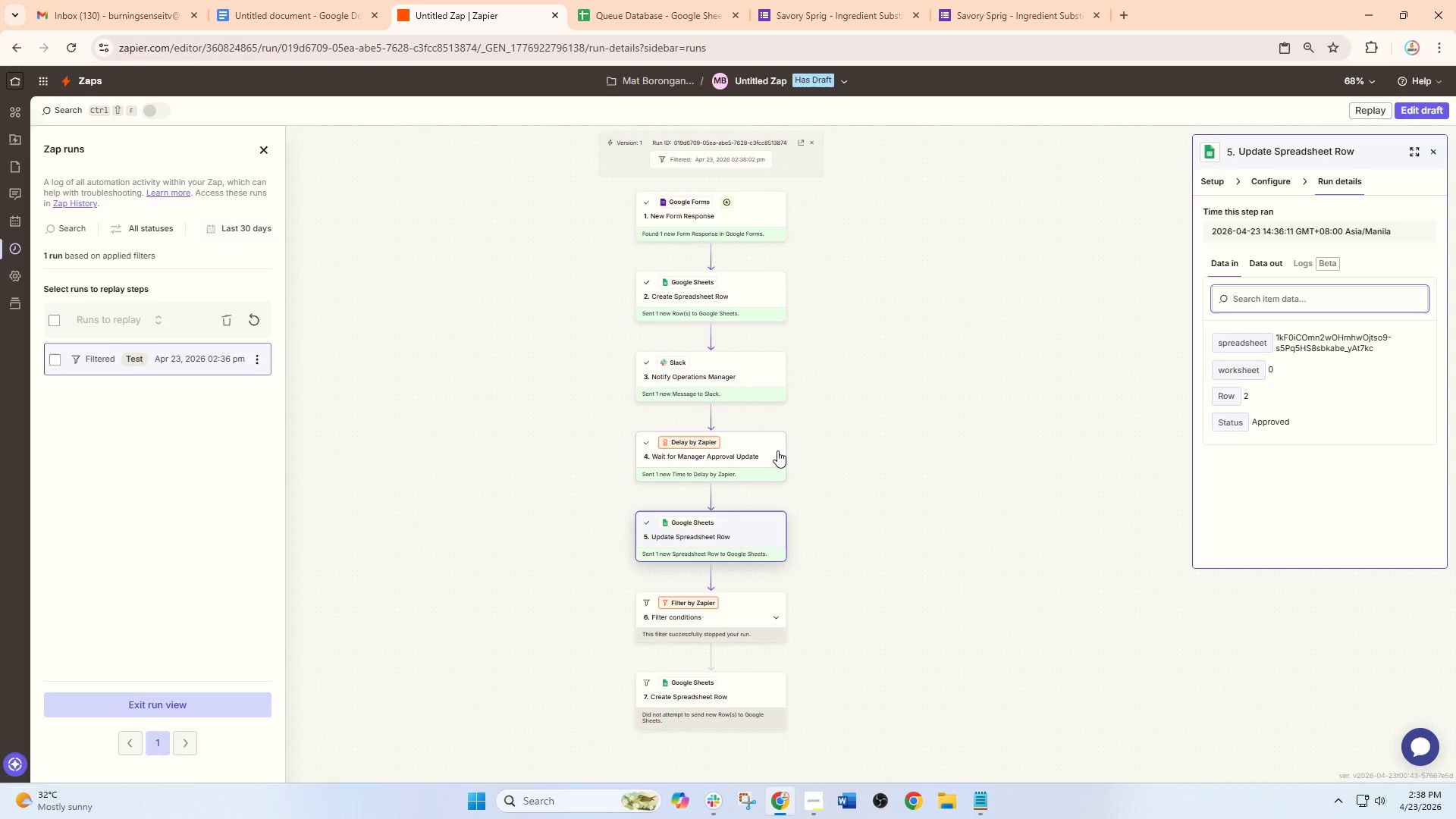 
left_click([777, 450])
 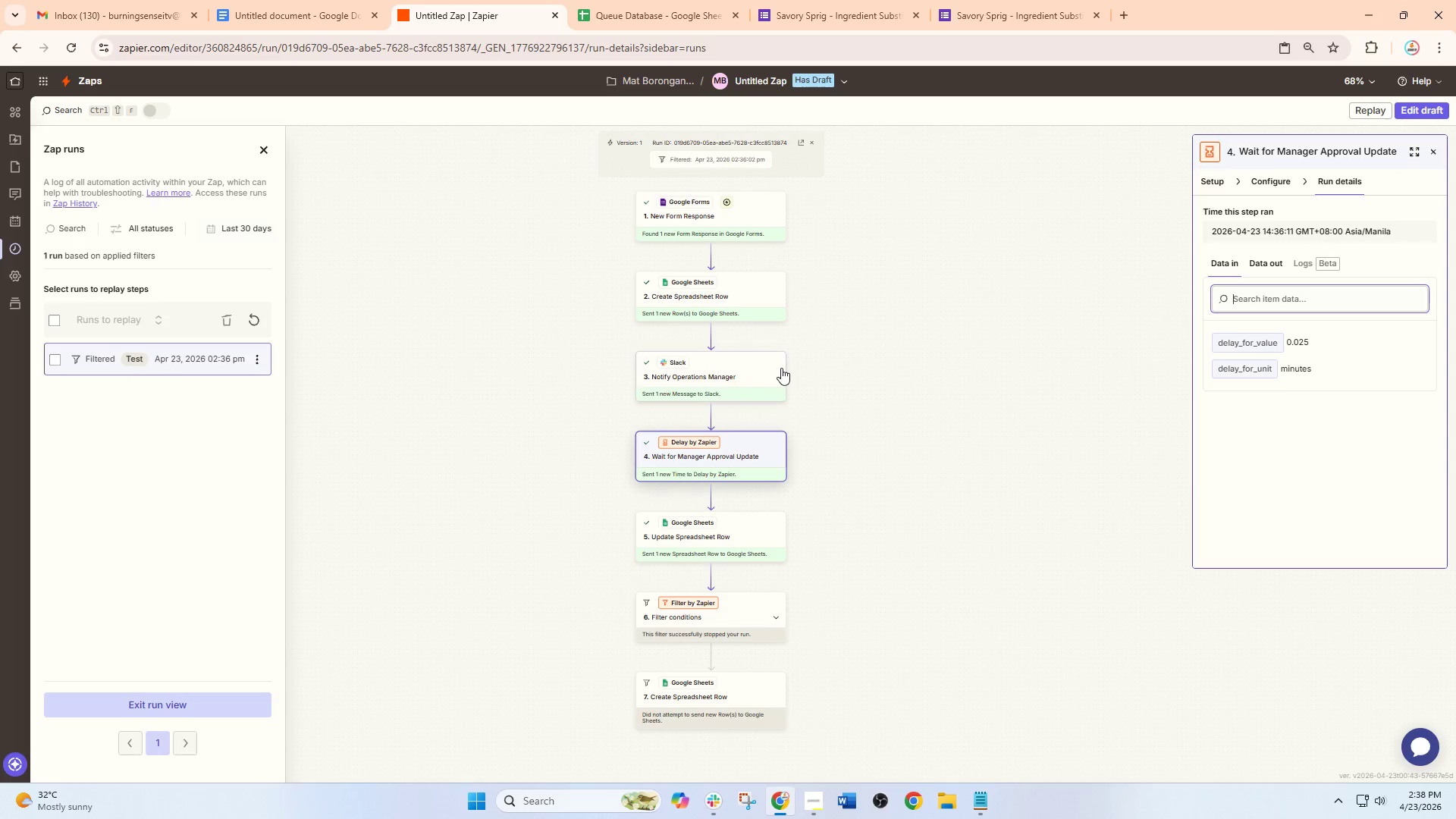 
left_click([781, 368])
 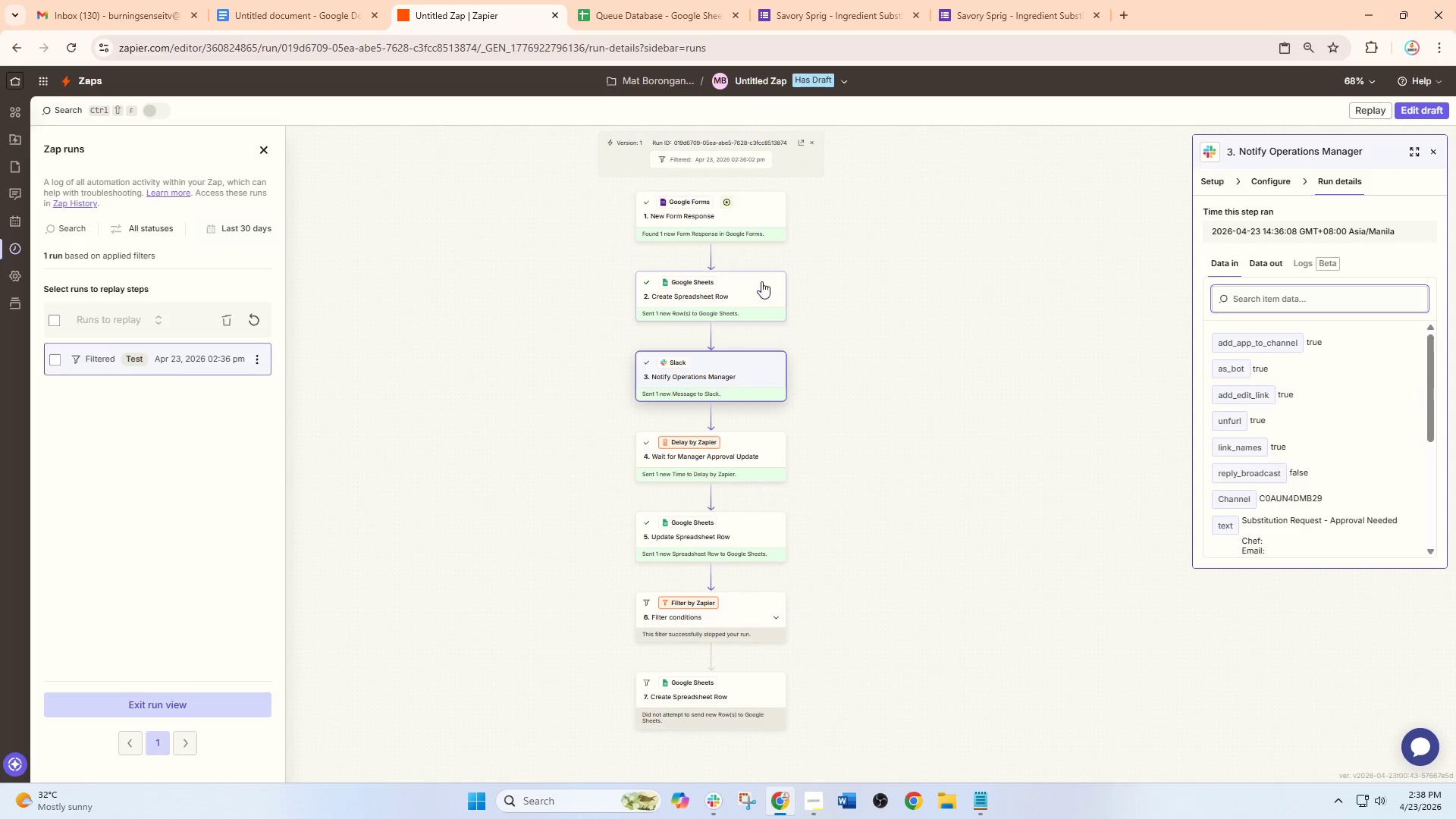 
left_click([761, 281])
 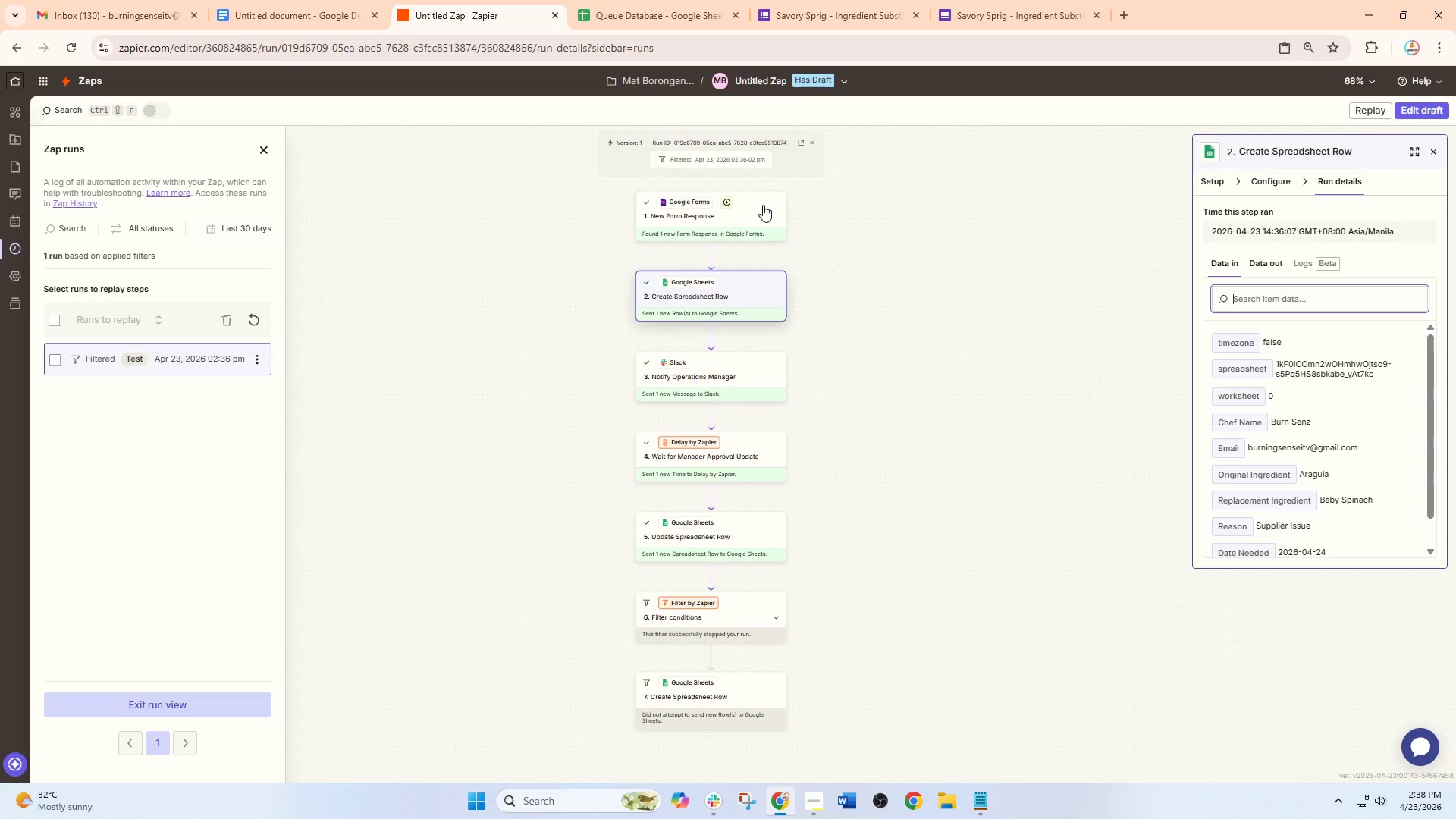 
left_click([761, 199])
 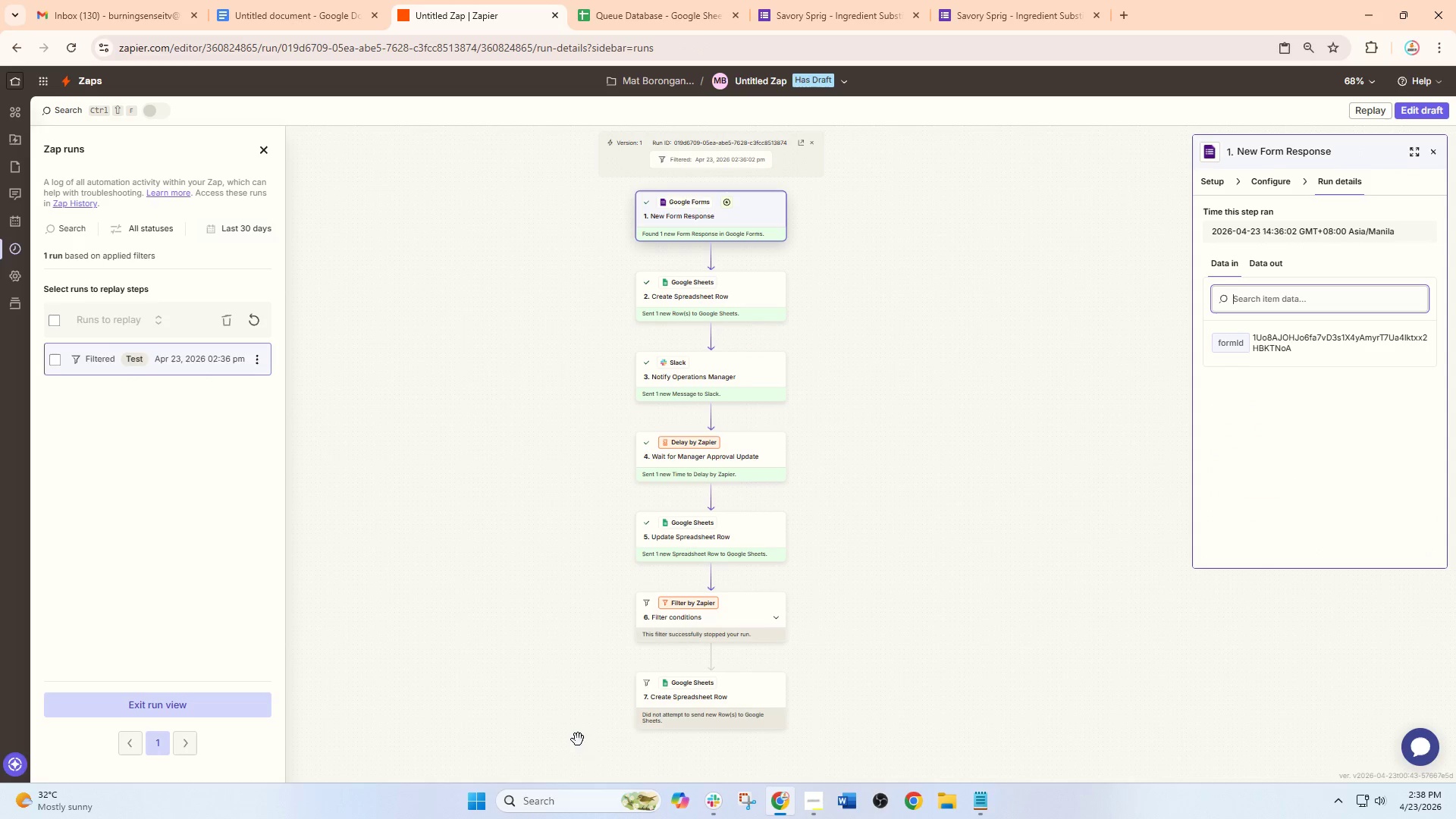 
wait(6.33)
 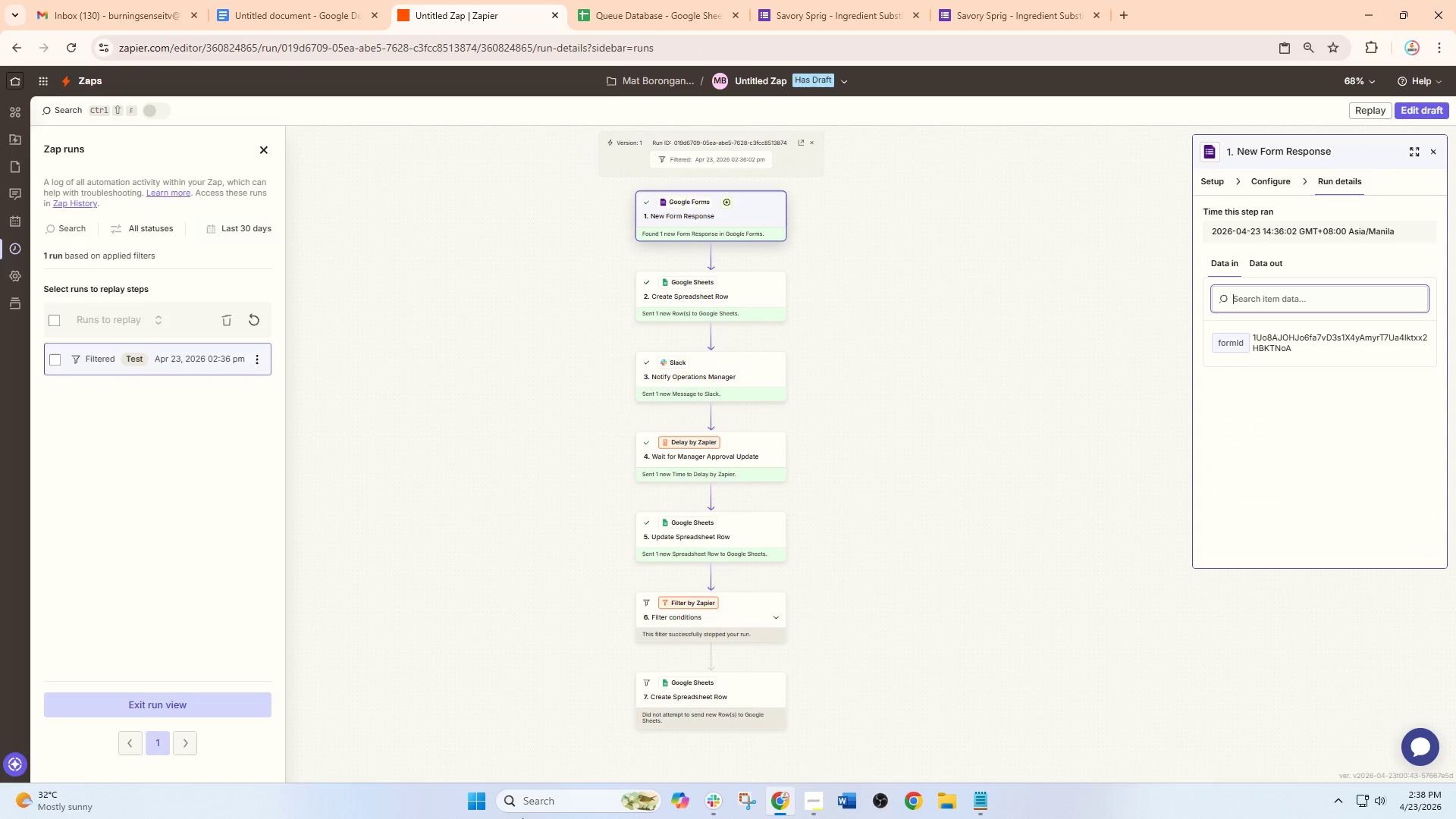 
left_click_drag(start_coordinate=[828, 724], to_coordinate=[820, 720])
 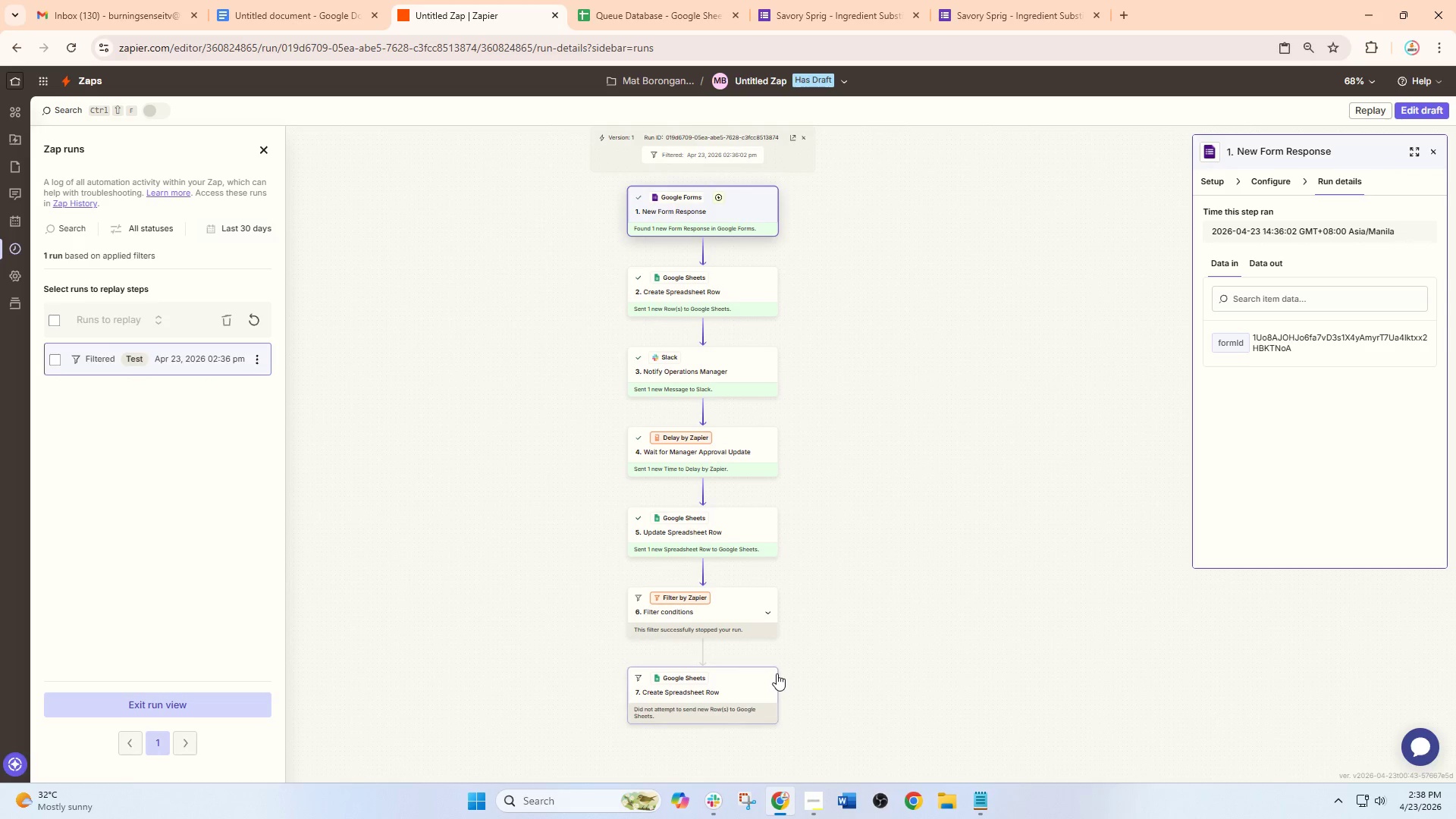 
left_click([764, 675])
 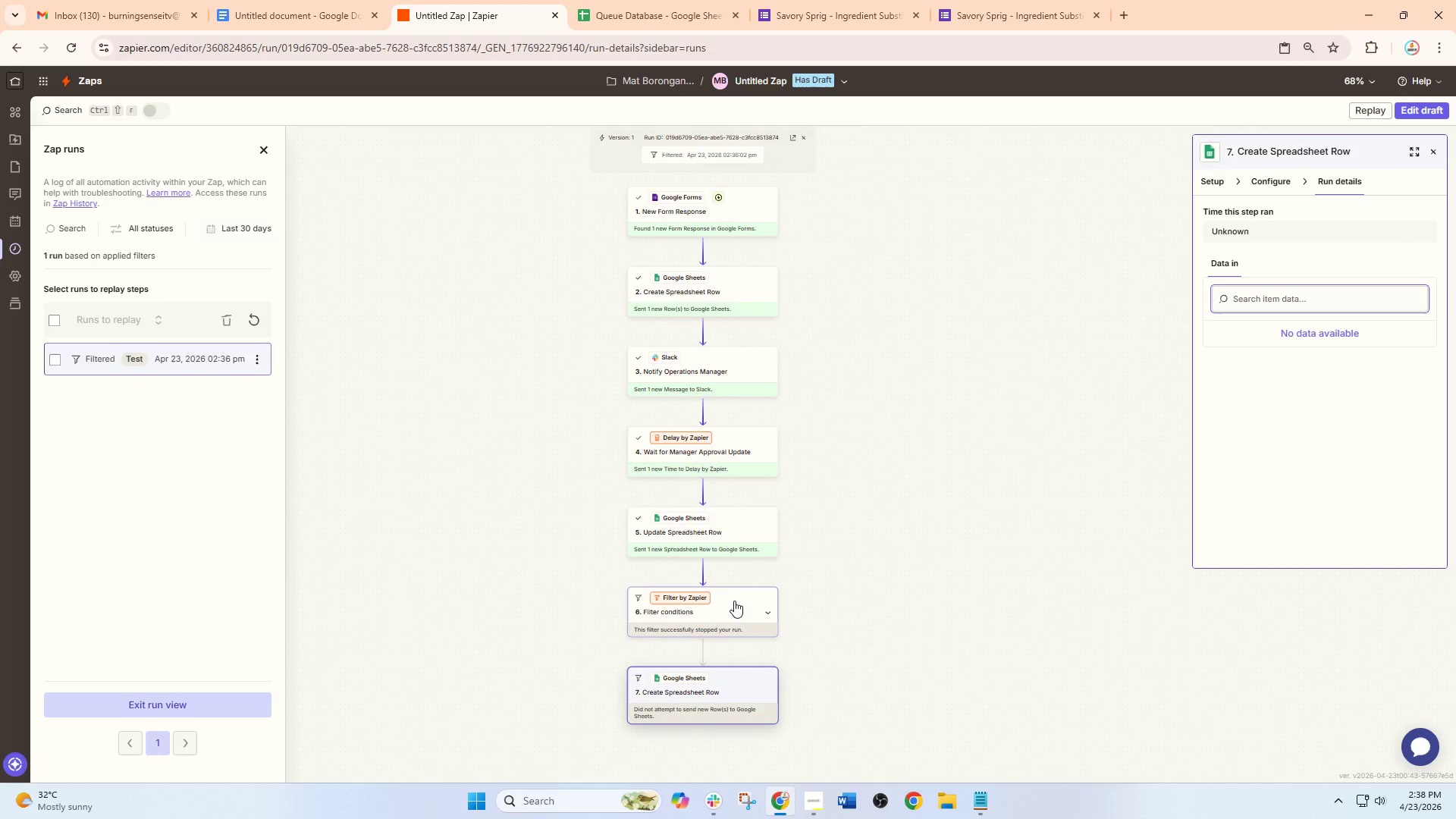 
left_click([734, 601])
 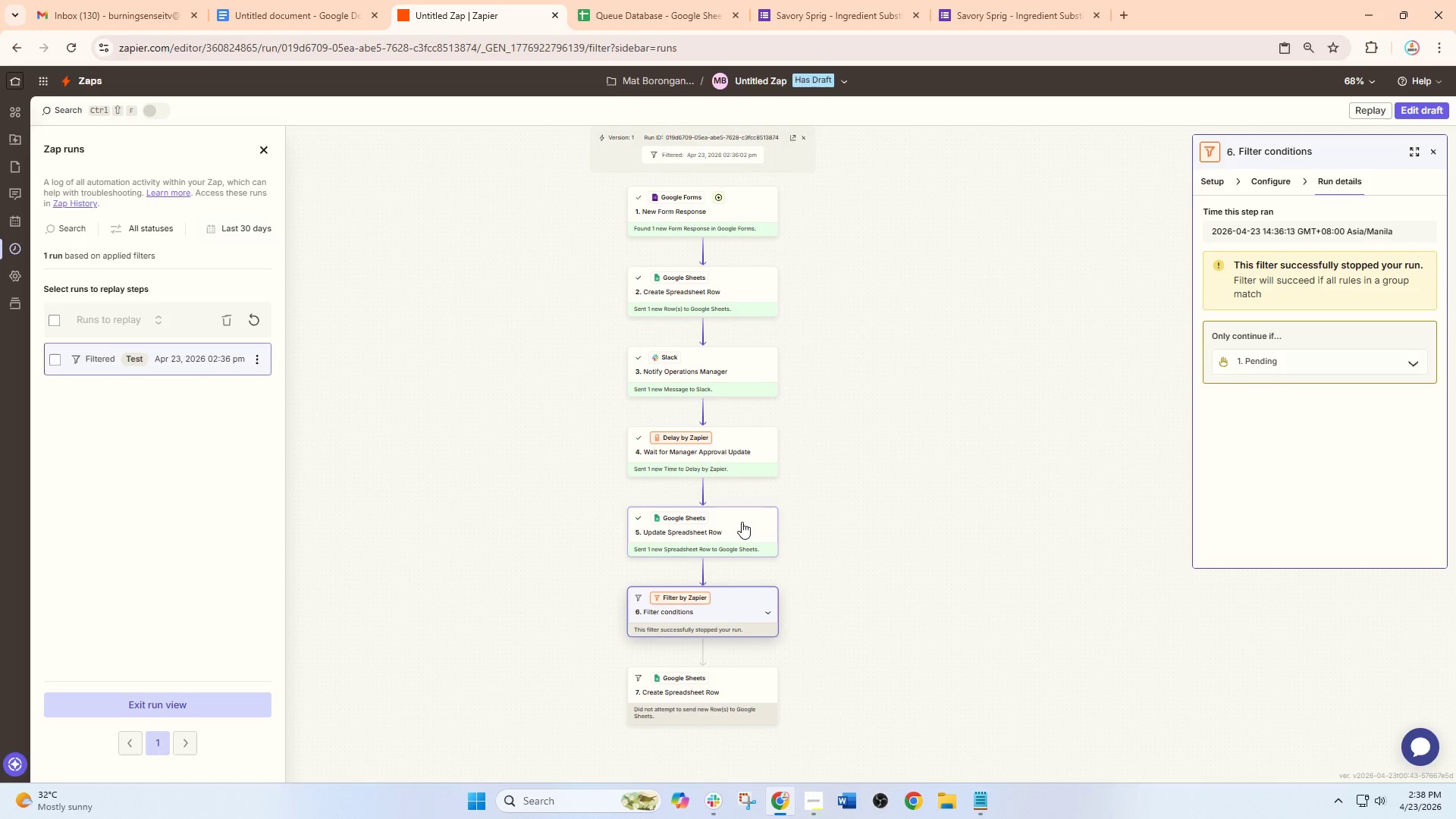 
left_click([742, 522])
 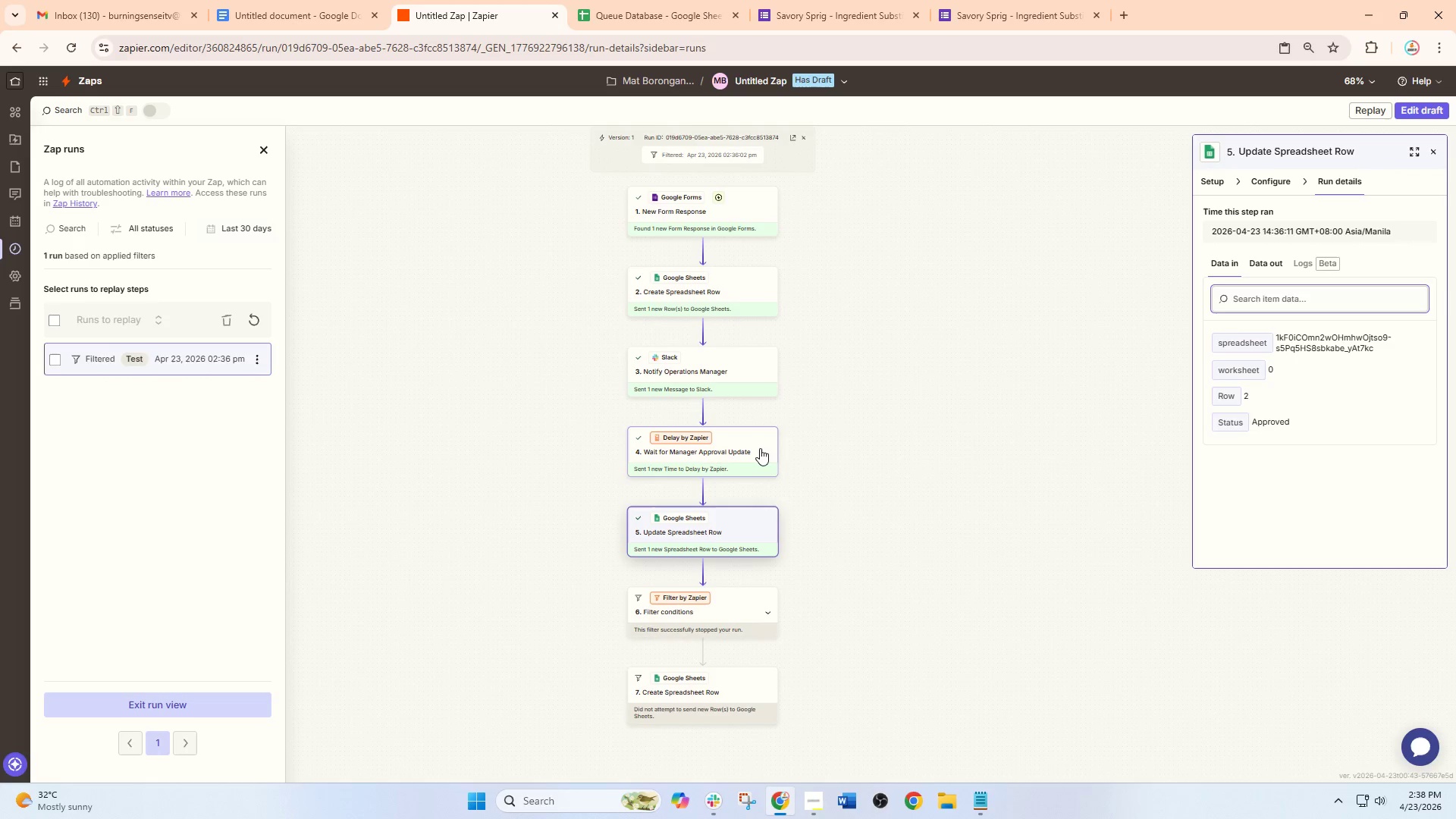 
left_click_drag(start_coordinate=[760, 448], to_coordinate=[766, 435])
 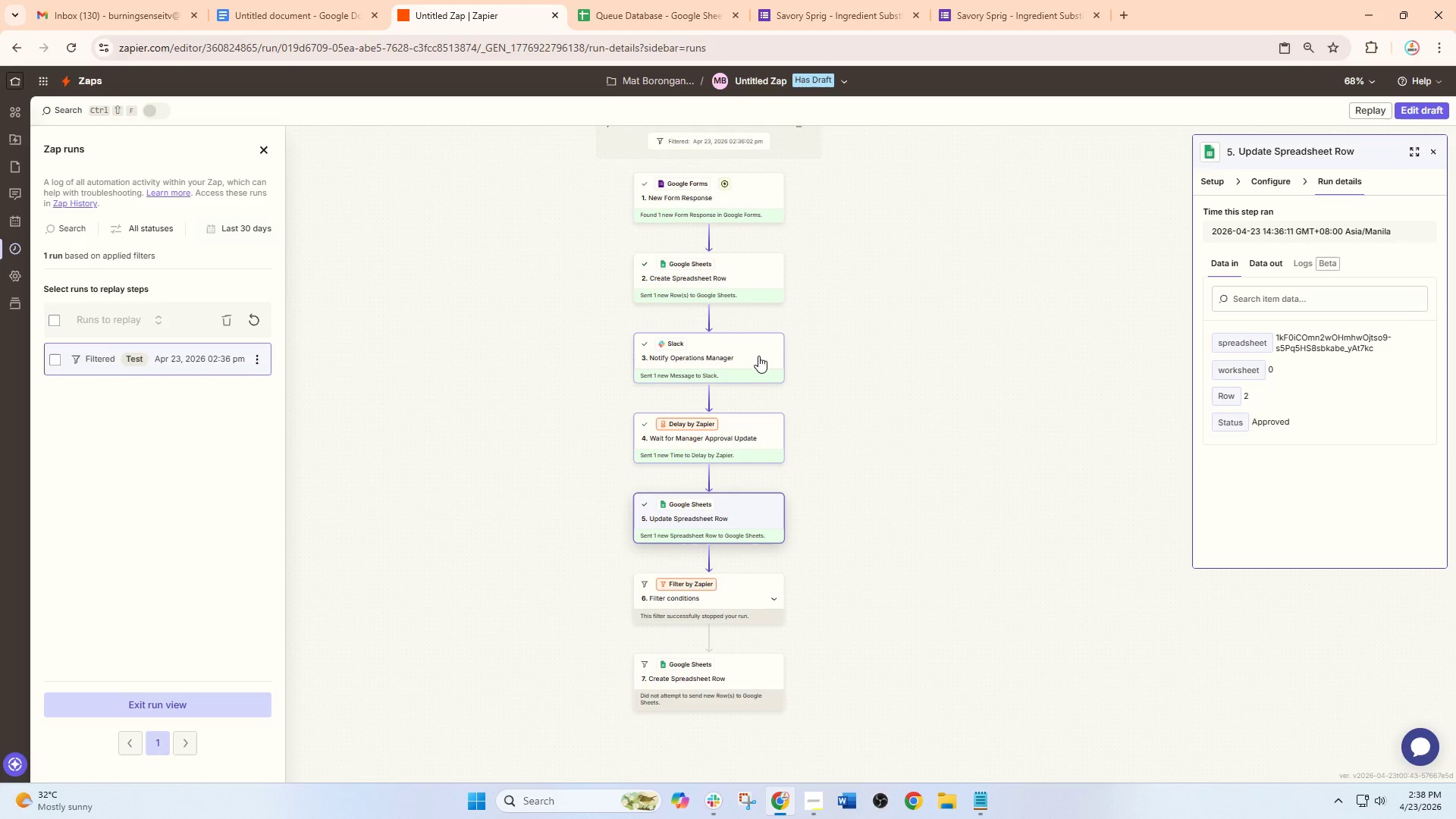 
left_click([757, 353])
 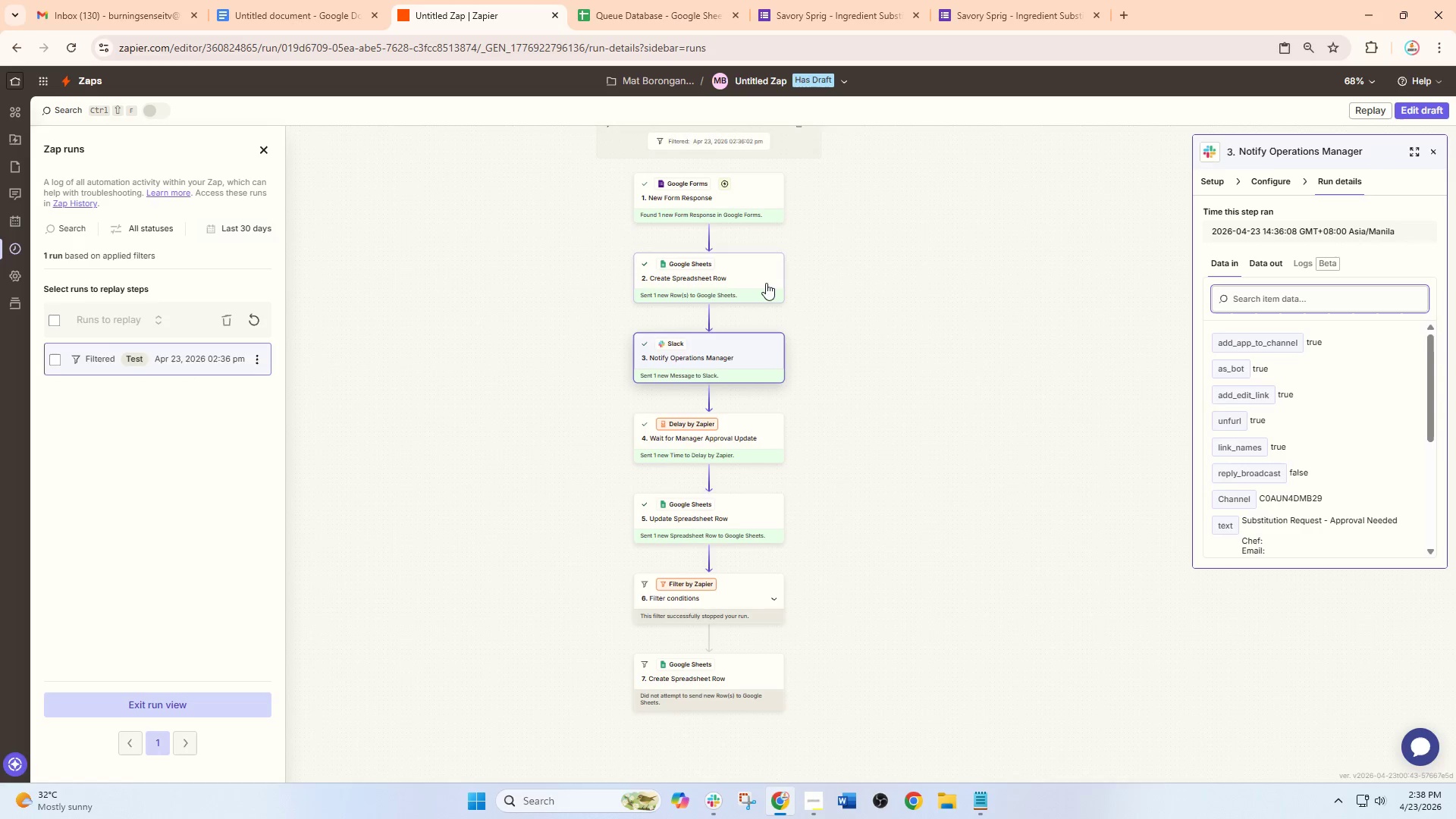 
left_click_drag(start_coordinate=[771, 271], to_coordinate=[789, 223])
 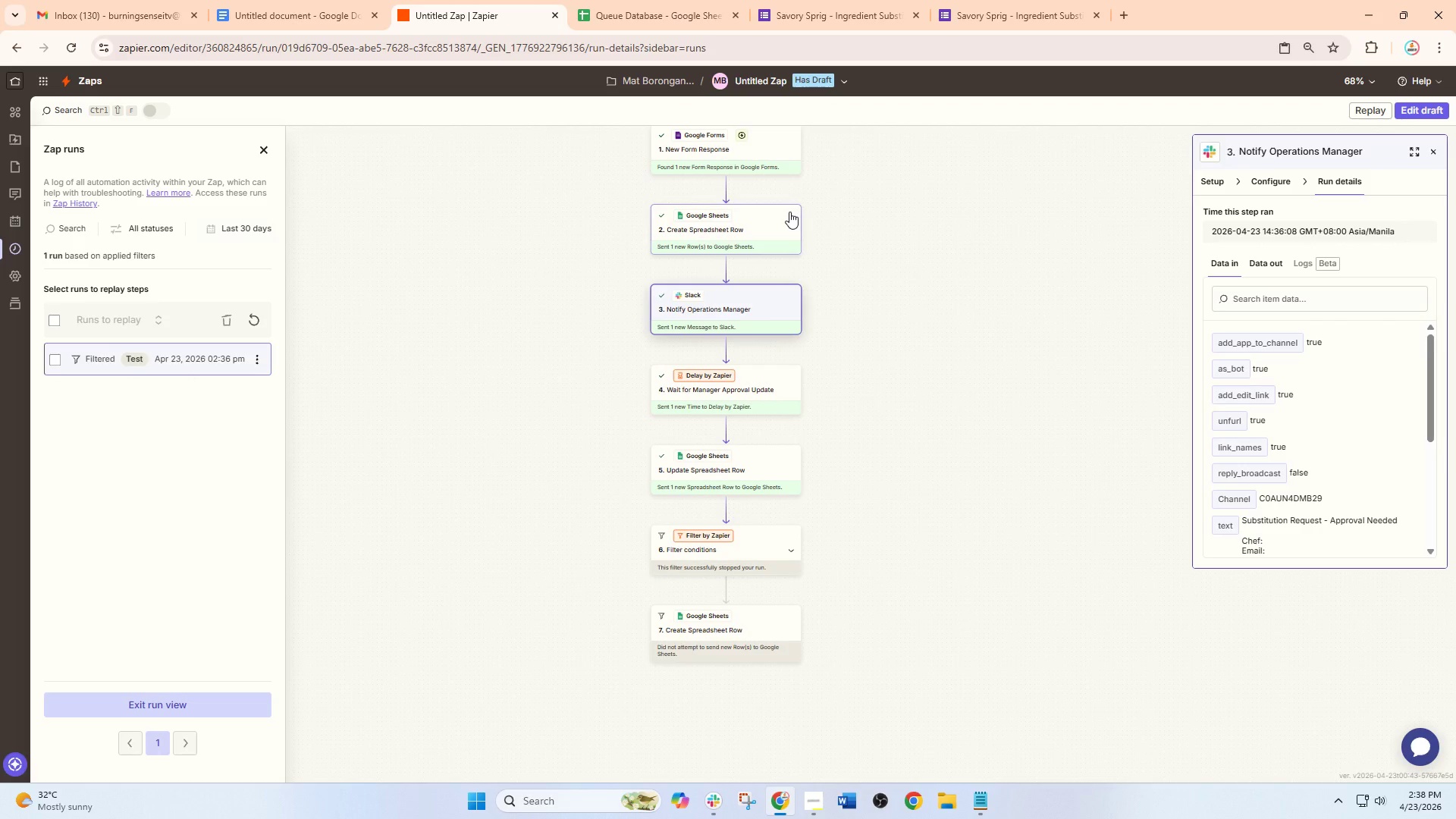 
left_click_drag(start_coordinate=[789, 212], to_coordinate=[775, 281])
 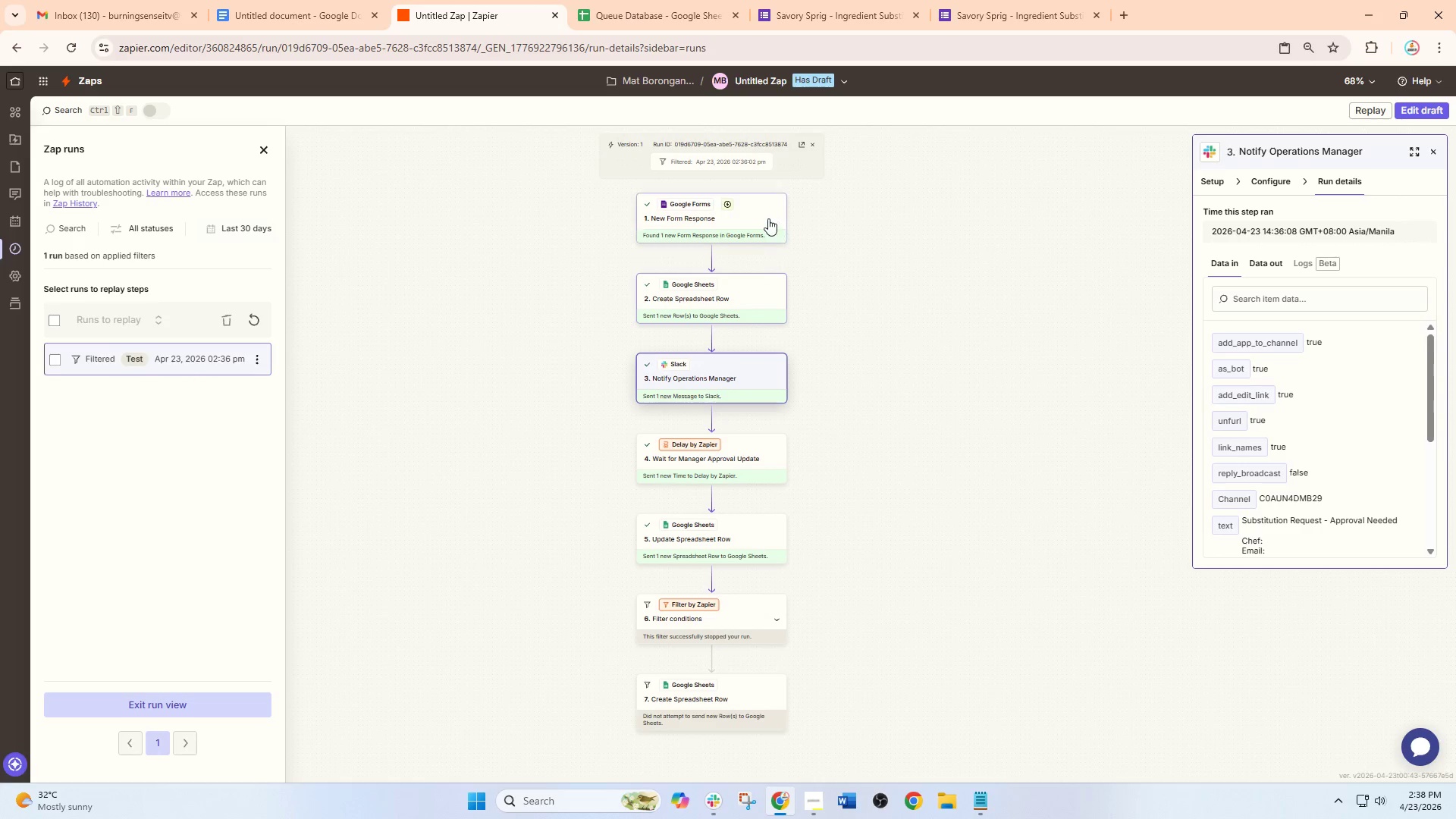 
left_click([768, 217])
 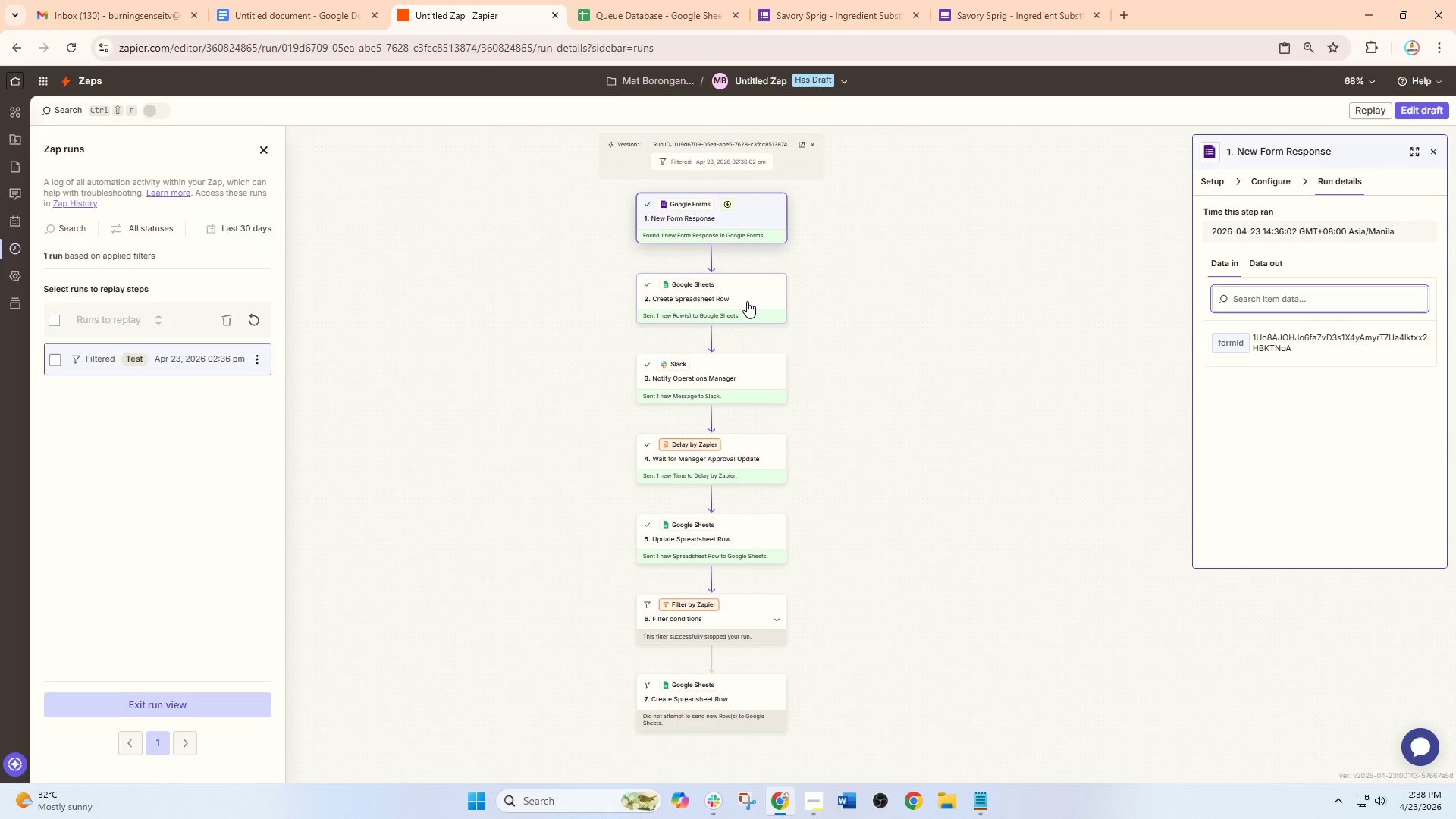 
left_click([747, 301])
 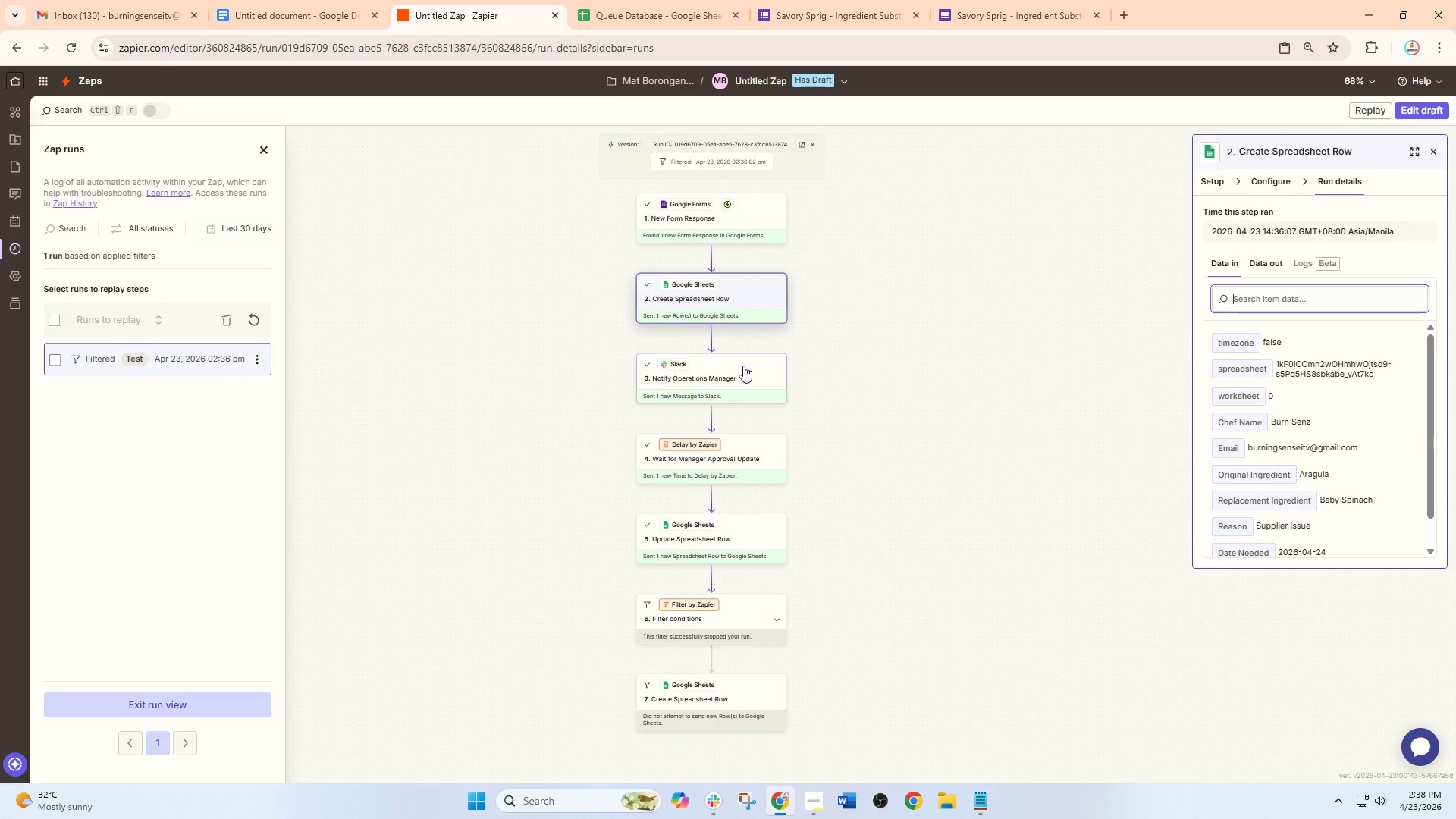 
left_click([743, 366])
 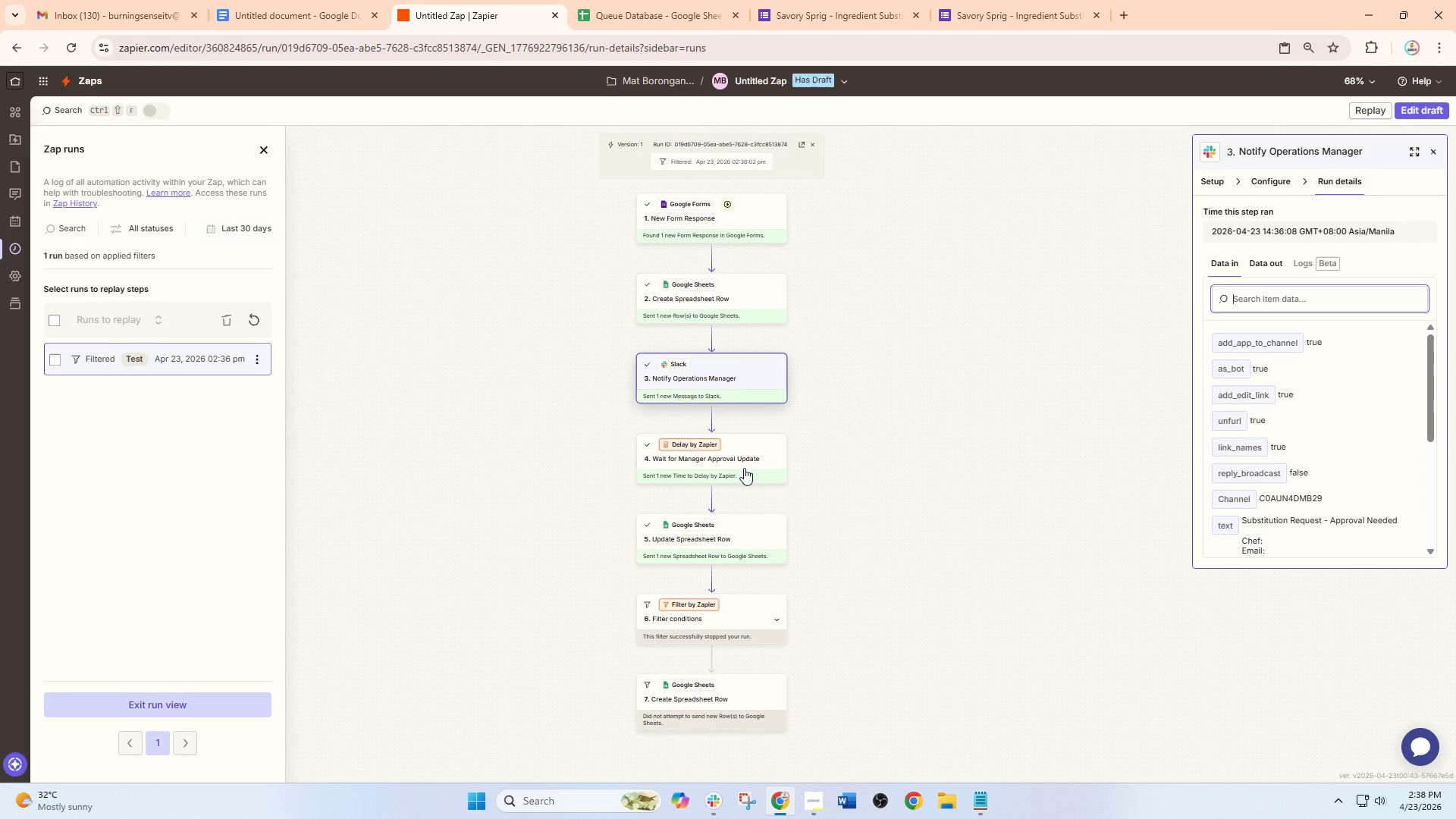 
left_click([744, 468])
 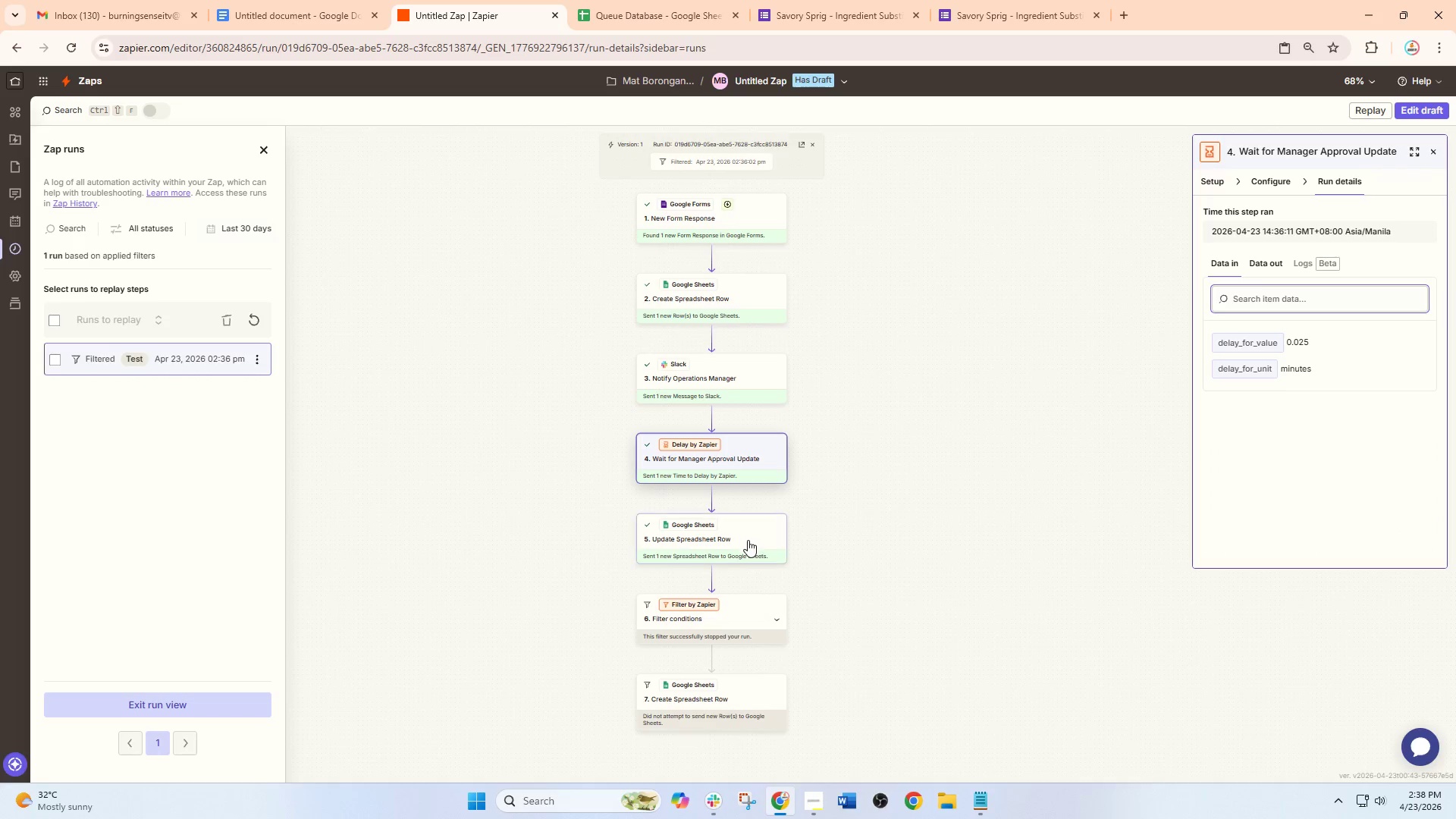 
left_click([748, 540])
 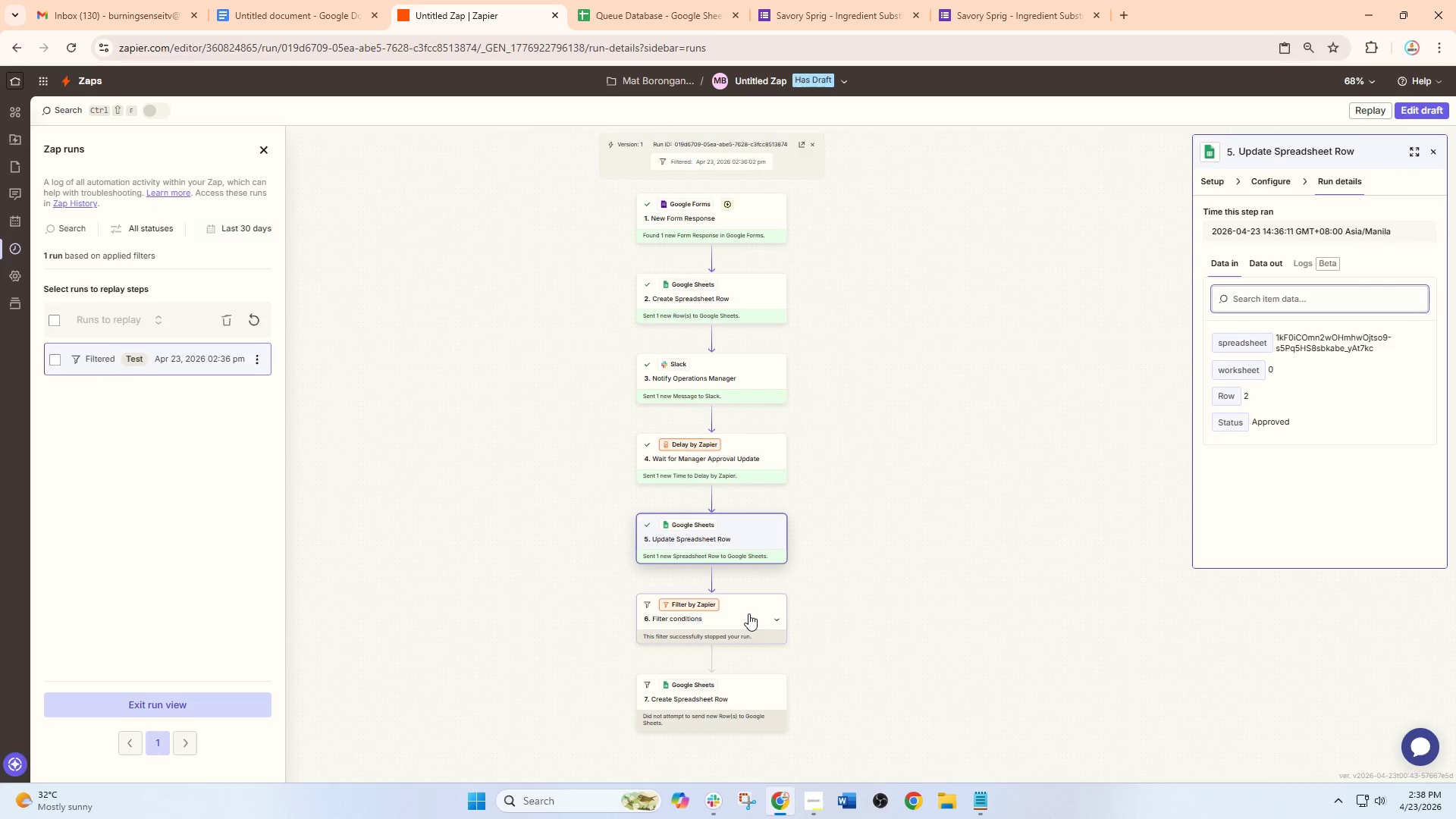 
left_click([748, 613])
 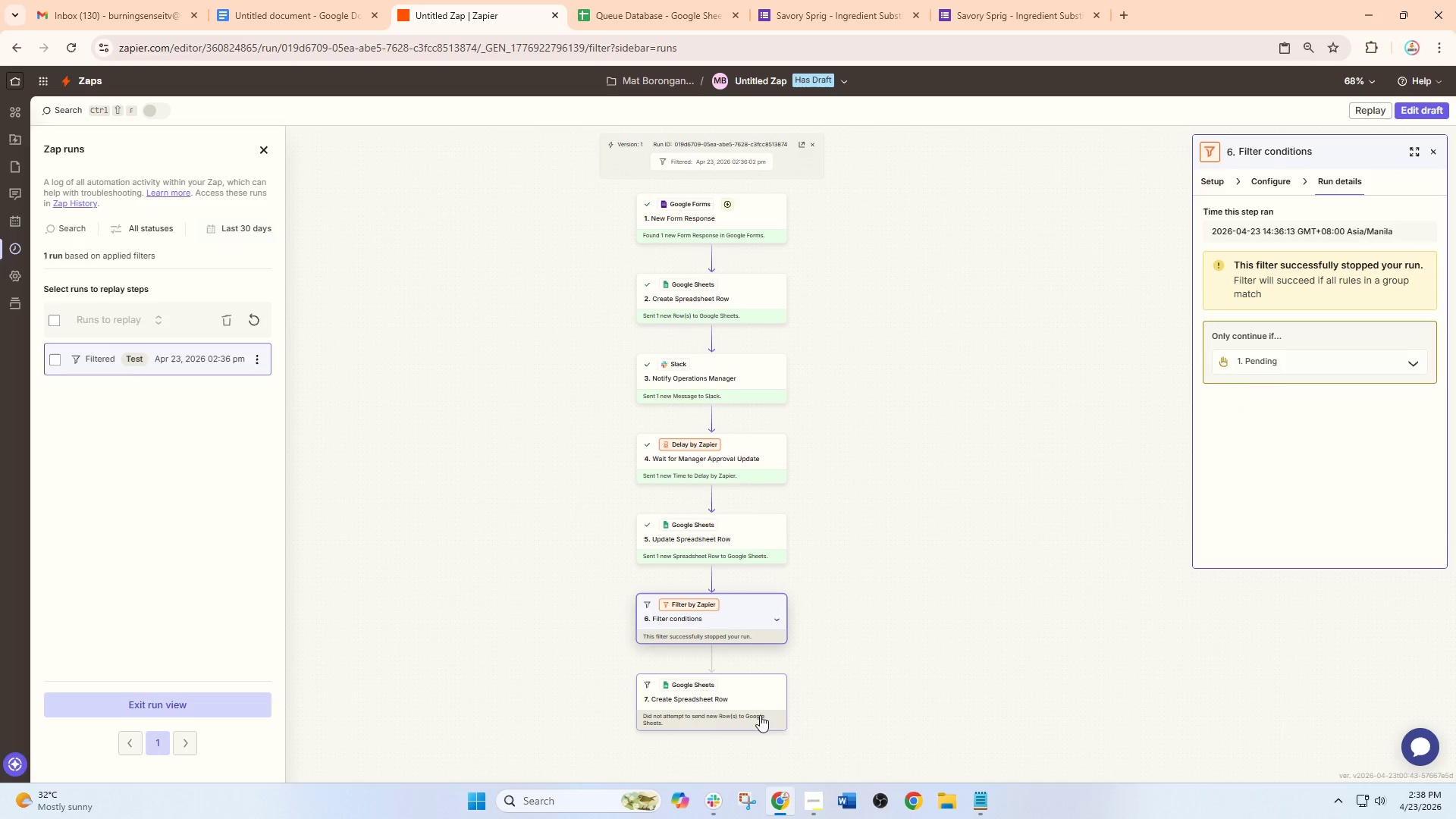 
left_click([760, 703])
 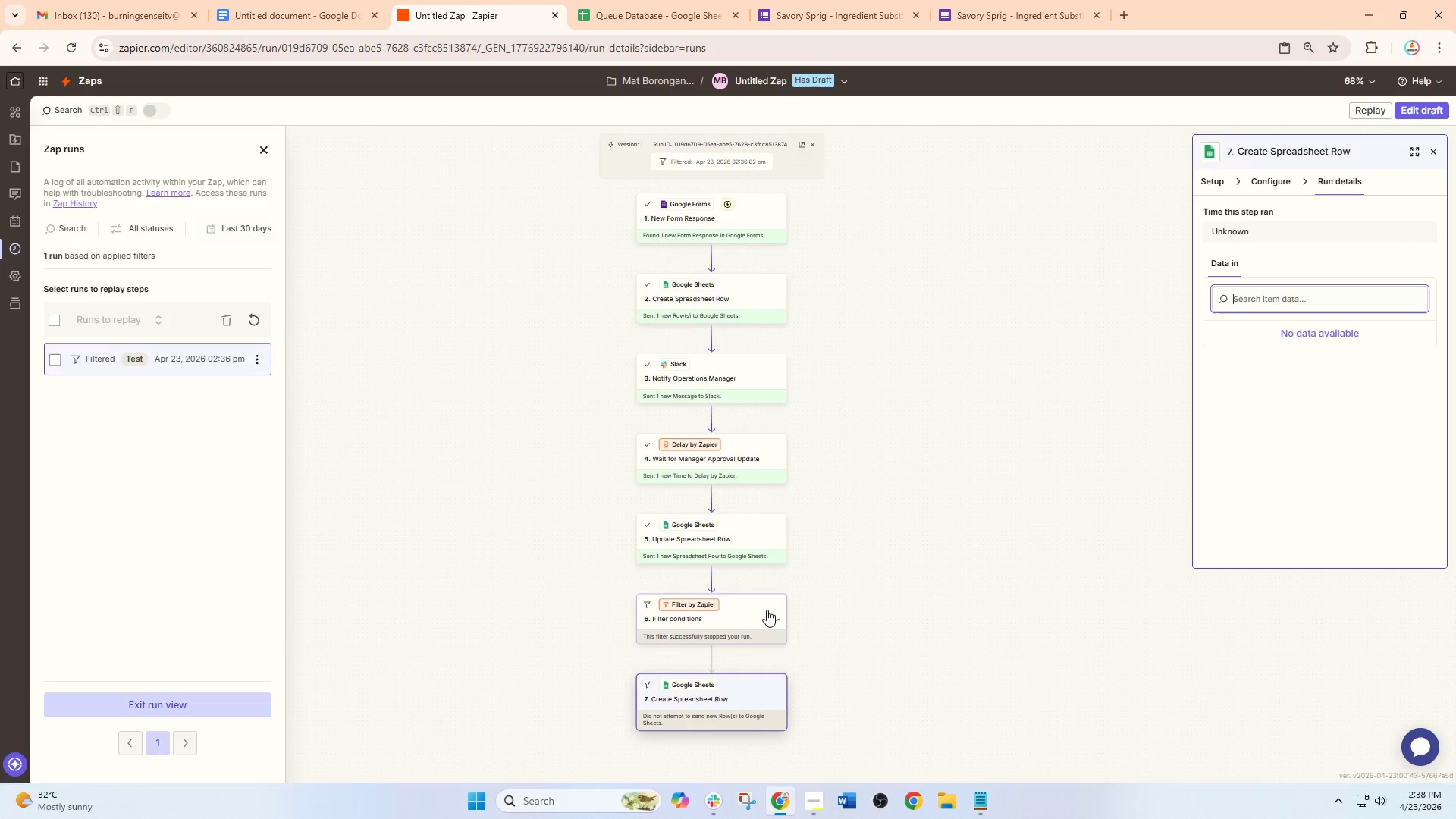 
left_click([767, 607])
 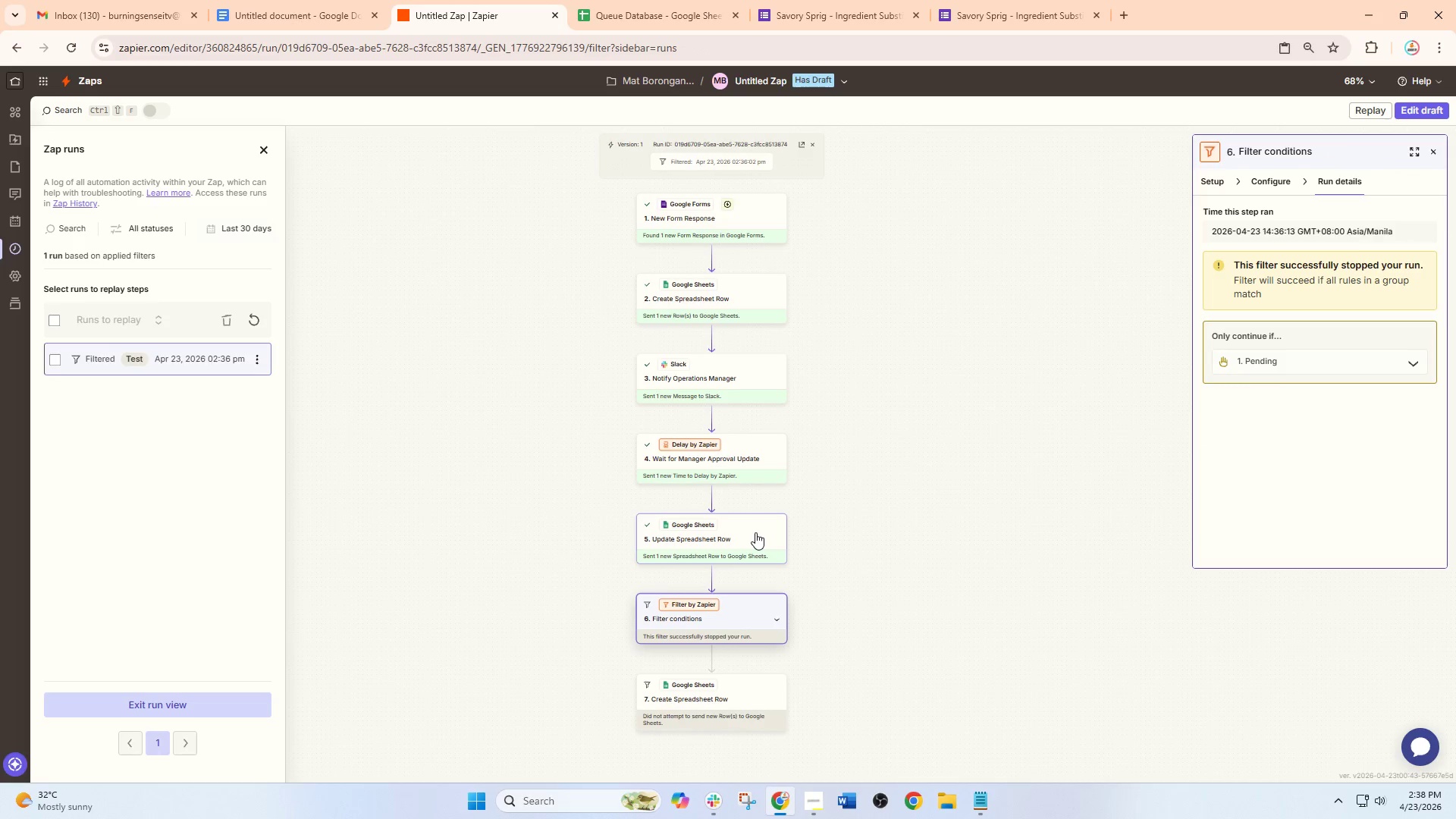 
left_click([755, 532])
 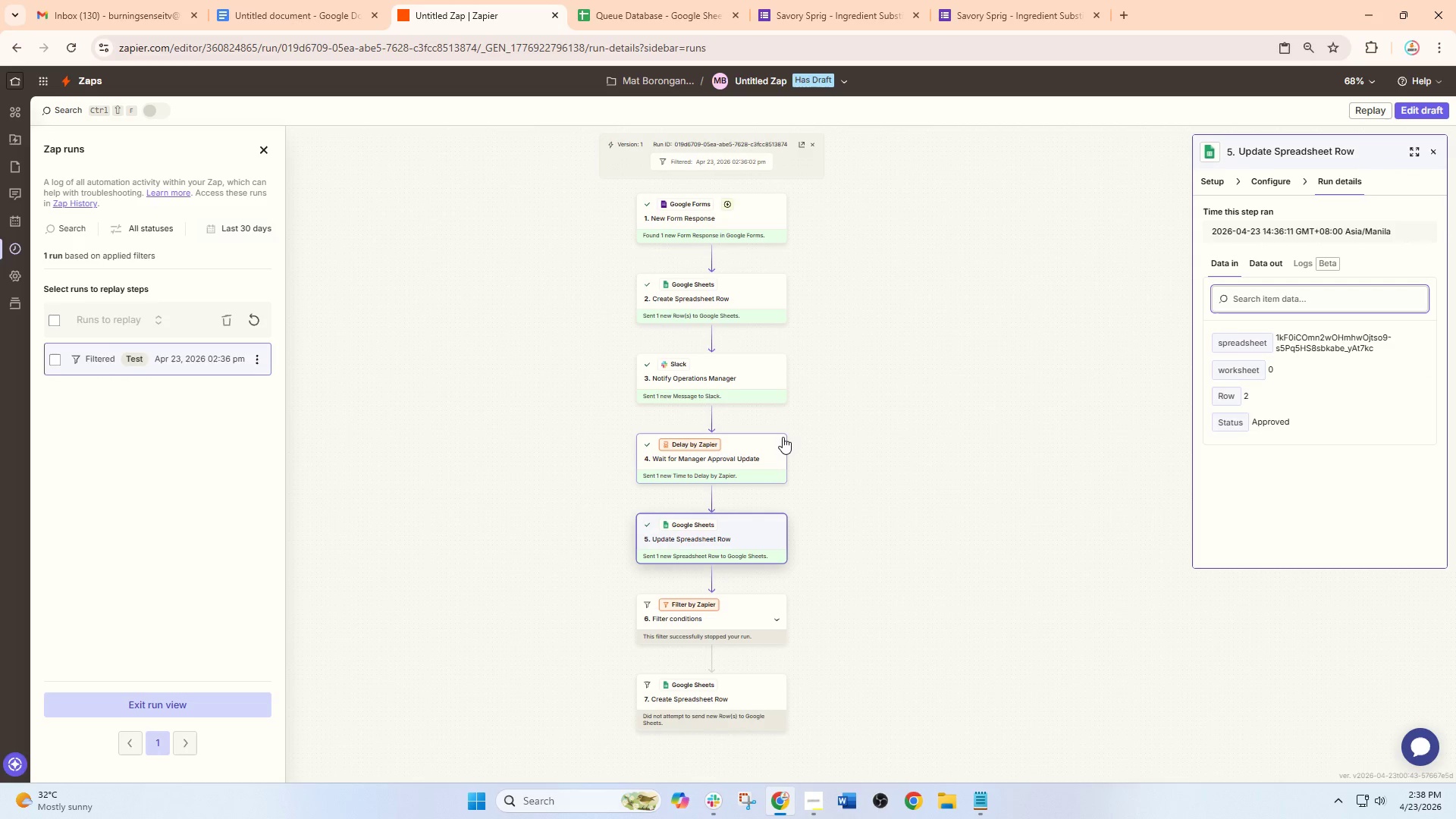 
left_click([783, 437])
 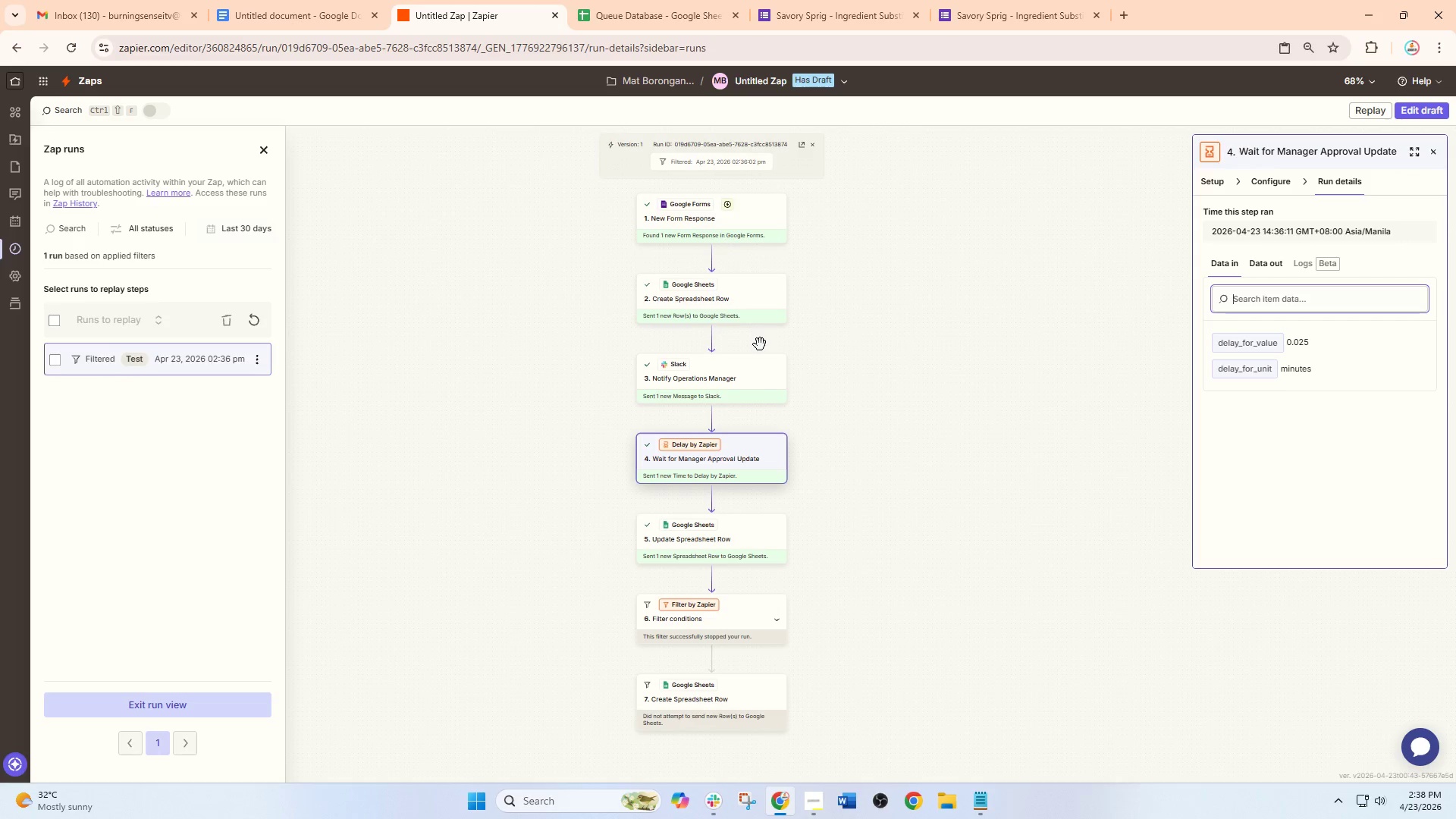 
left_click([753, 393])
 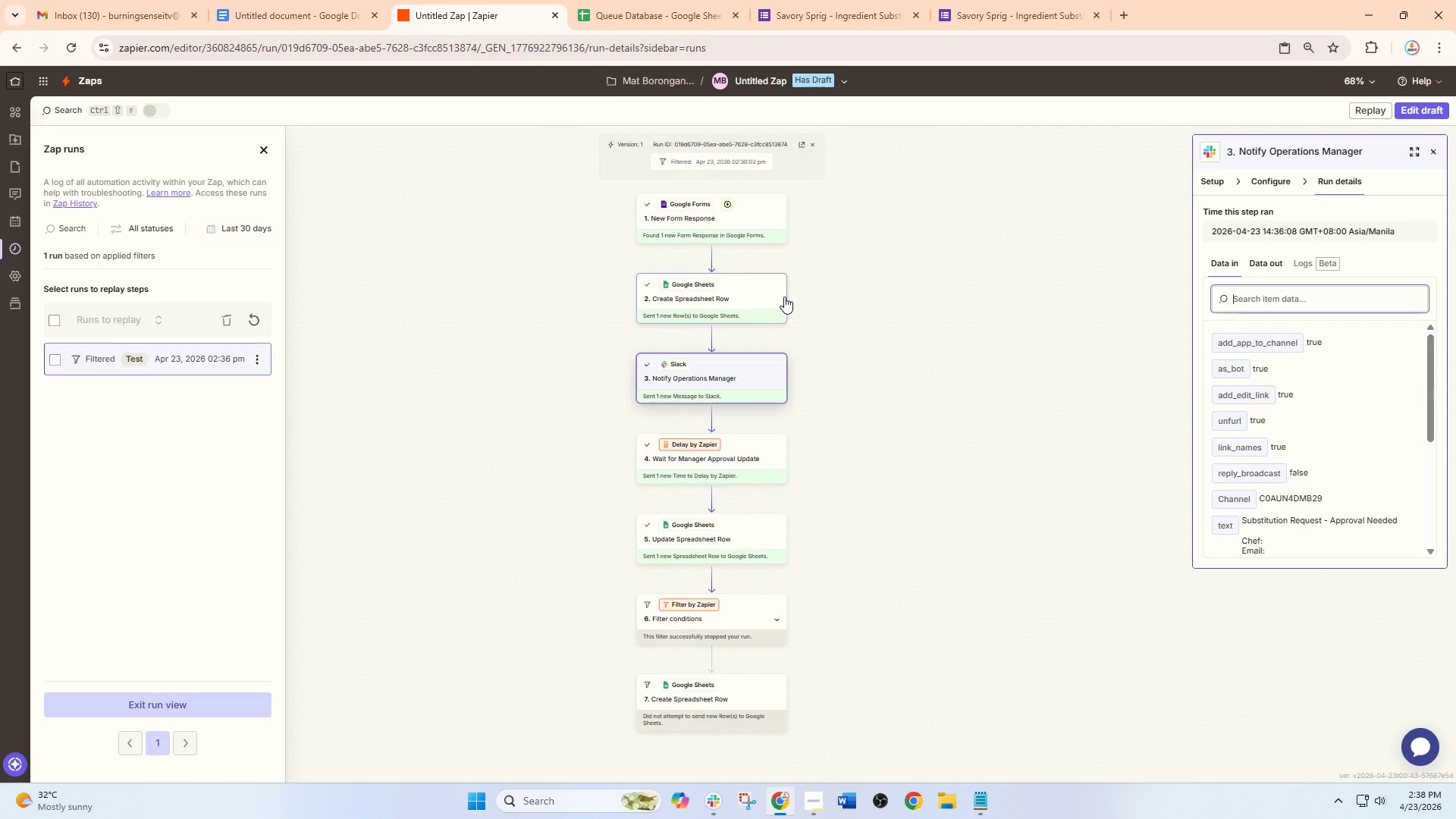 
left_click([784, 287])
 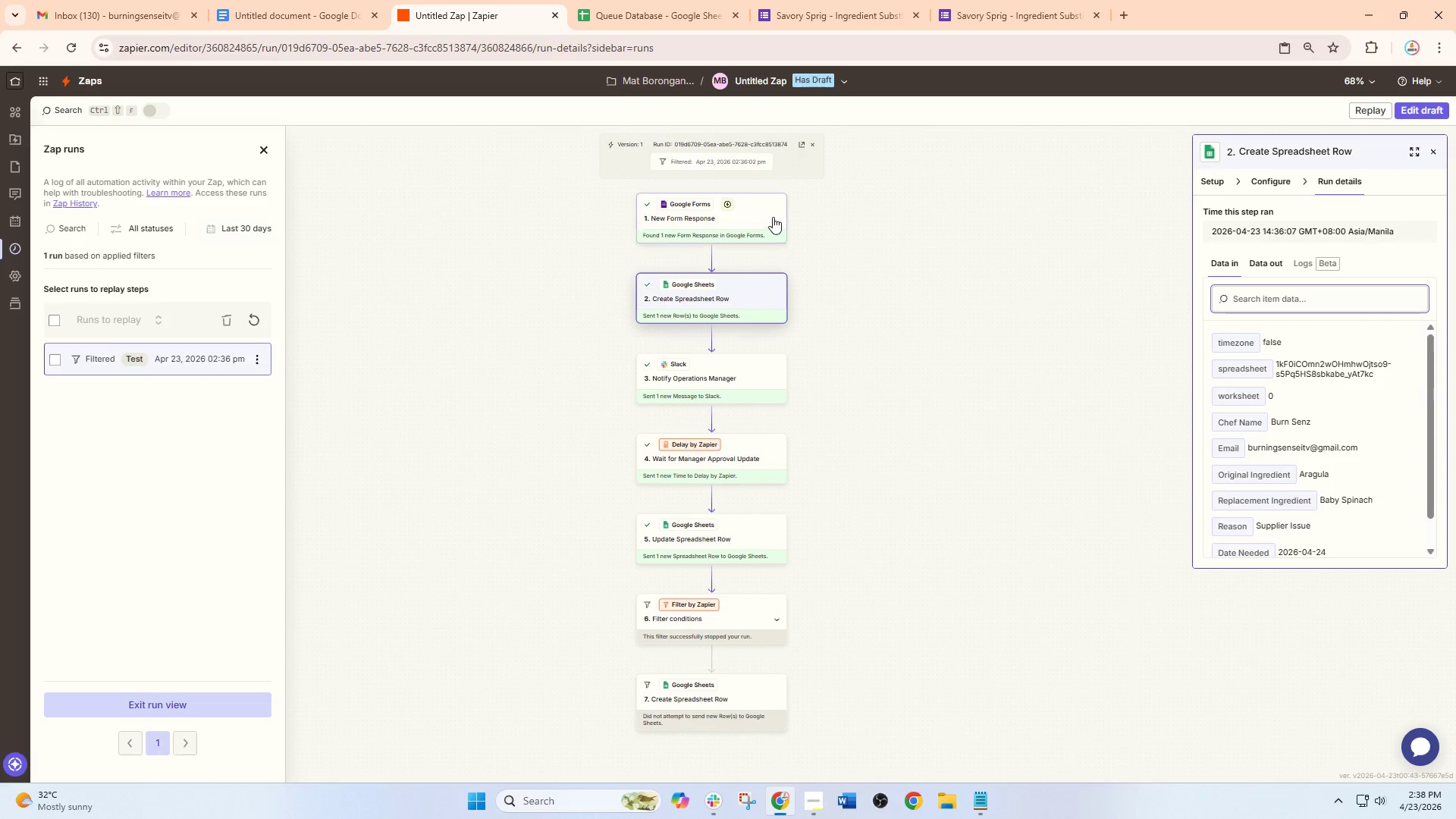 
left_click([773, 215])
 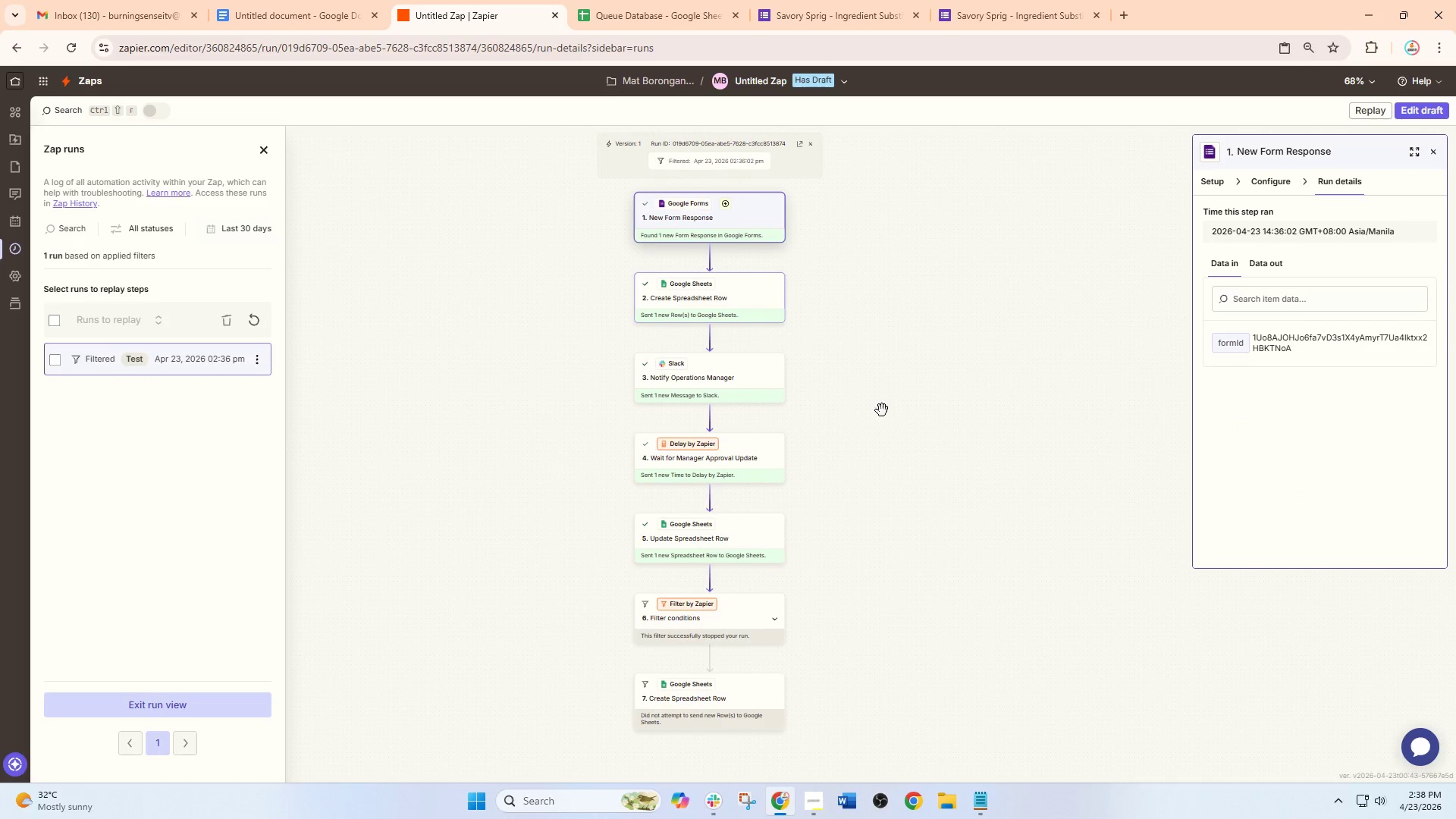 
wait(6.28)
 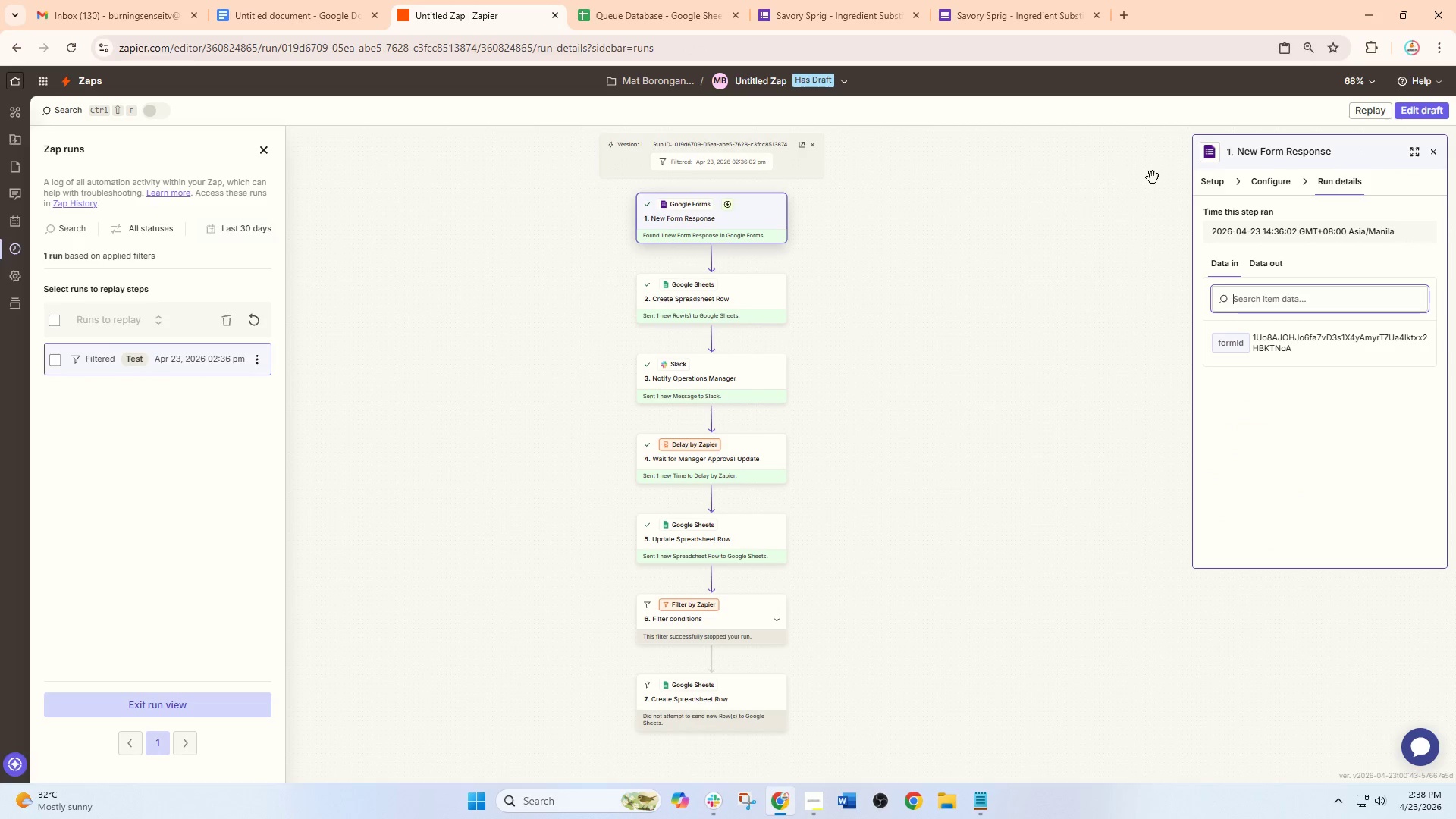 
left_click([761, 303])
 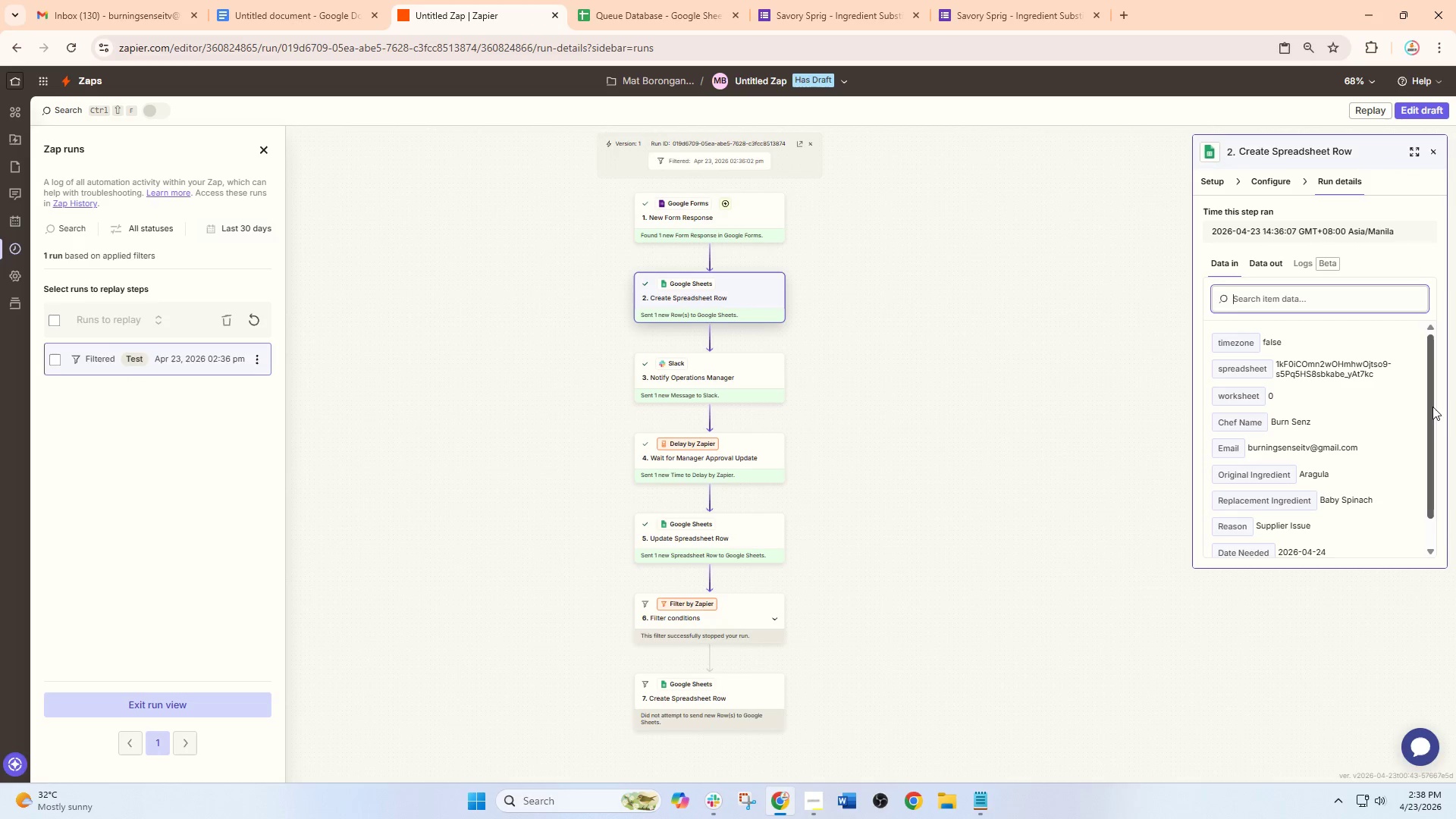 
left_click_drag(start_coordinate=[1432, 406], to_coordinate=[1325, 504])
 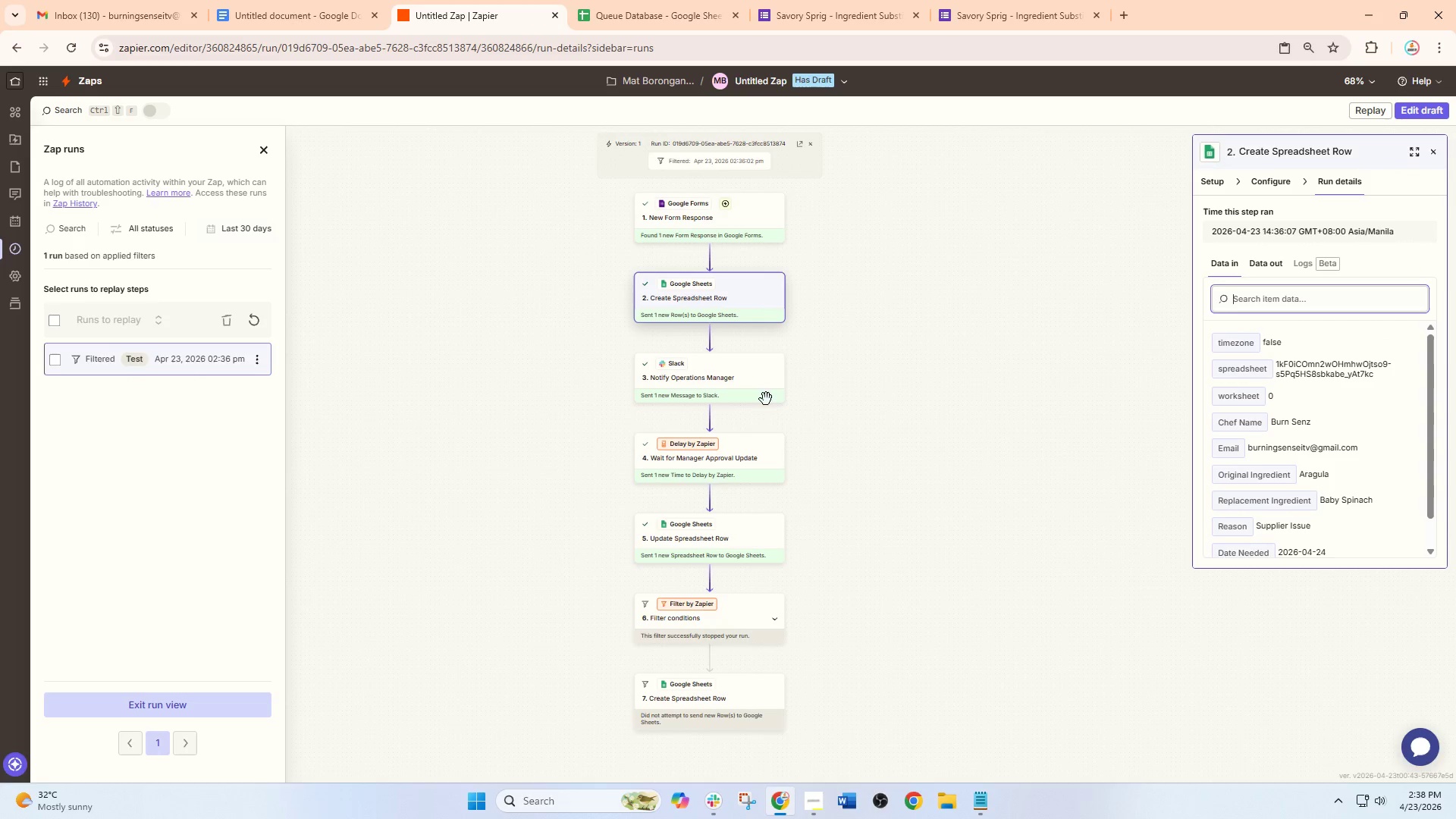 
left_click([758, 359])
 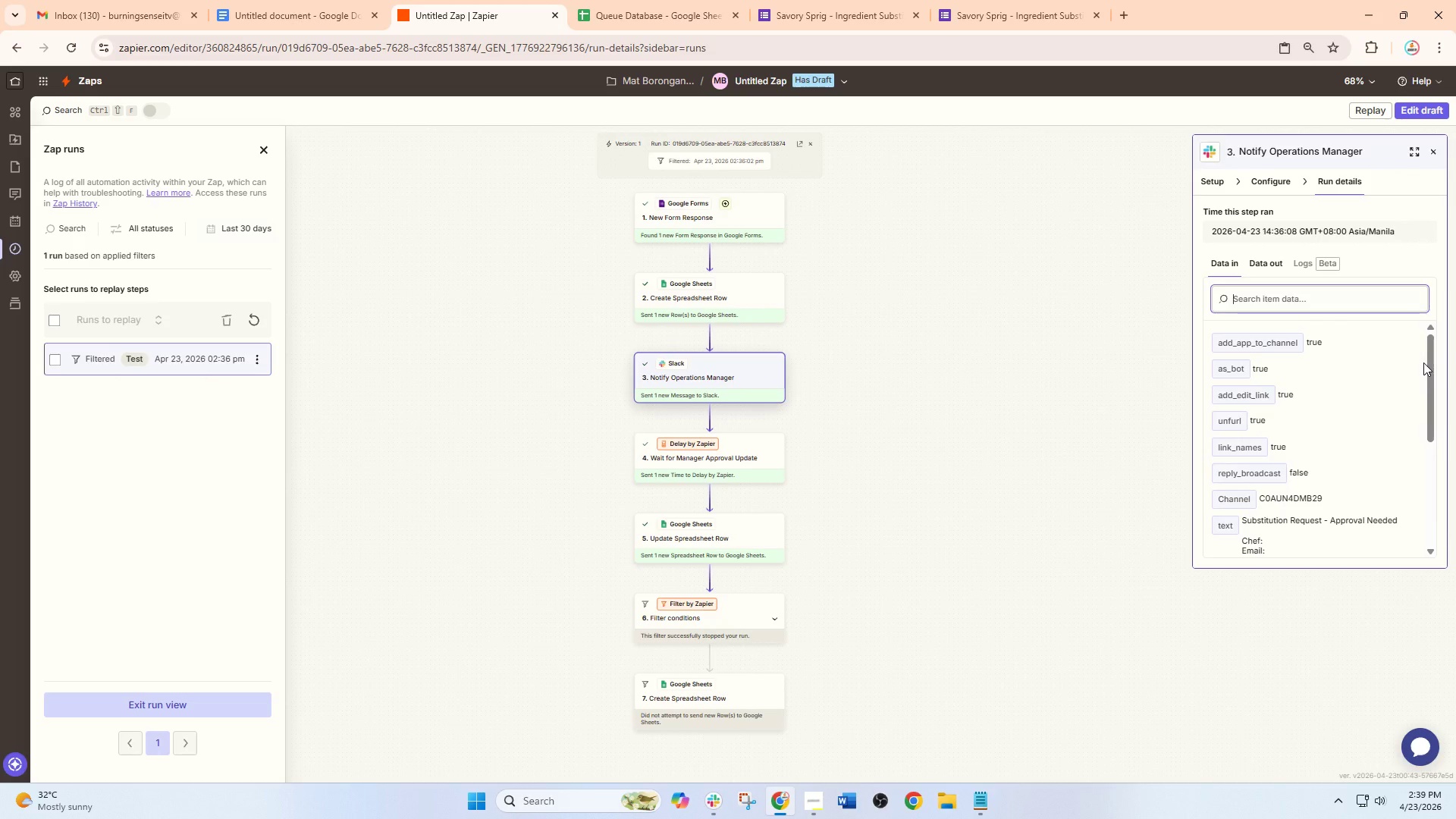 
left_click_drag(start_coordinate=[1426, 370], to_coordinate=[1420, 399])
 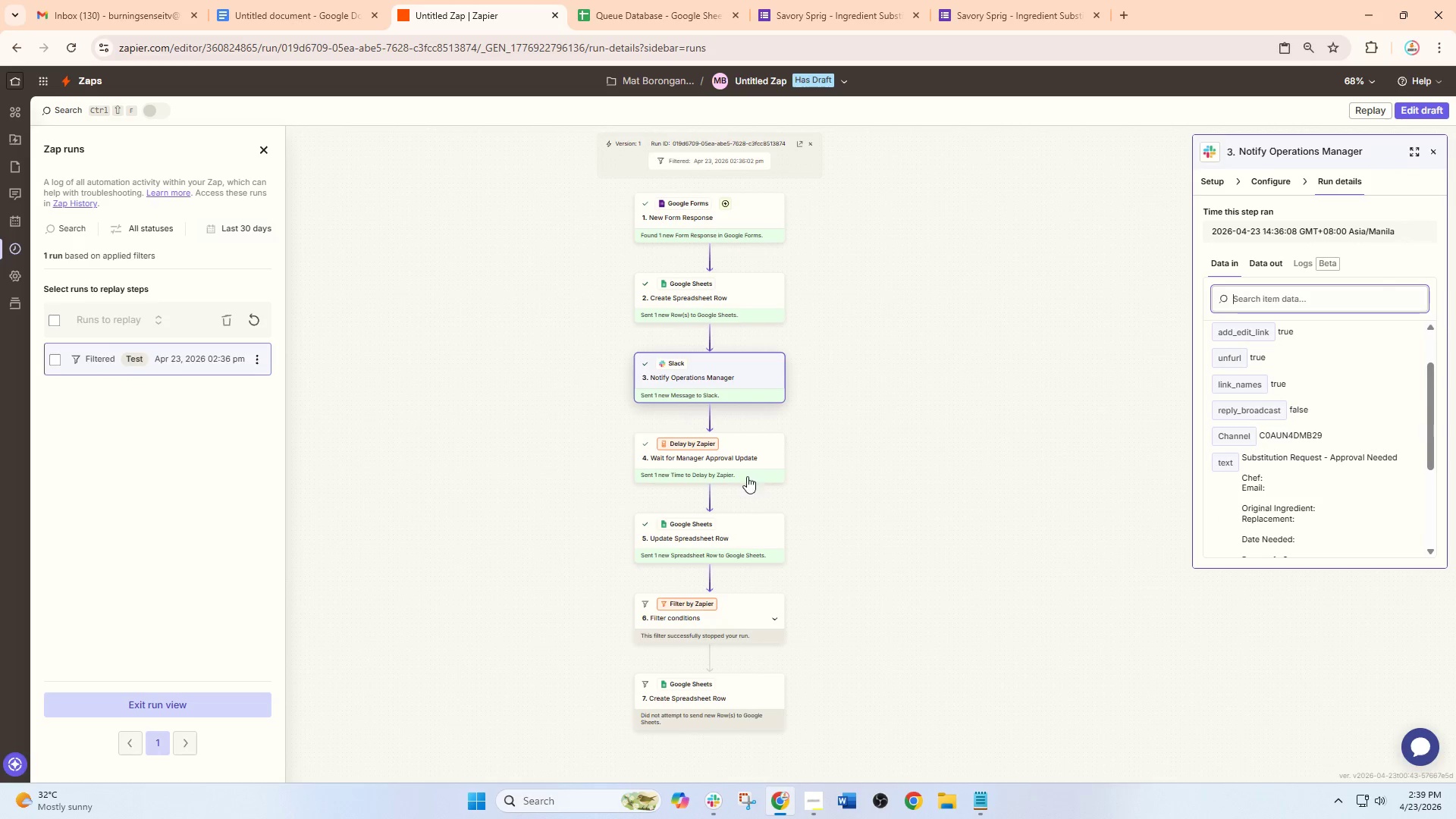 
left_click([770, 444])
 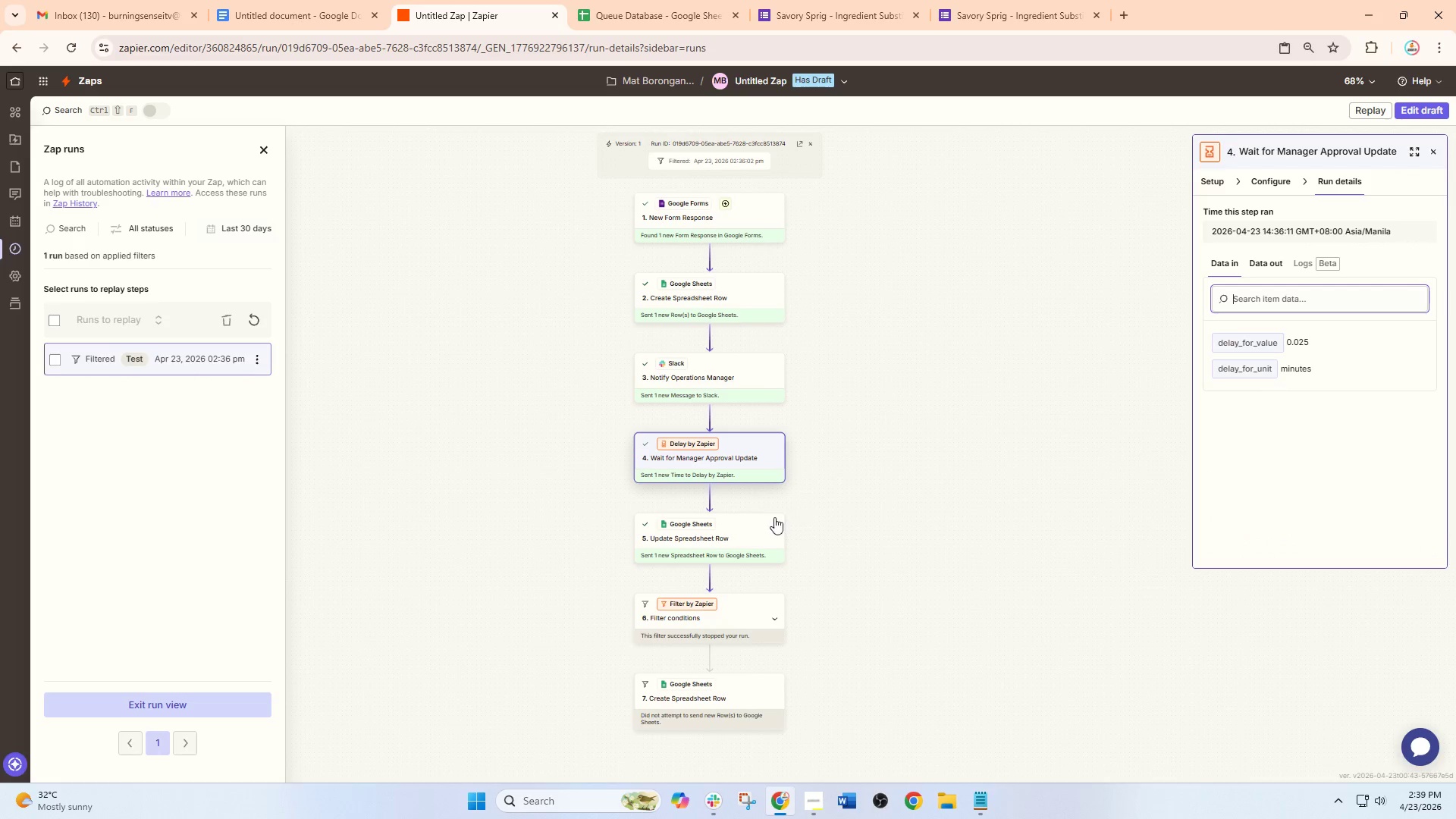 
left_click([773, 517])
 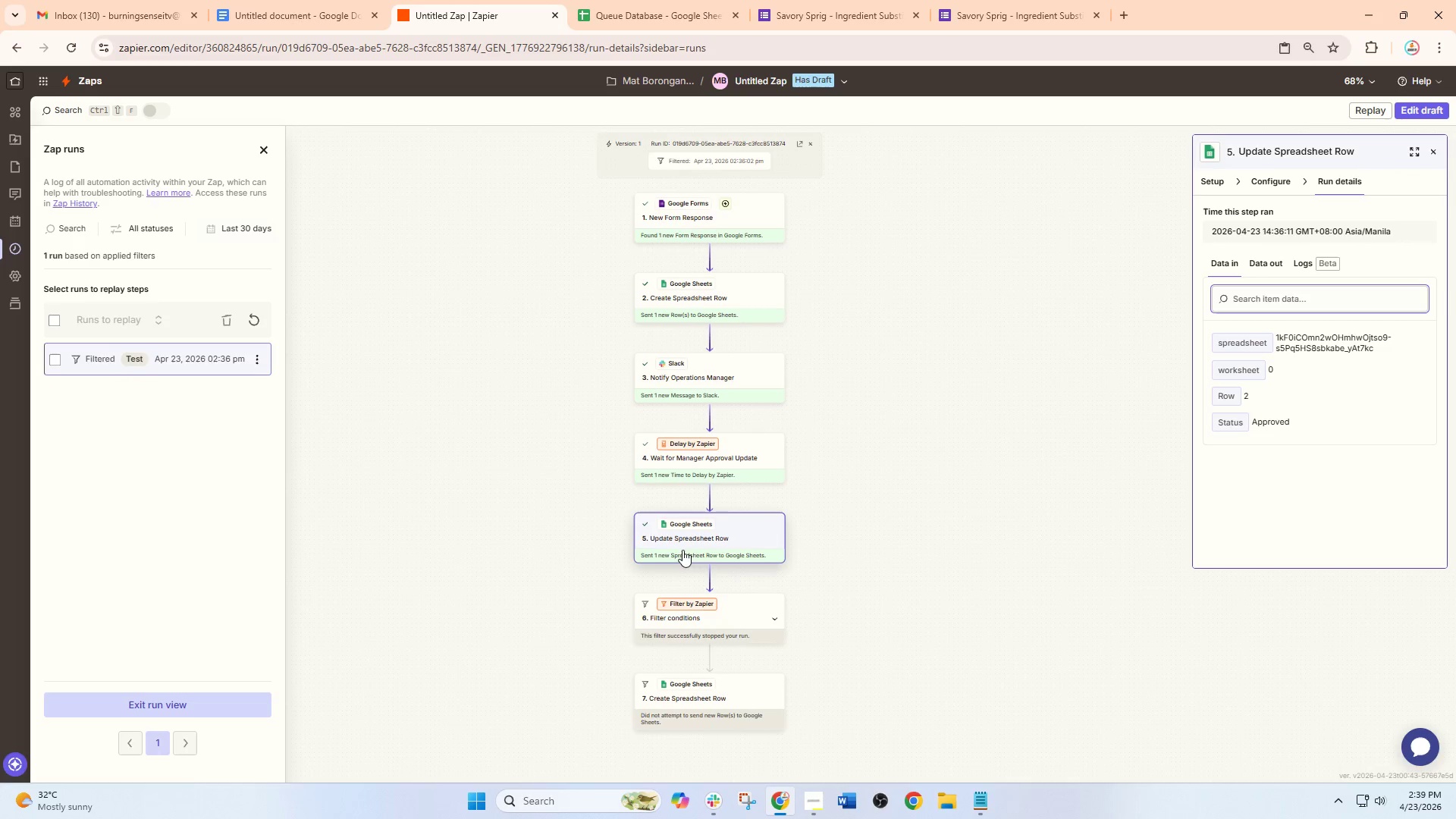 
wait(5.77)
 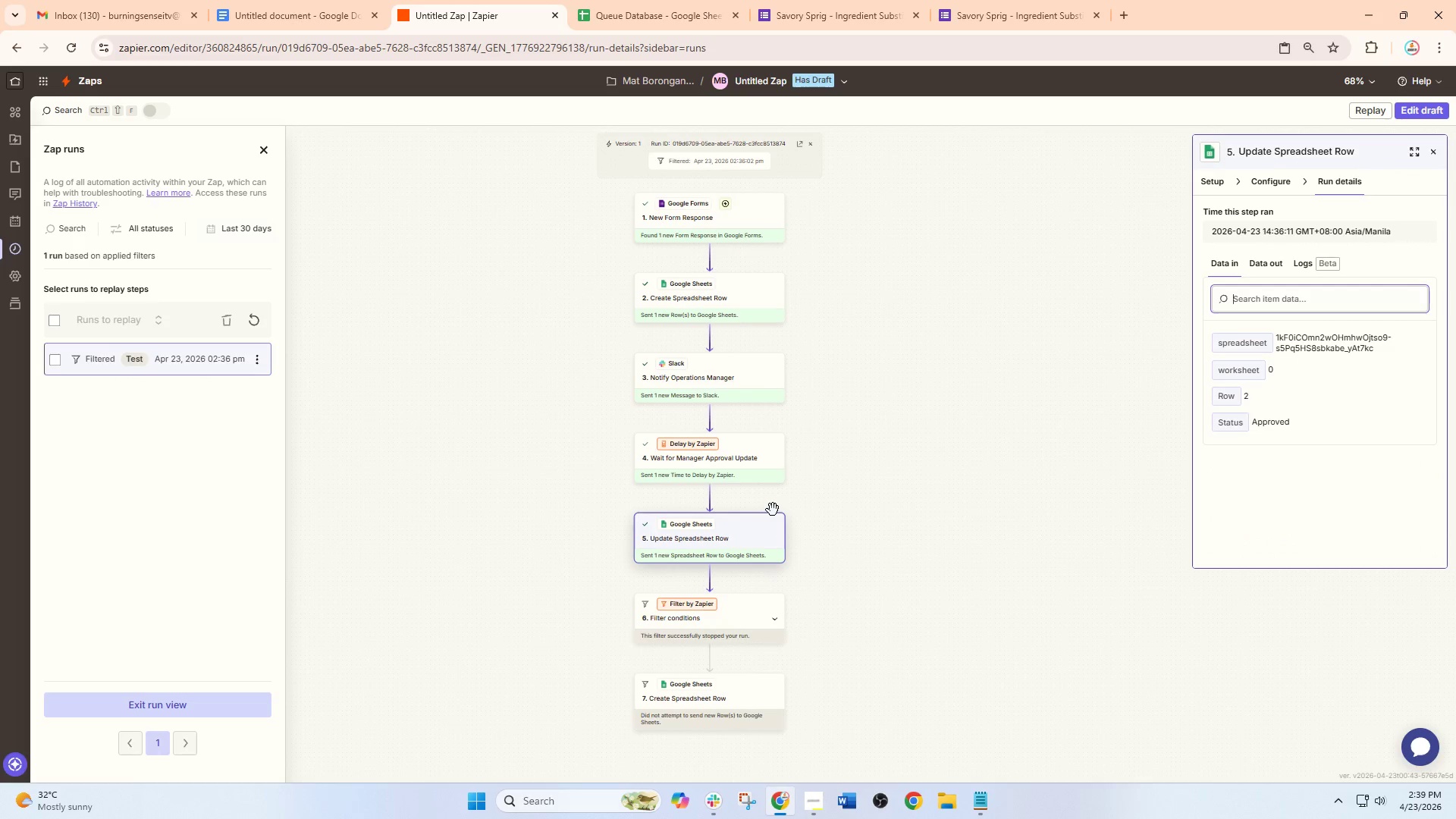 
left_click([750, 608])
 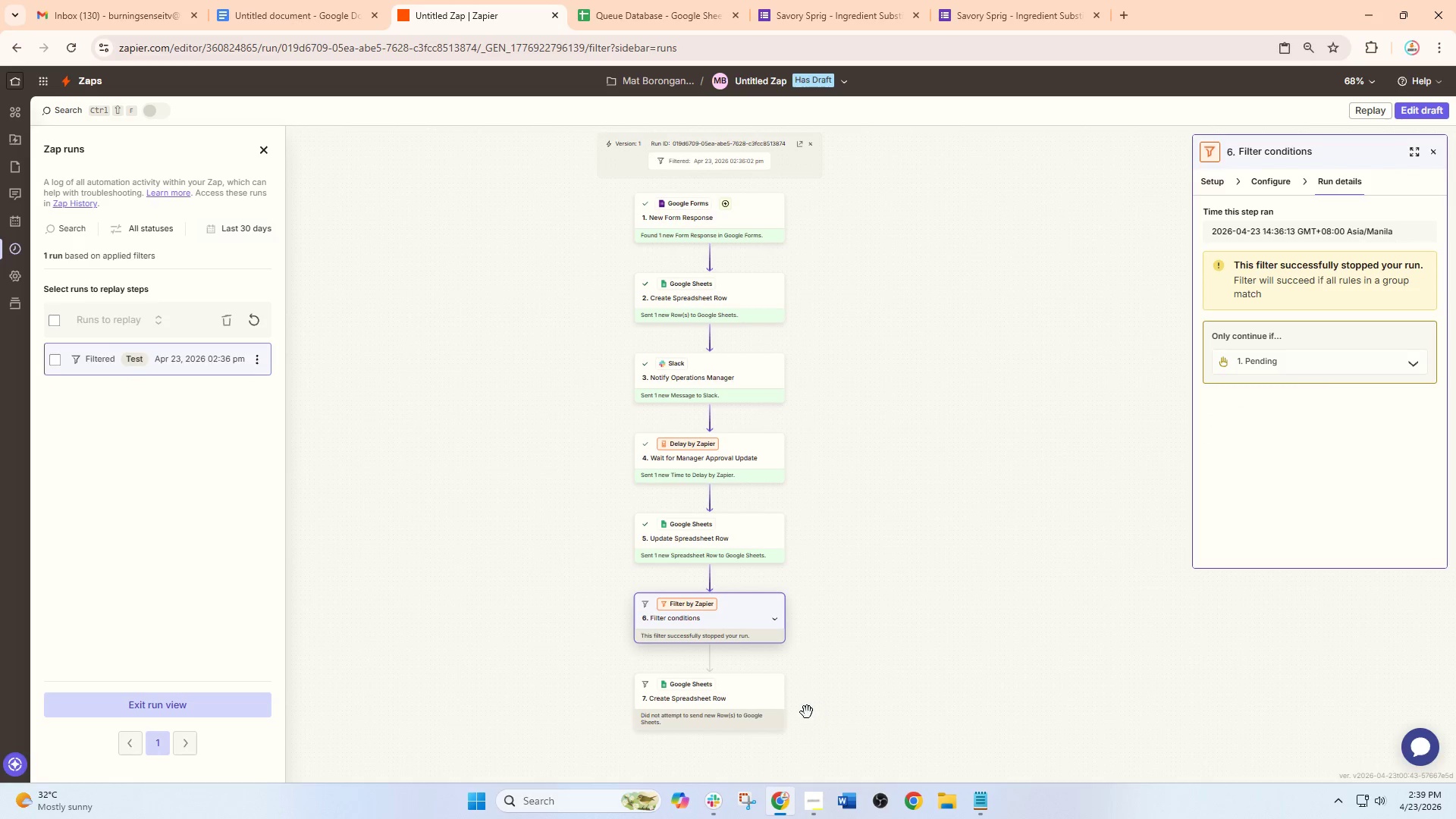 
left_click([759, 705])
 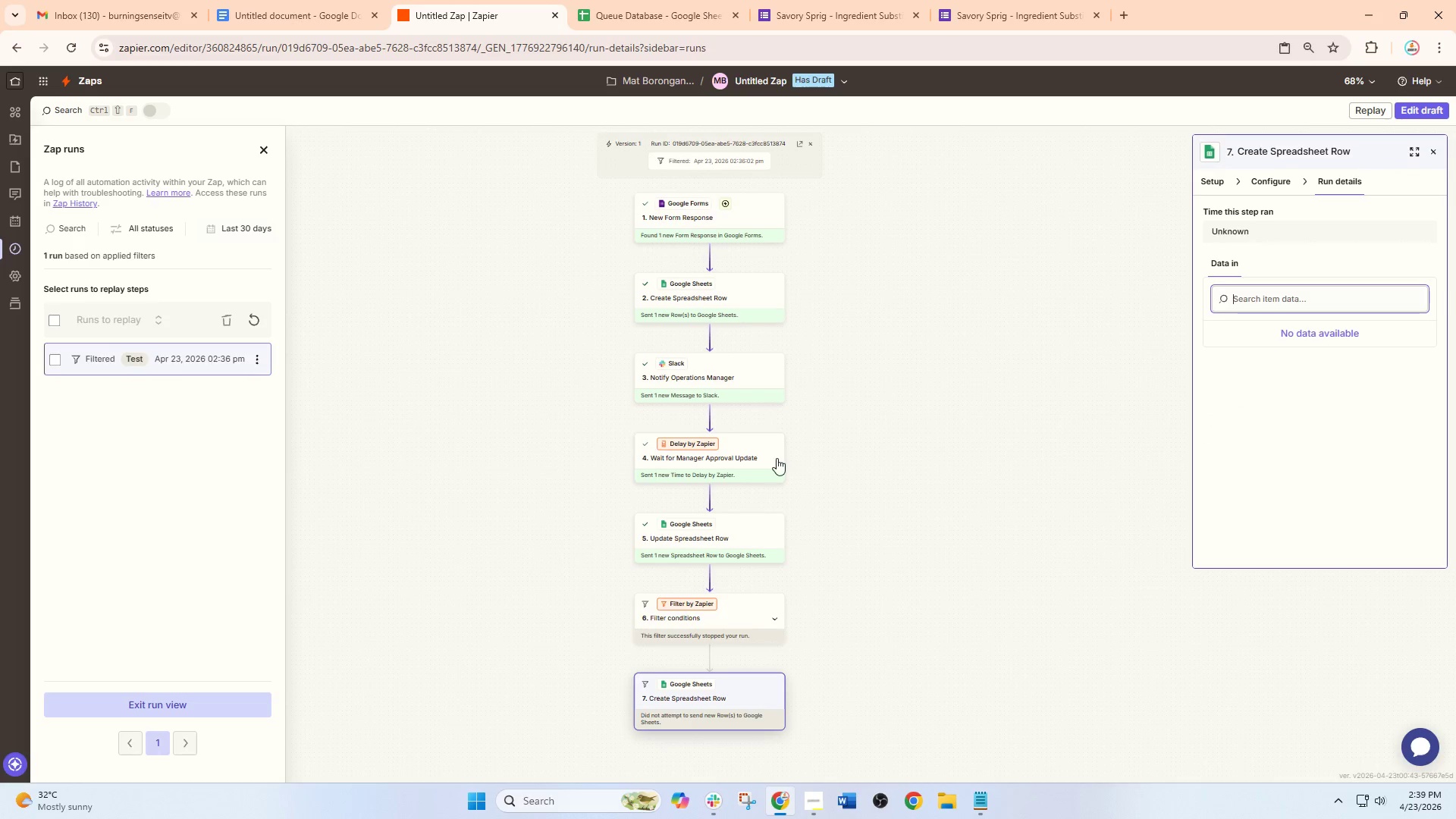 
left_click([775, 458])
 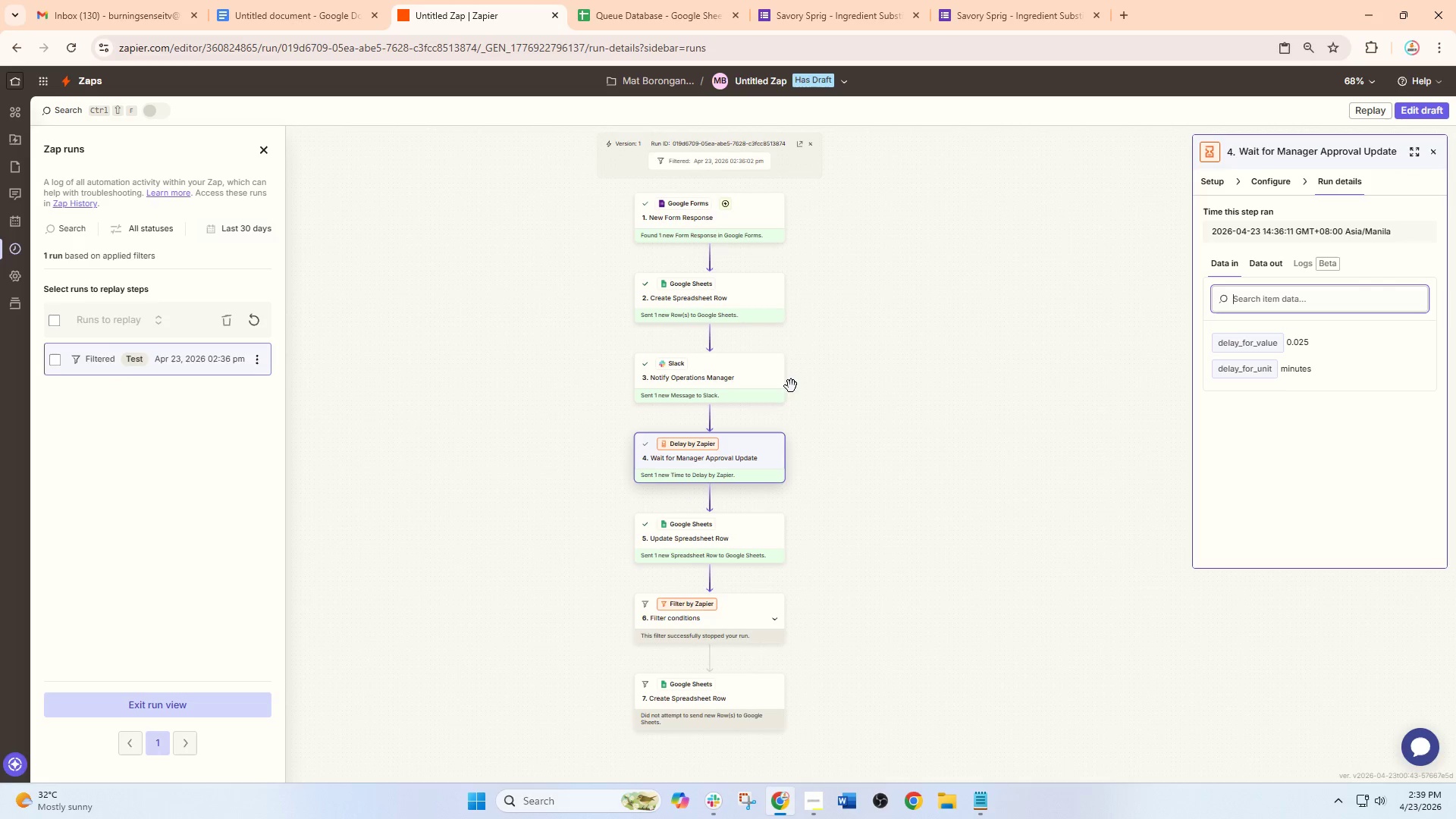 
left_click([782, 388])
 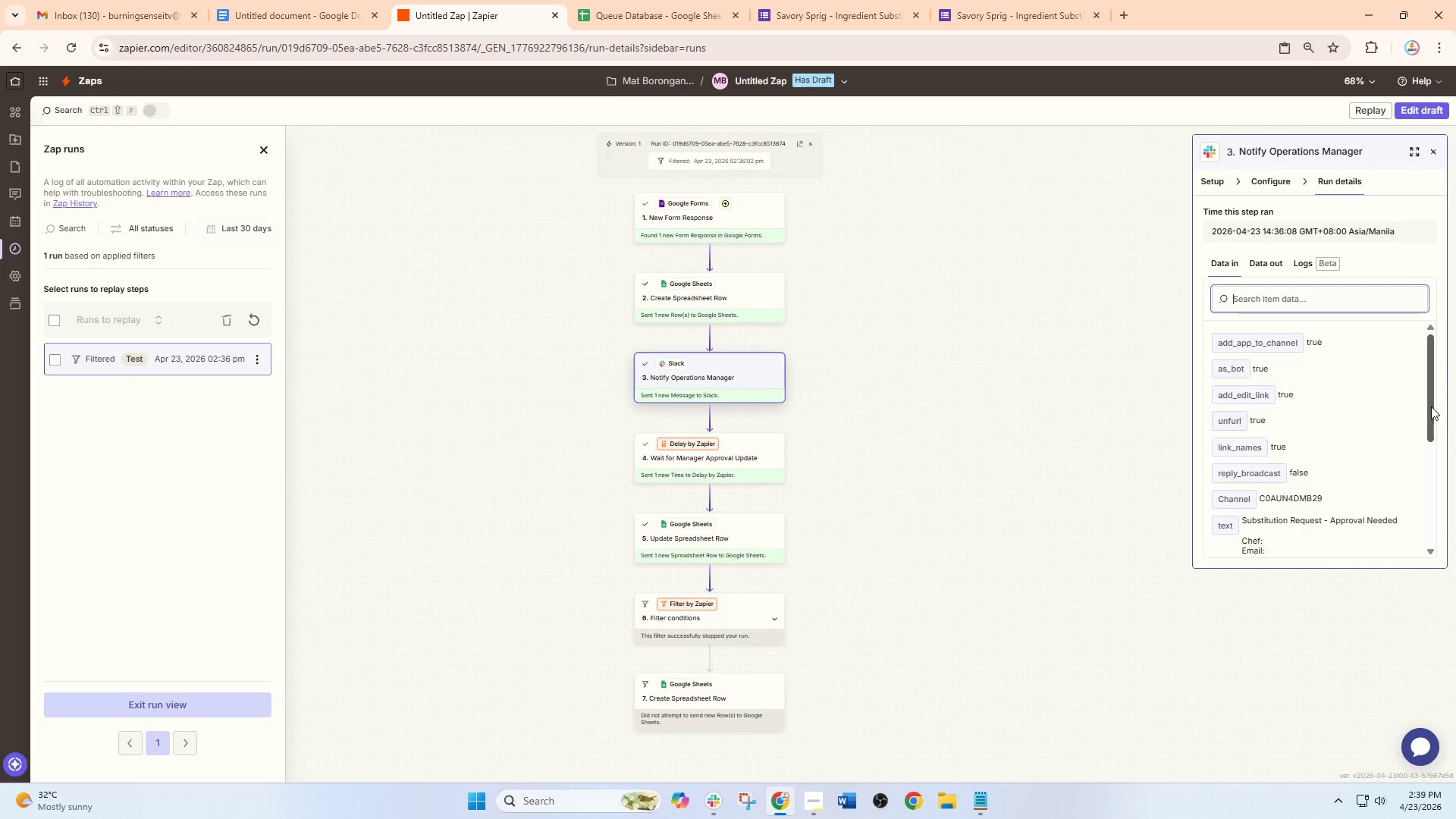 
left_click_drag(start_coordinate=[1431, 406], to_coordinate=[1414, 565])
 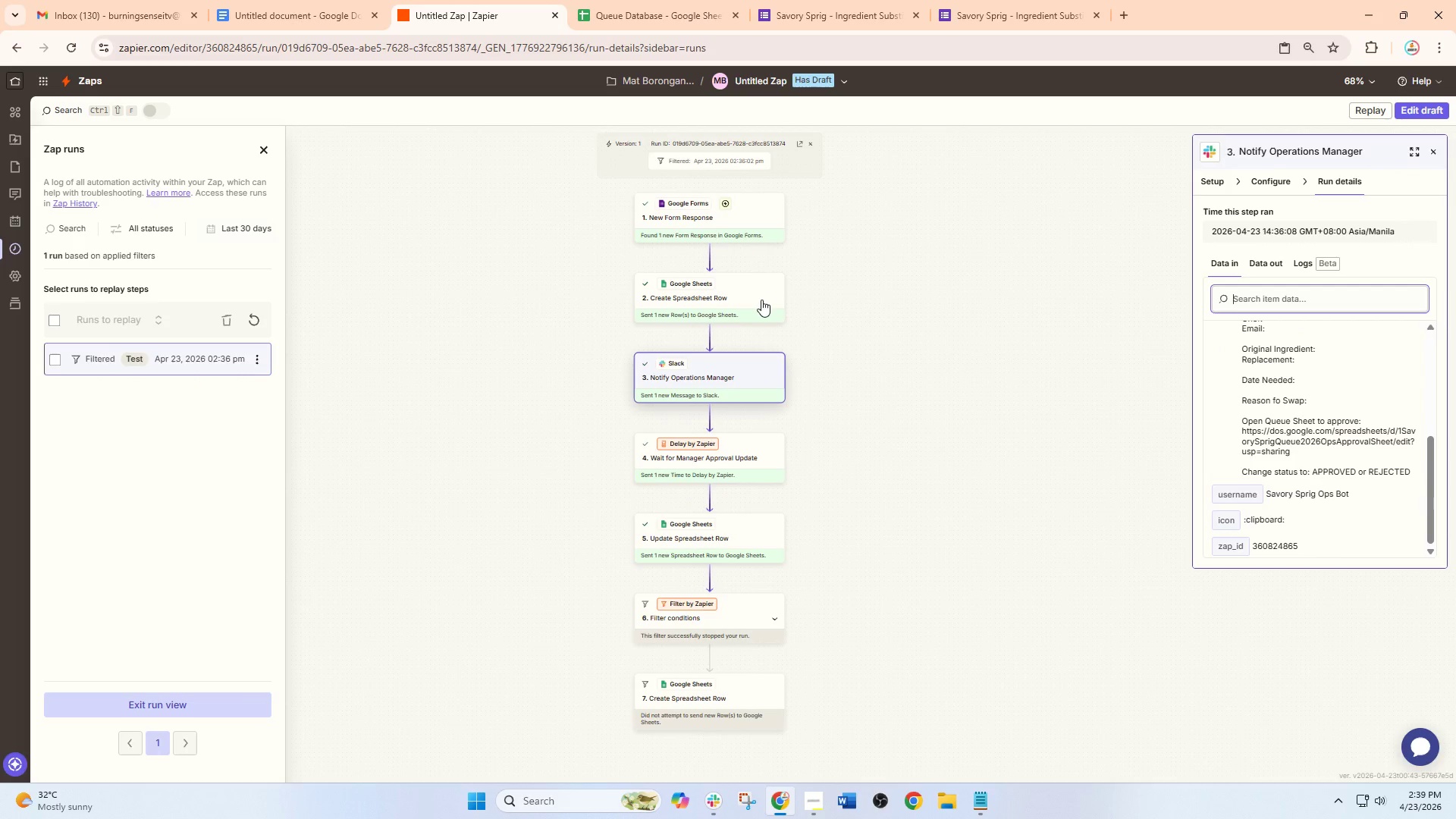 
left_click([757, 301])
 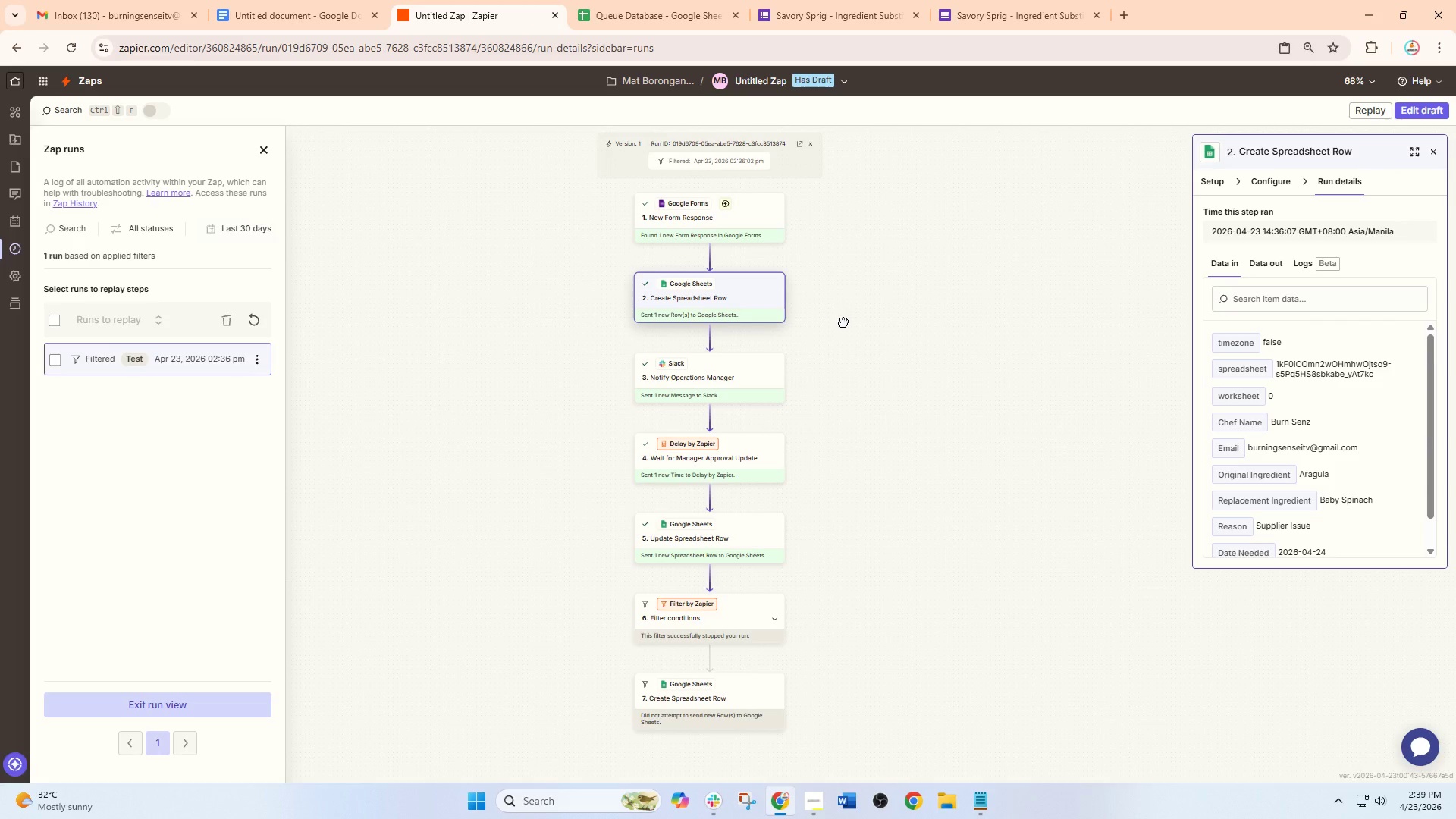 
left_click([843, 322])
 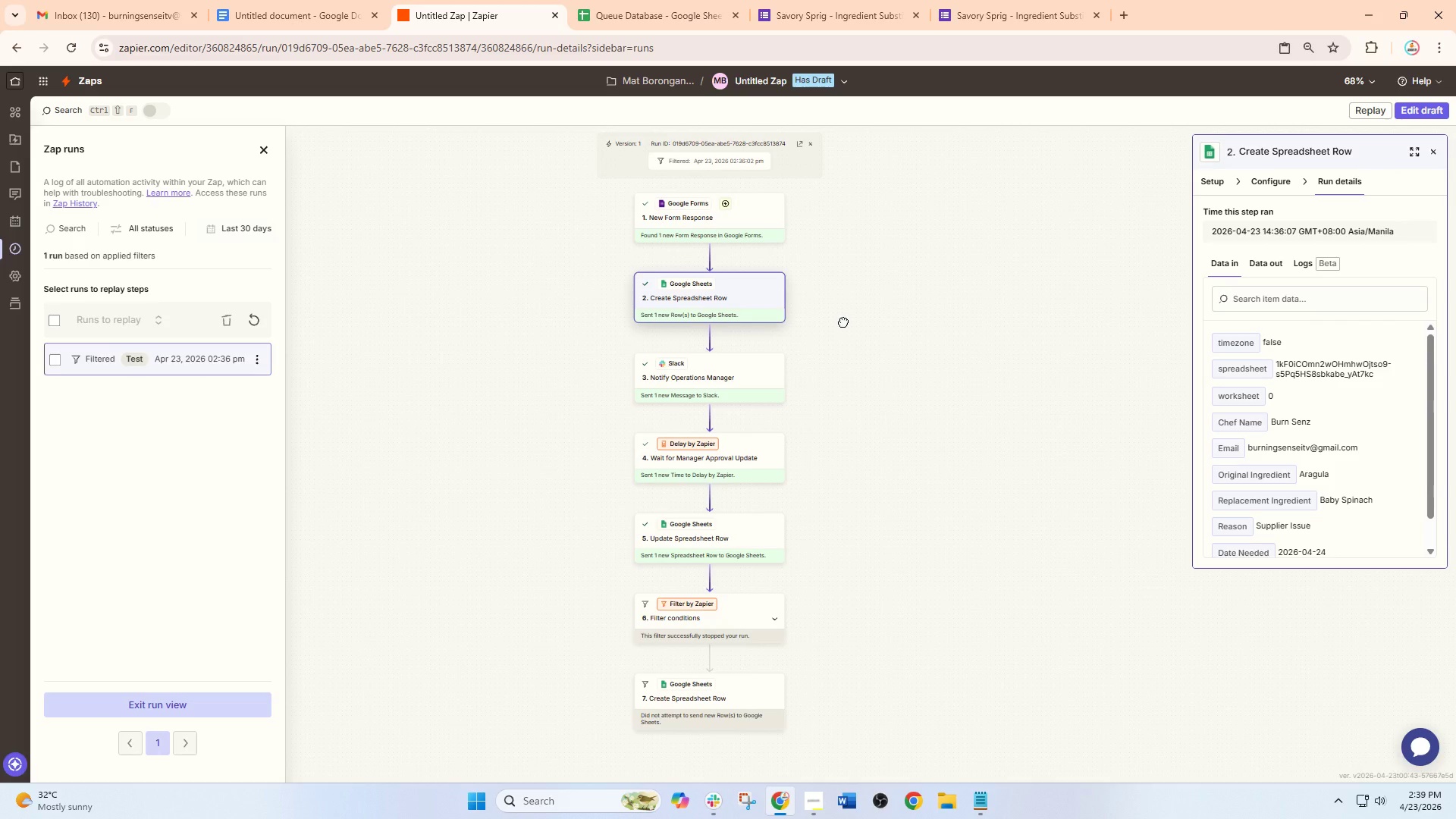 
left_click([843, 322])
 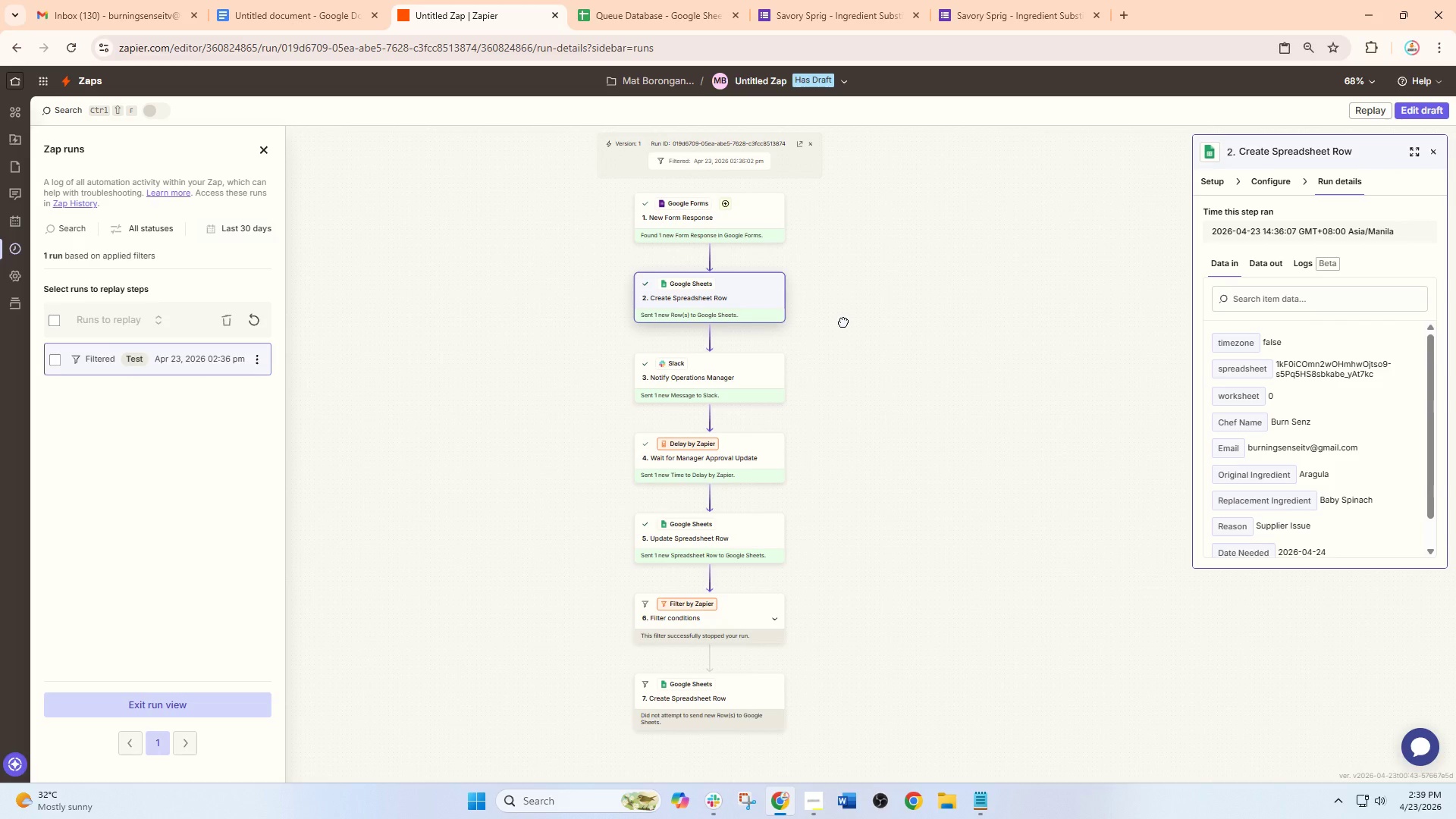 
double_click([843, 322])
 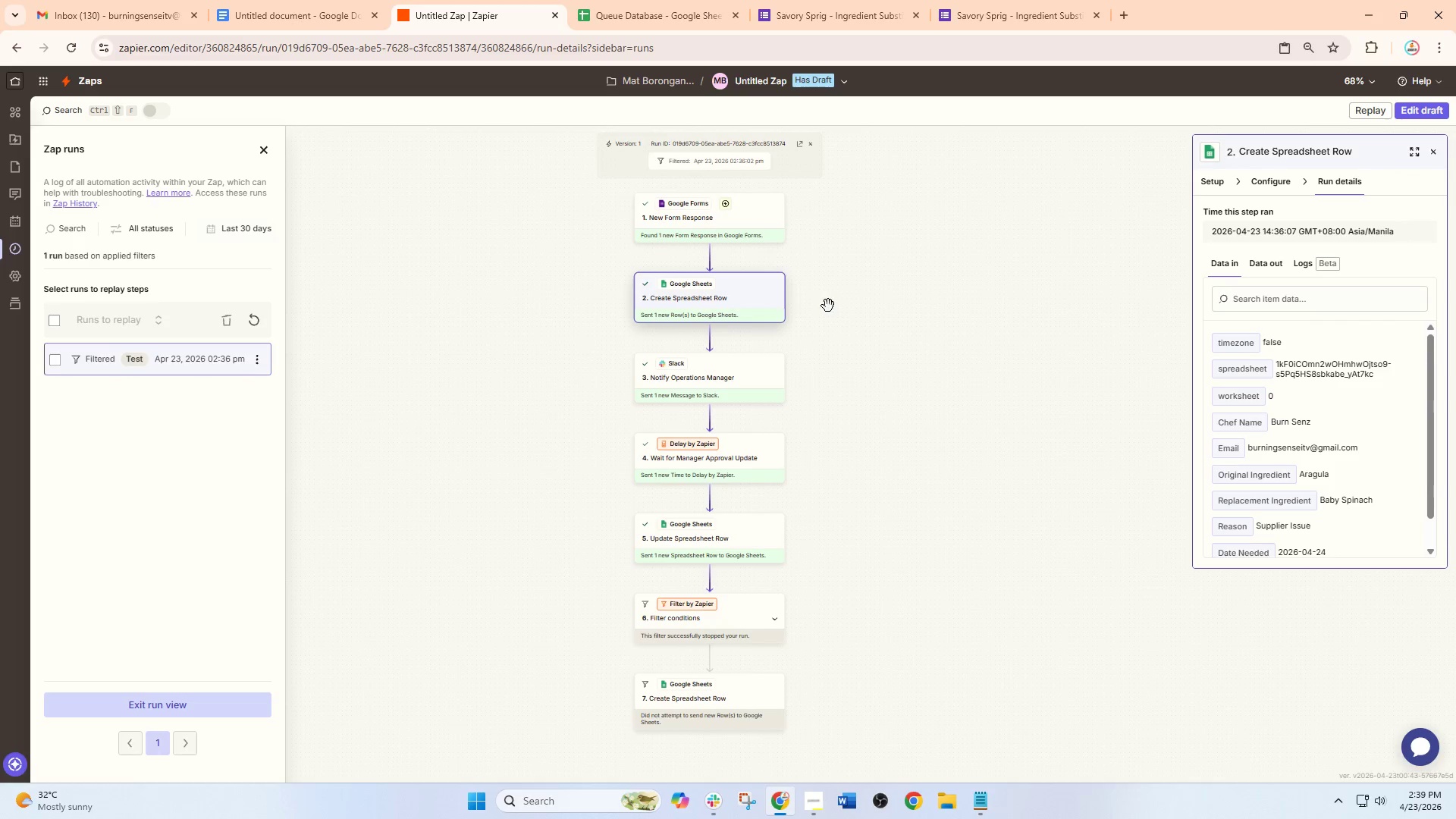 
left_click([828, 306])
 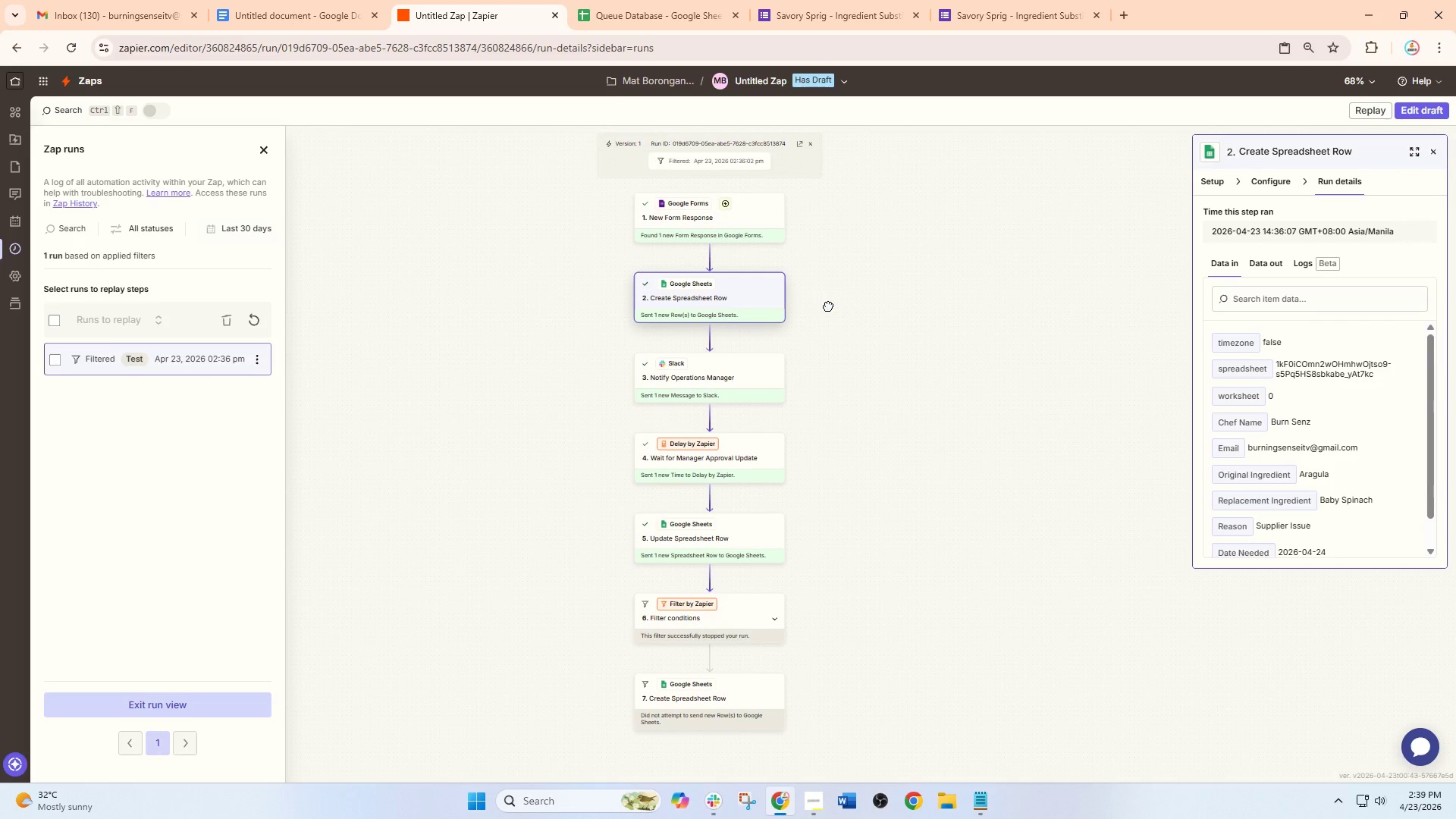 
left_click_drag(start_coordinate=[828, 306], to_coordinate=[868, 297])
 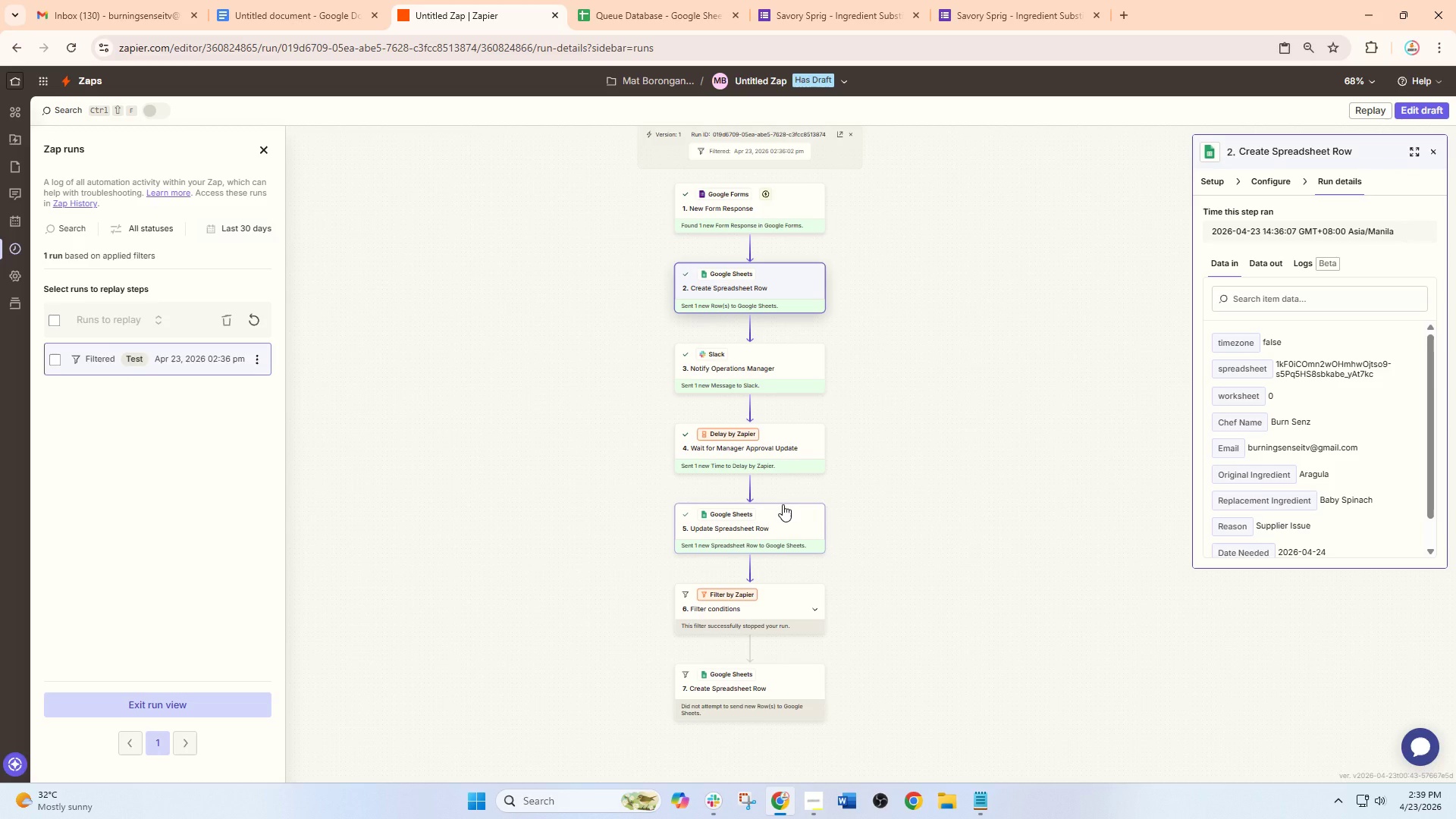 
wait(7.59)
 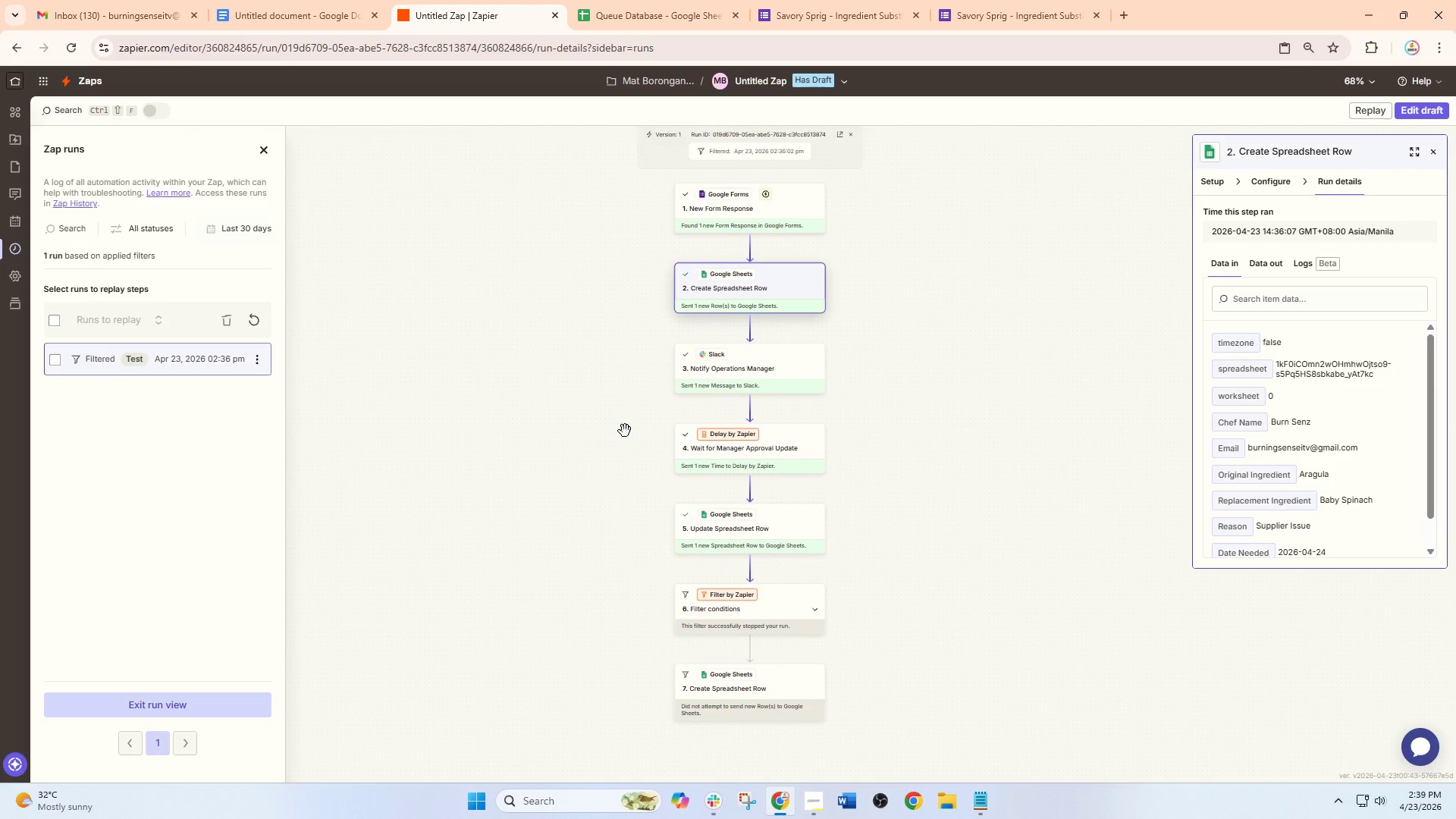 
left_click([943, 515])
 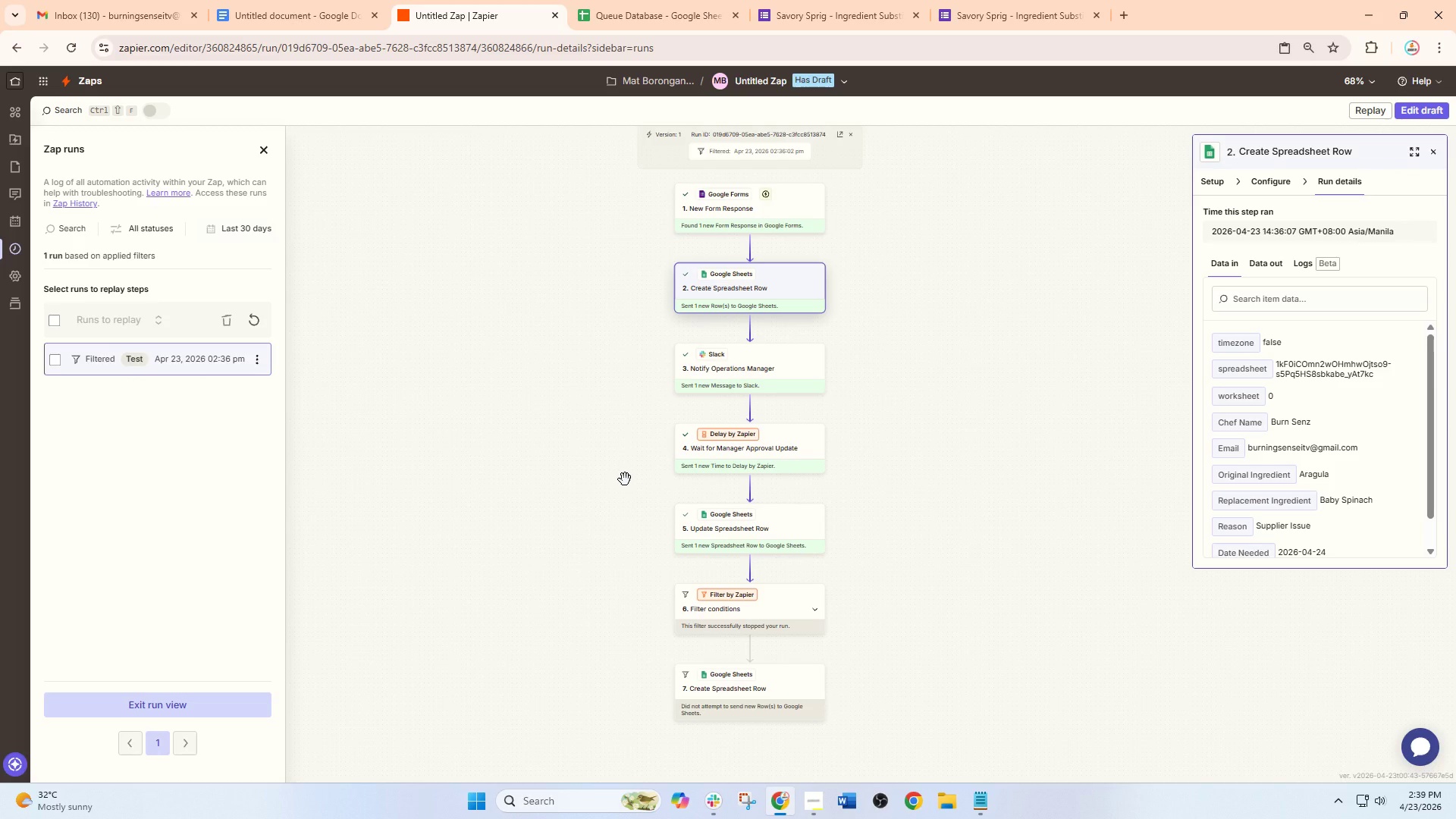 
left_click([625, 479])
 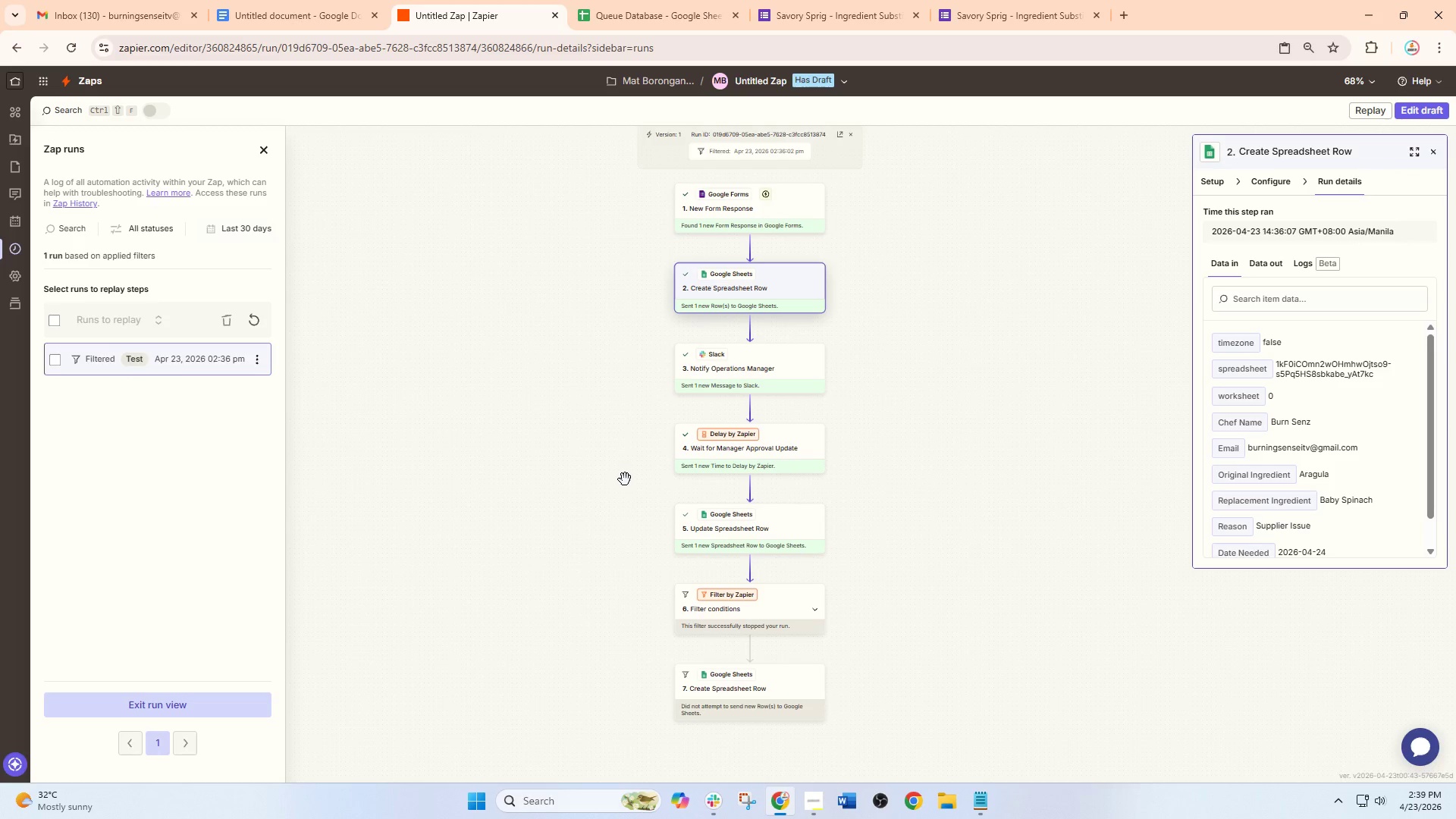 
left_click([625, 479])
 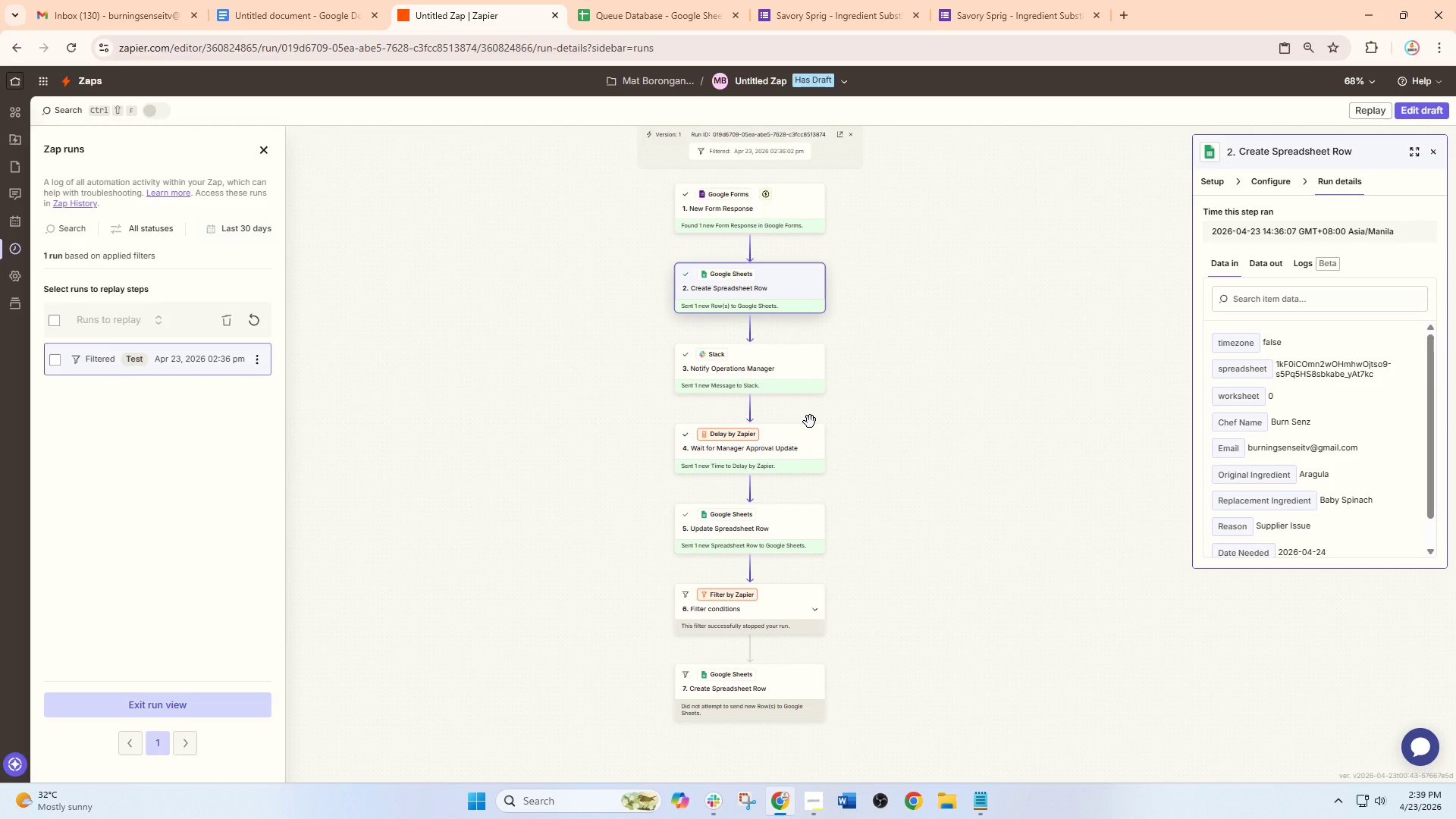 
left_click([811, 440])
 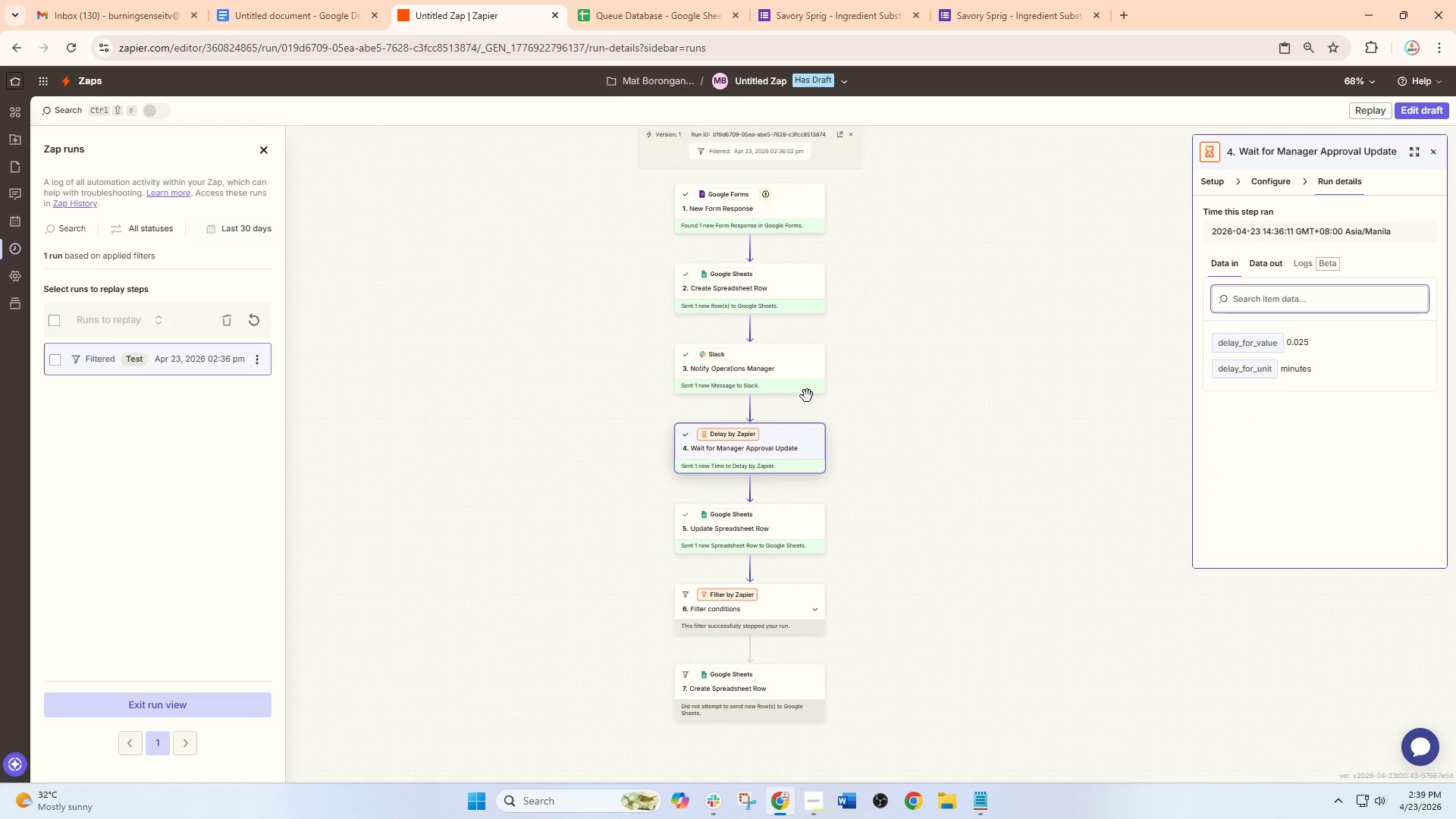 
left_click([806, 380])
 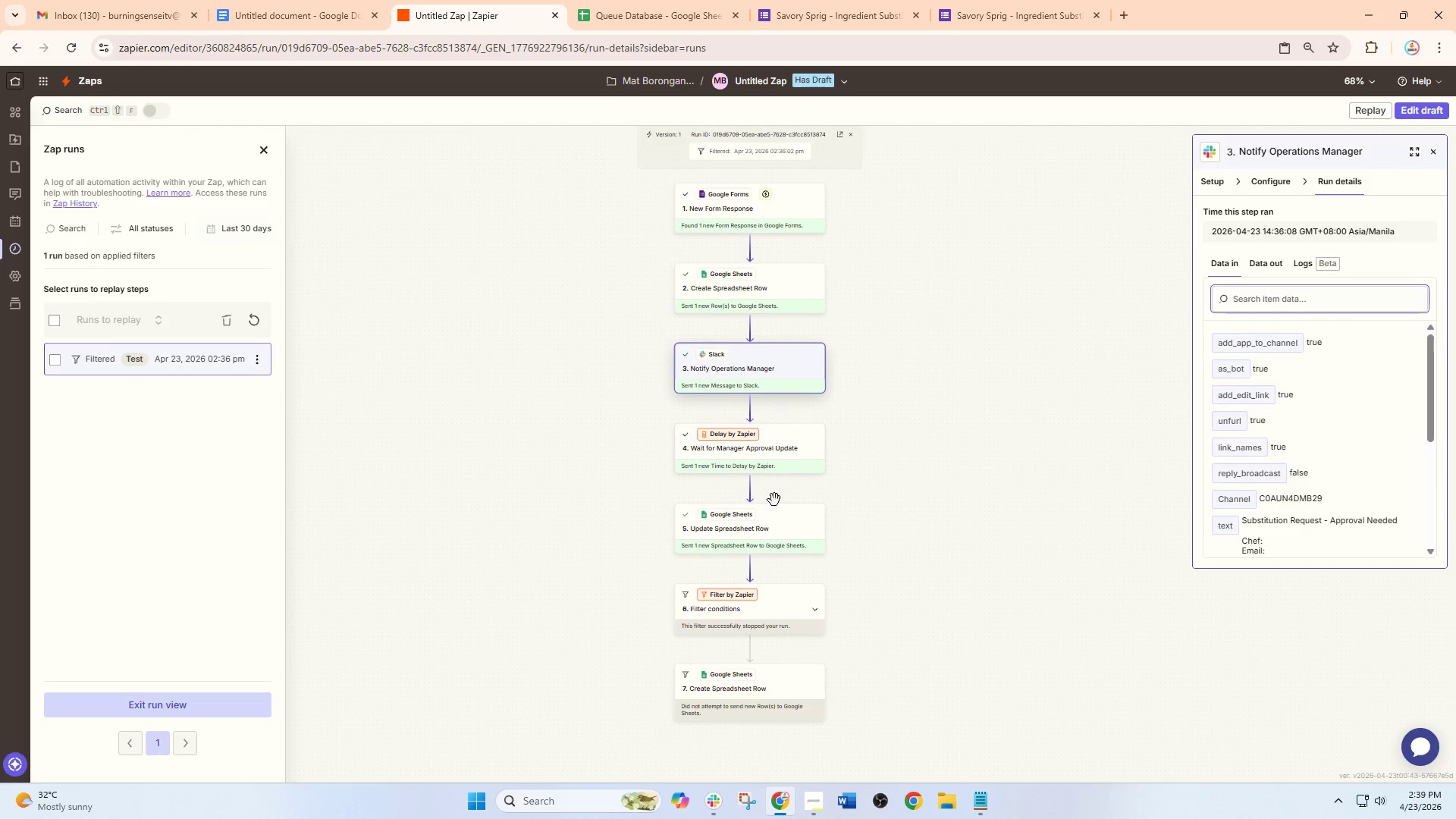 
left_click([773, 508])
 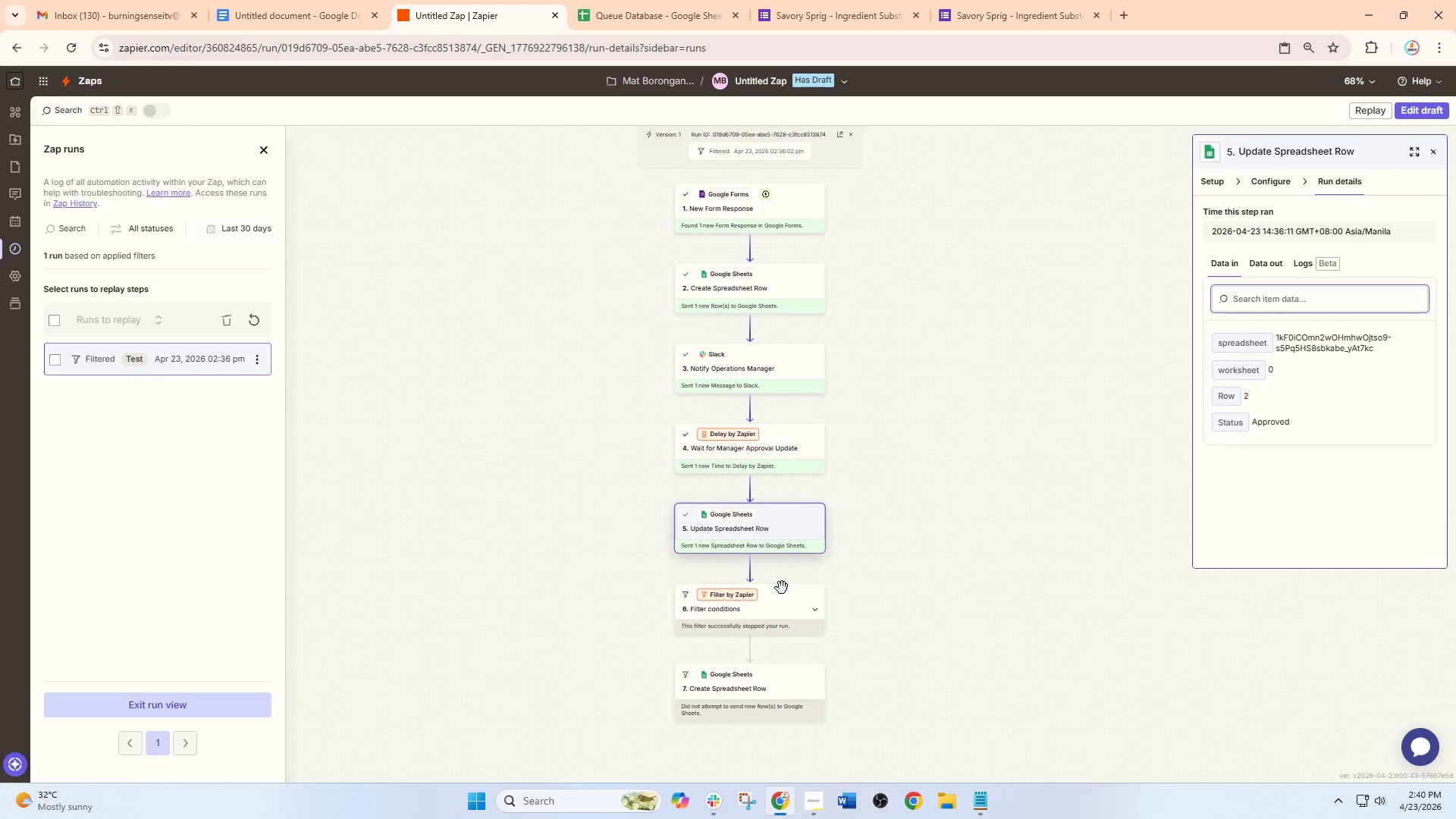 
left_click([782, 590])
 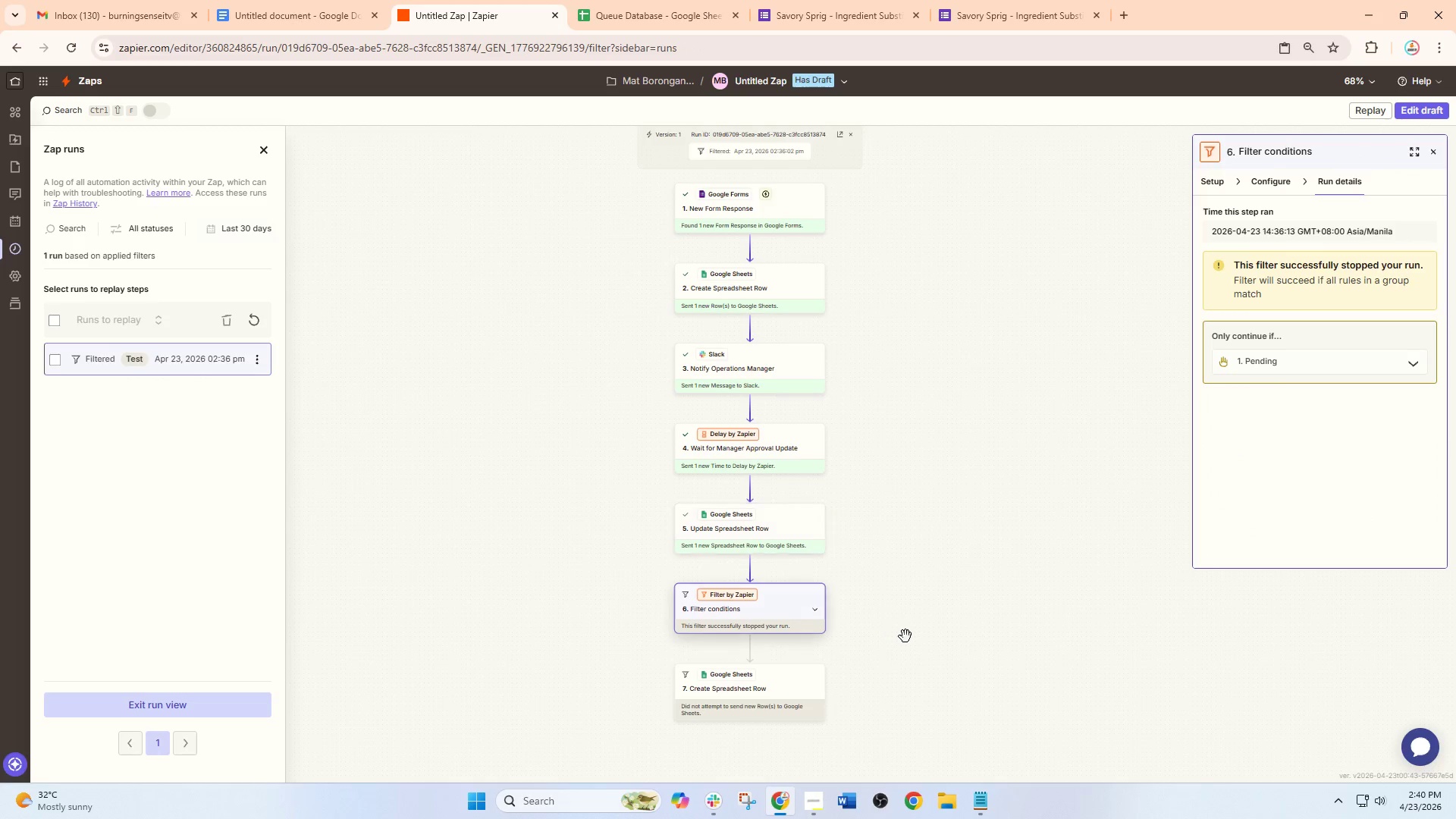 
left_click_drag(start_coordinate=[905, 636], to_coordinate=[906, 501])
 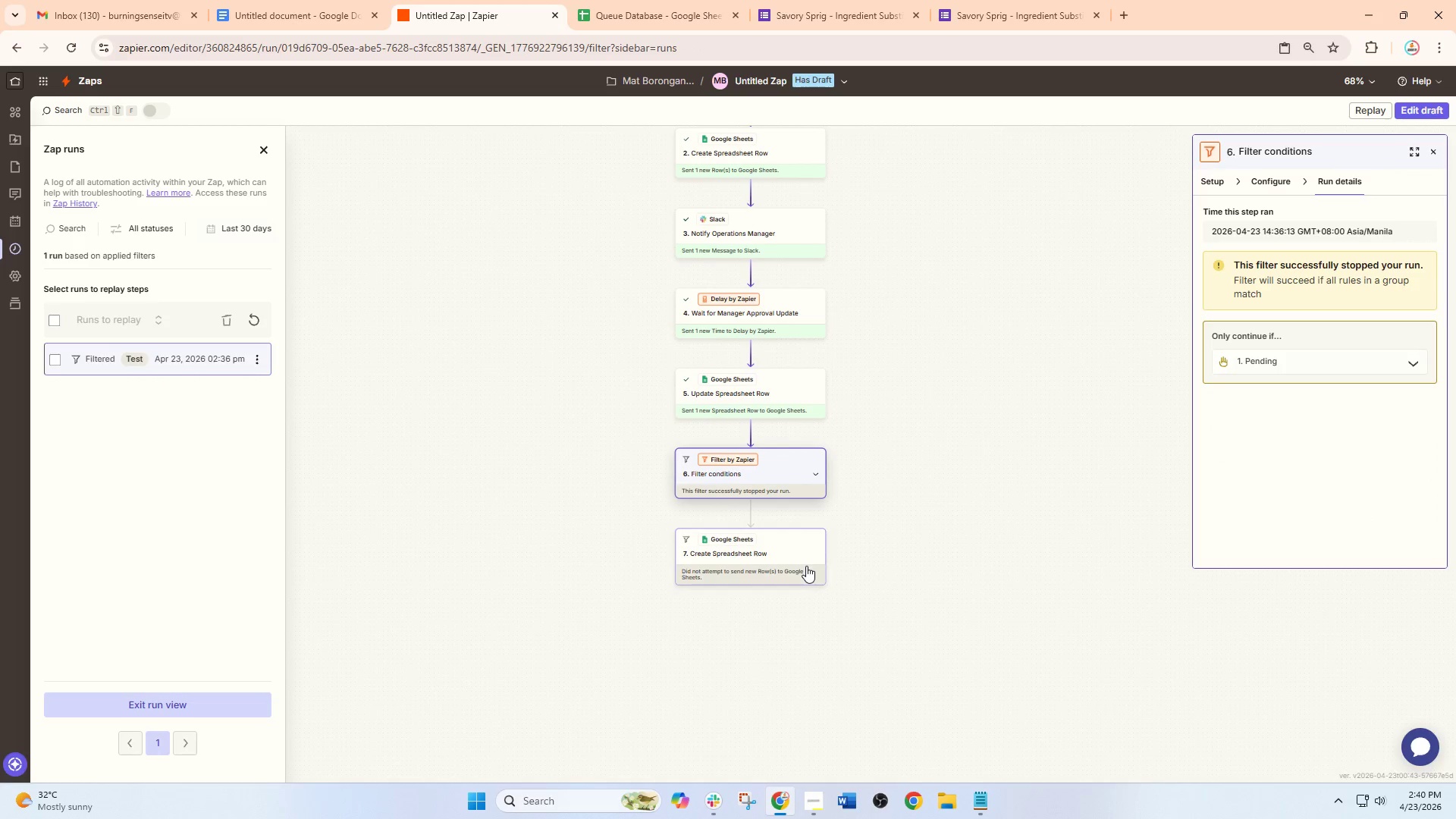 
left_click([806, 566])
 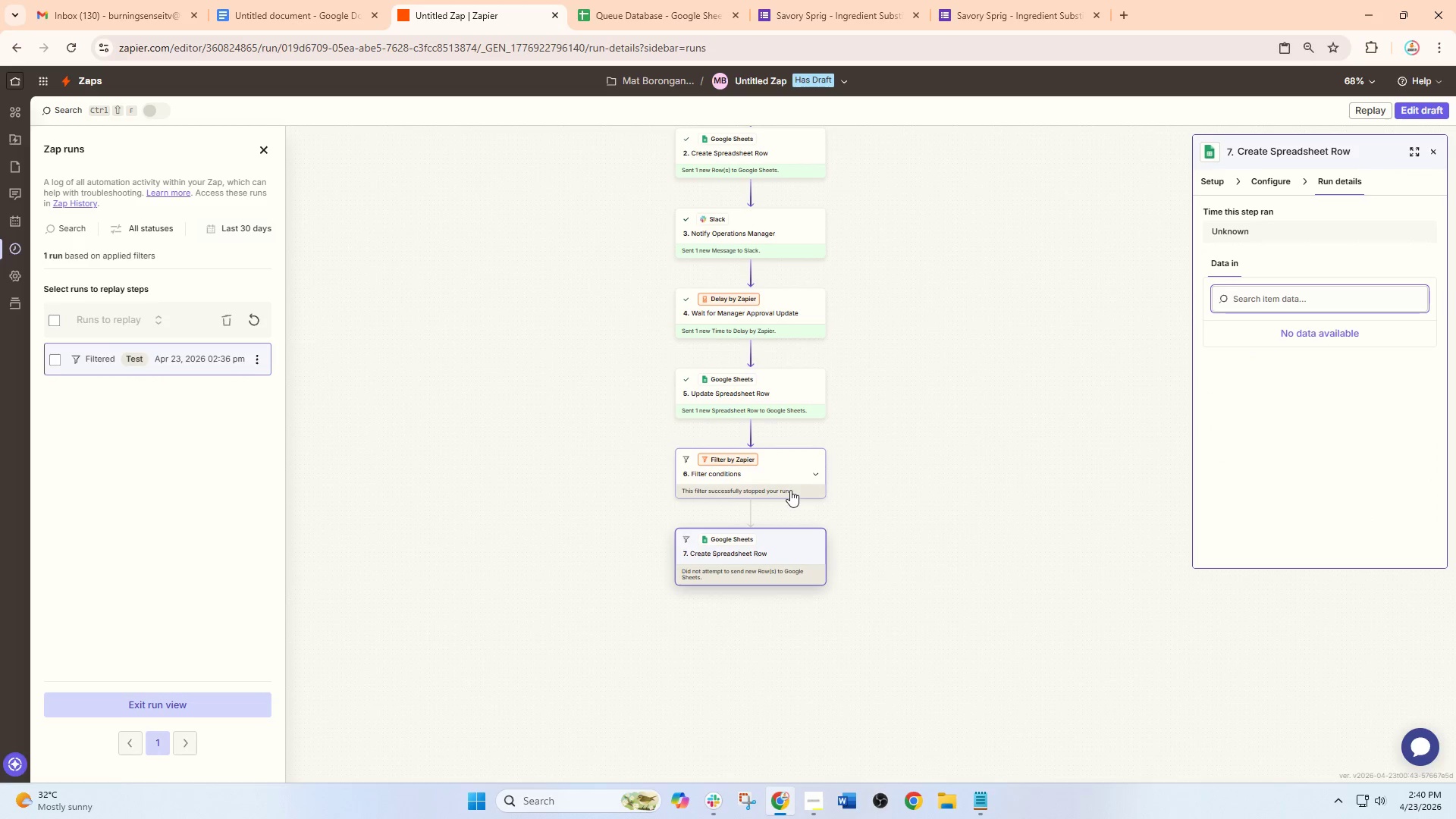 
left_click([790, 481])
 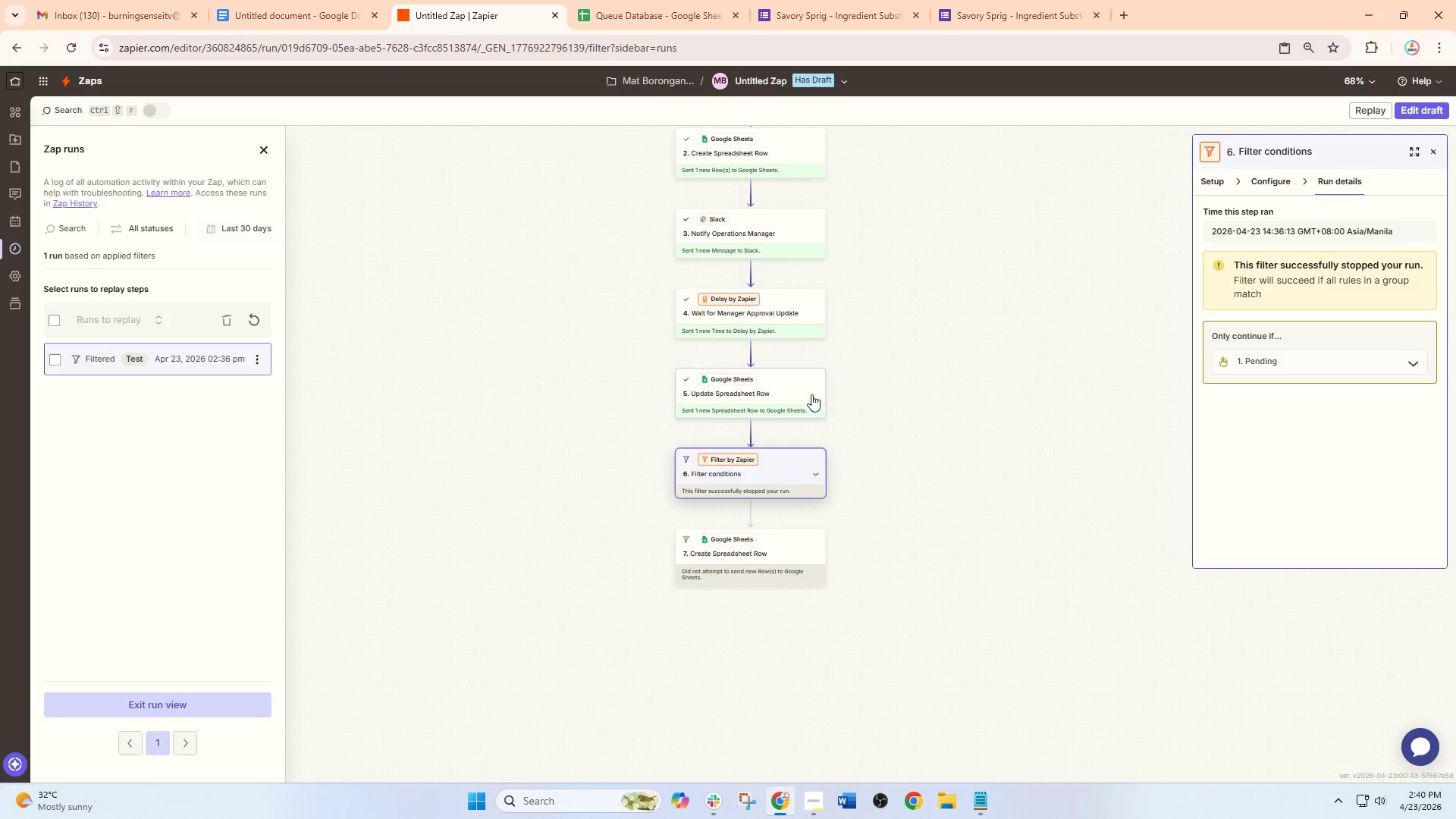 
left_click([811, 394])
 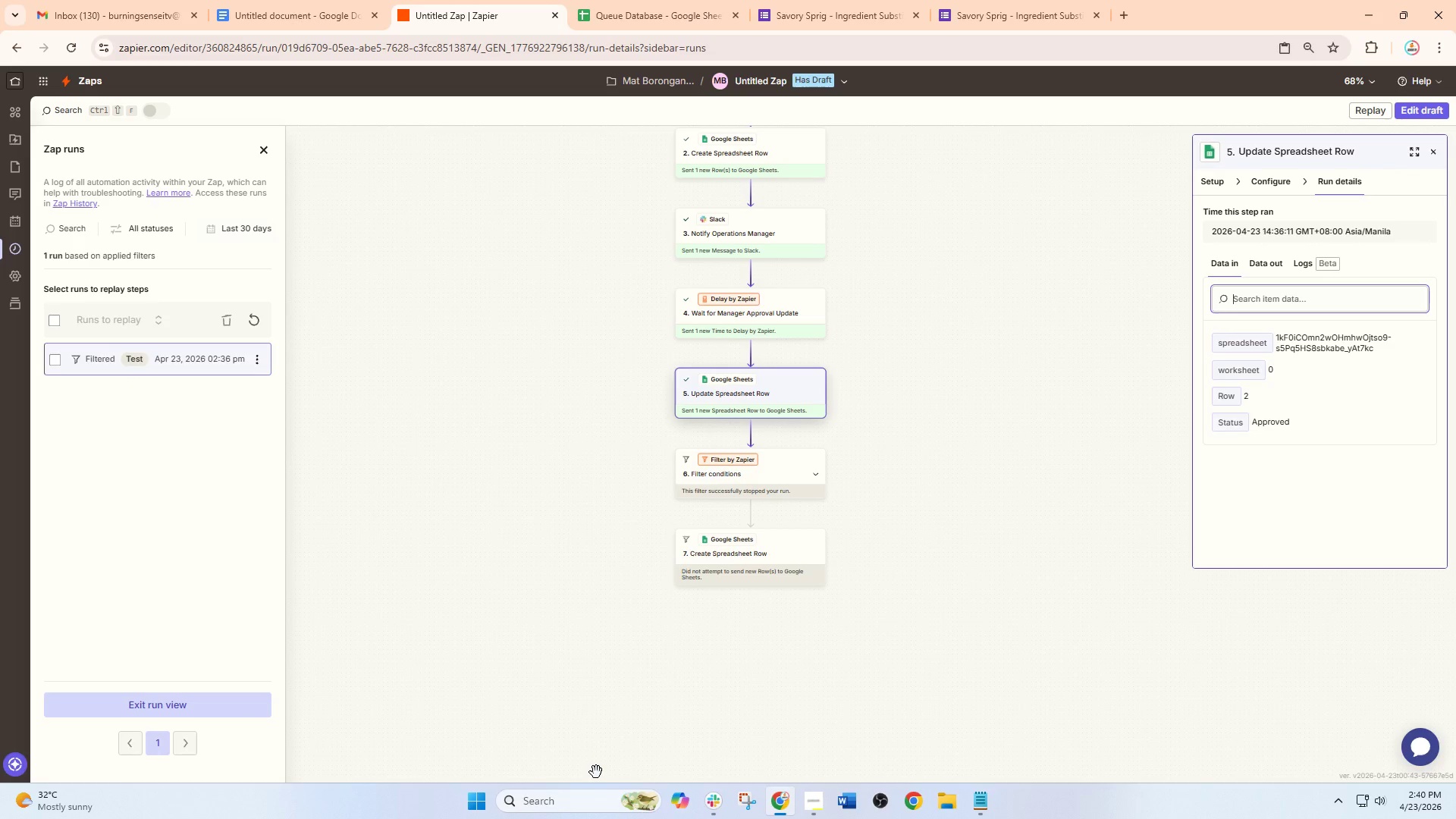 
wait(7.42)
 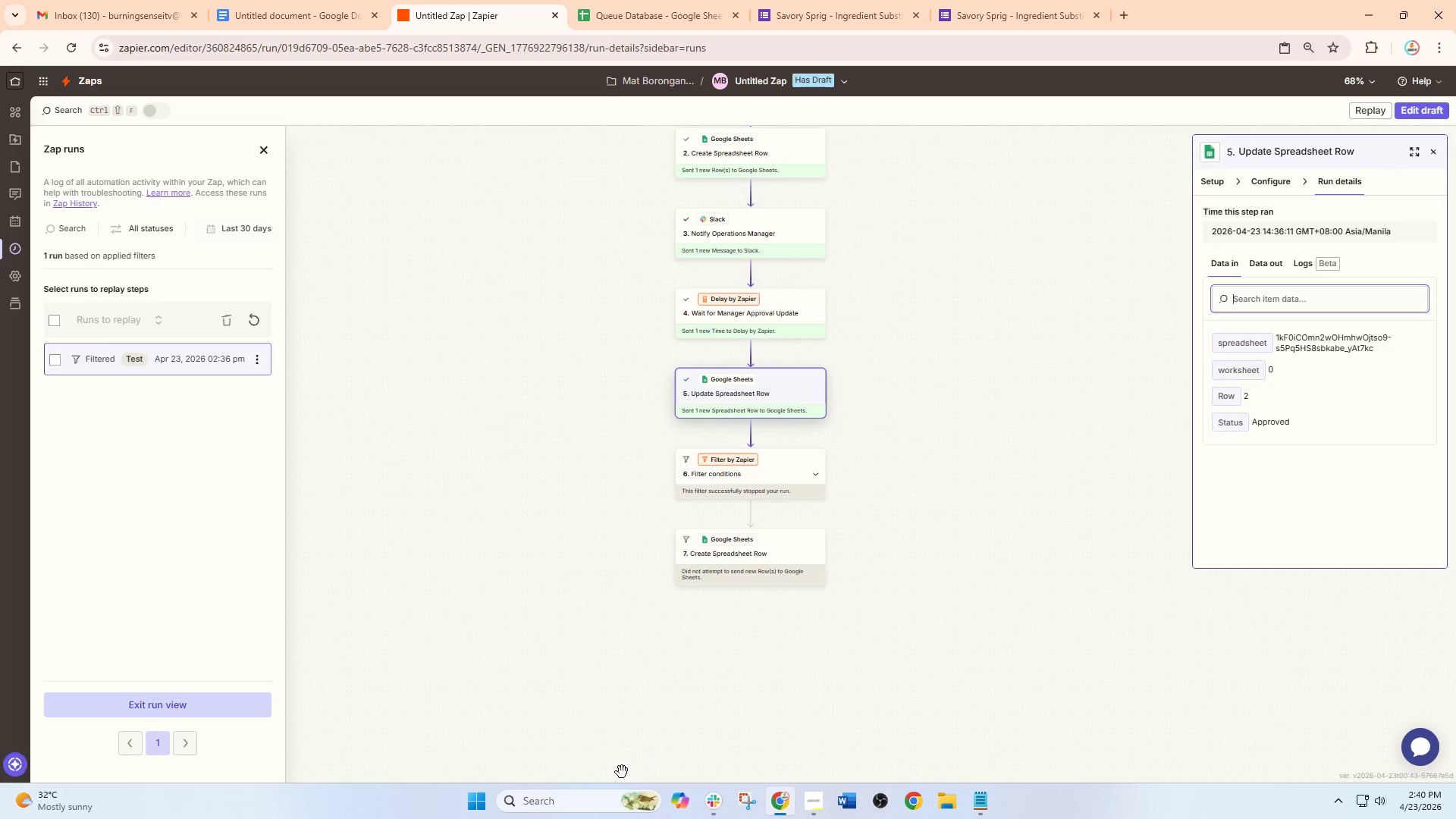 
left_click_drag(start_coordinate=[812, 563], to_coordinate=[816, 559])
 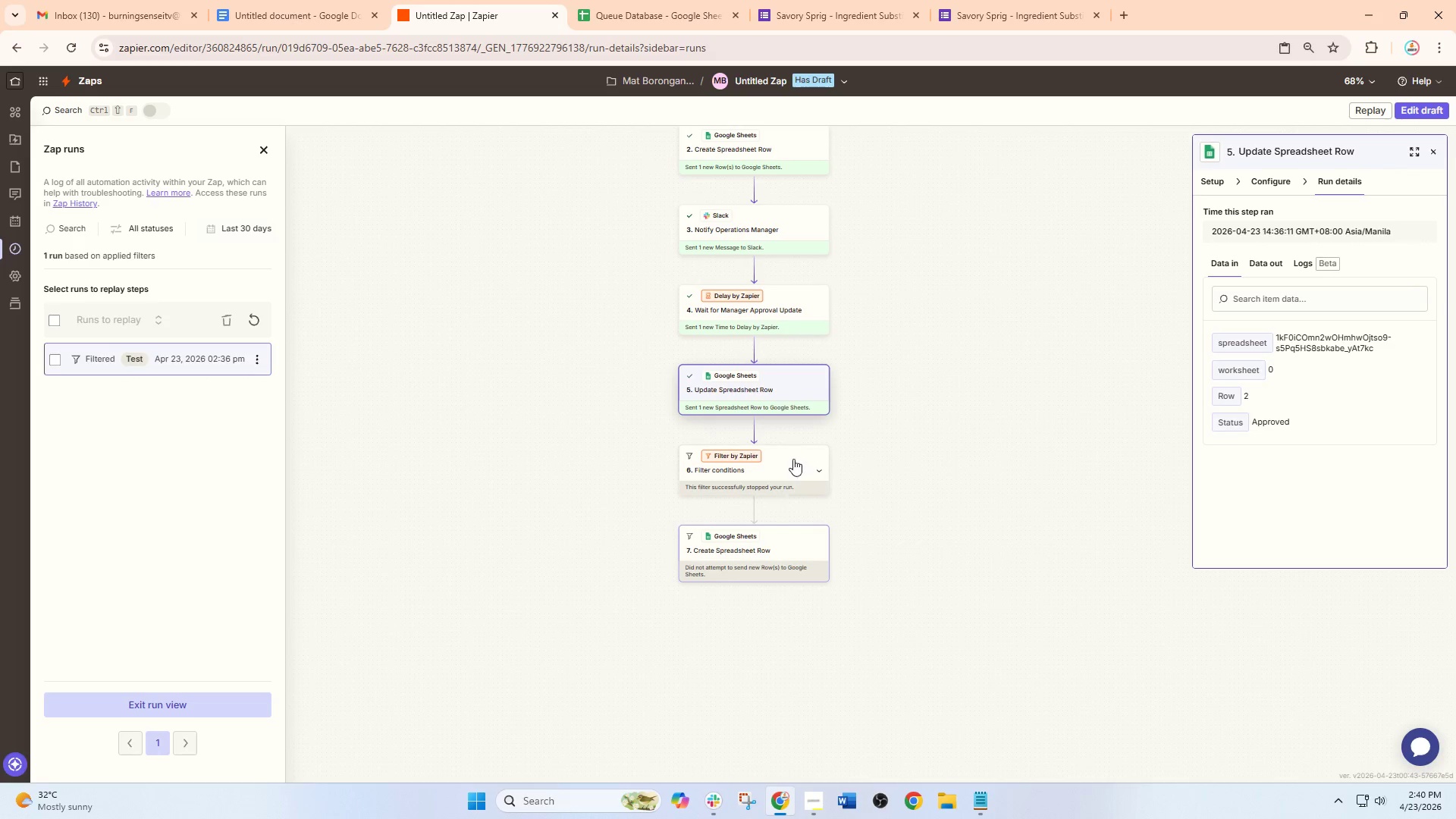 
left_click_drag(start_coordinate=[798, 441], to_coordinate=[791, 588])
 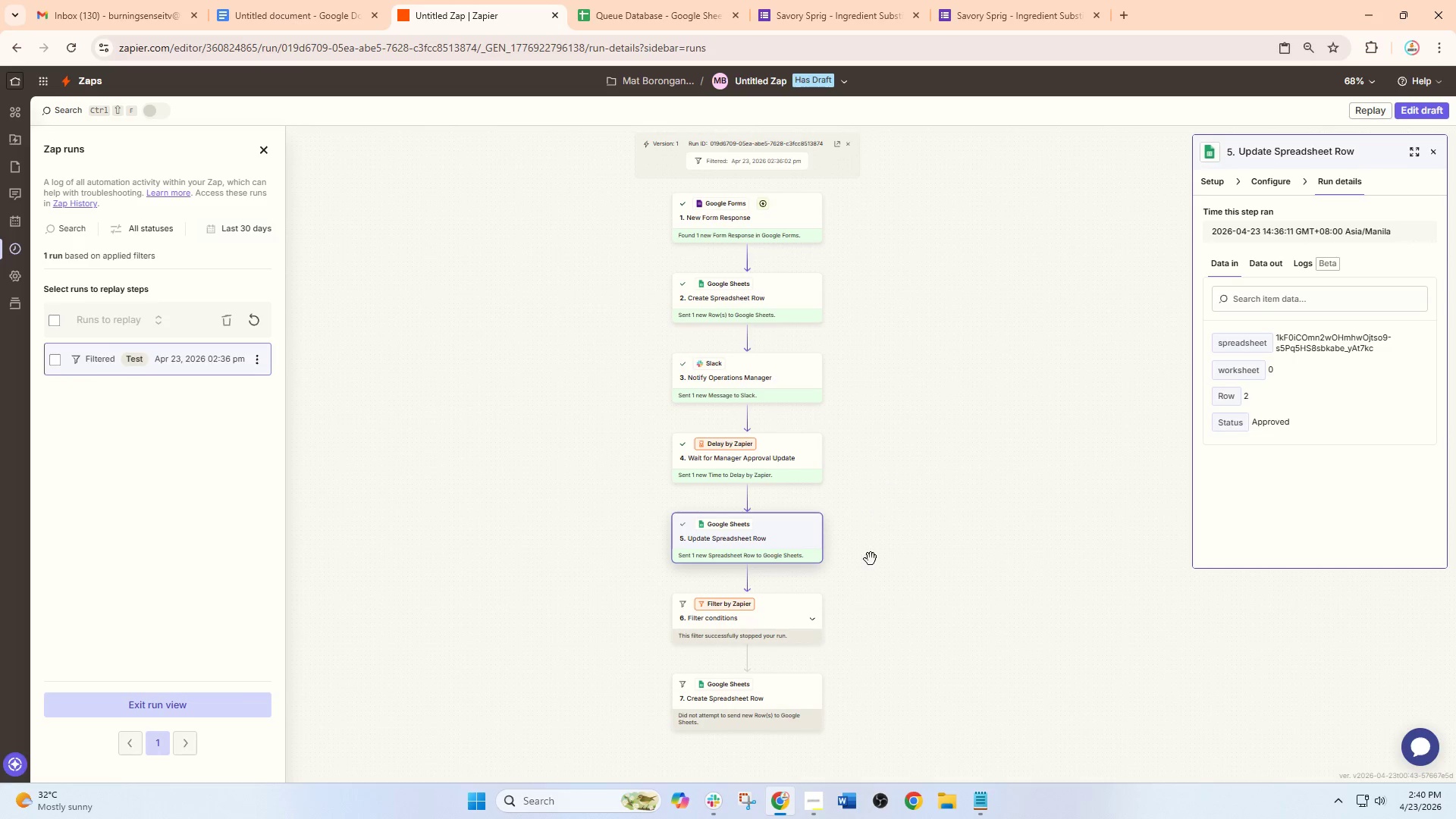 
left_click([871, 559])
 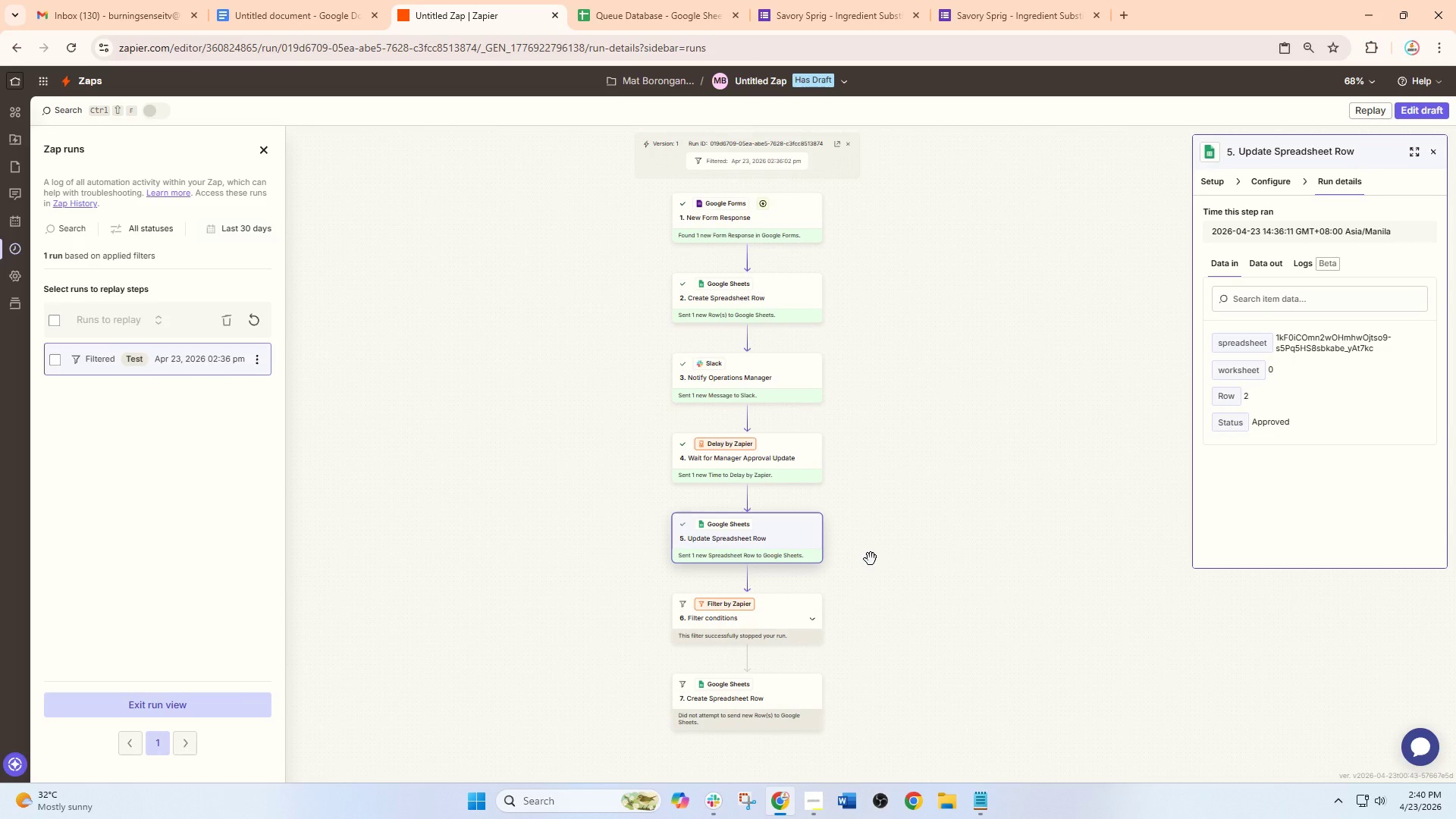 
left_click([871, 559])
 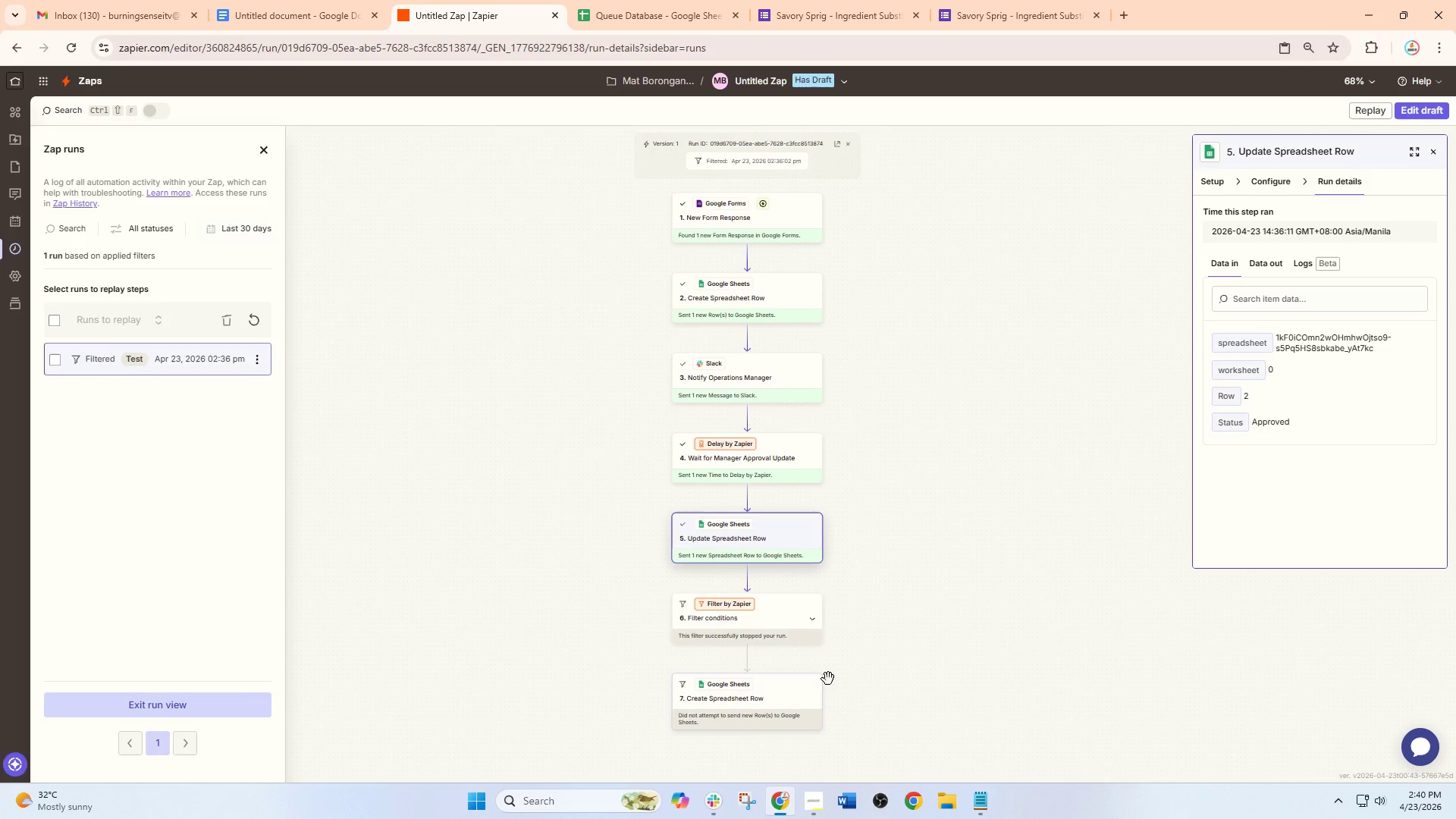 
left_click_drag(start_coordinate=[886, 404], to_coordinate=[896, 395])
 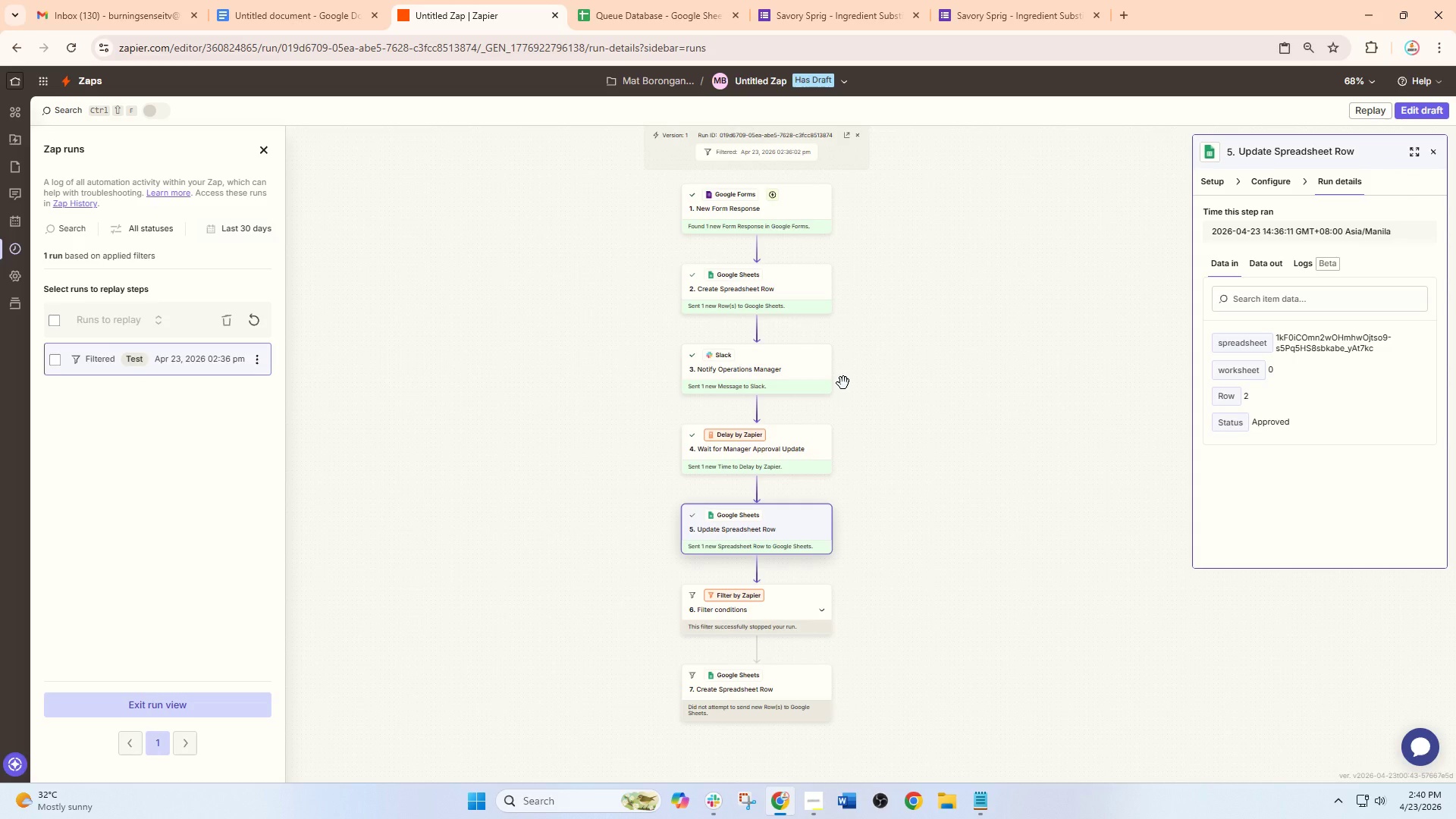 
wait(29.25)
 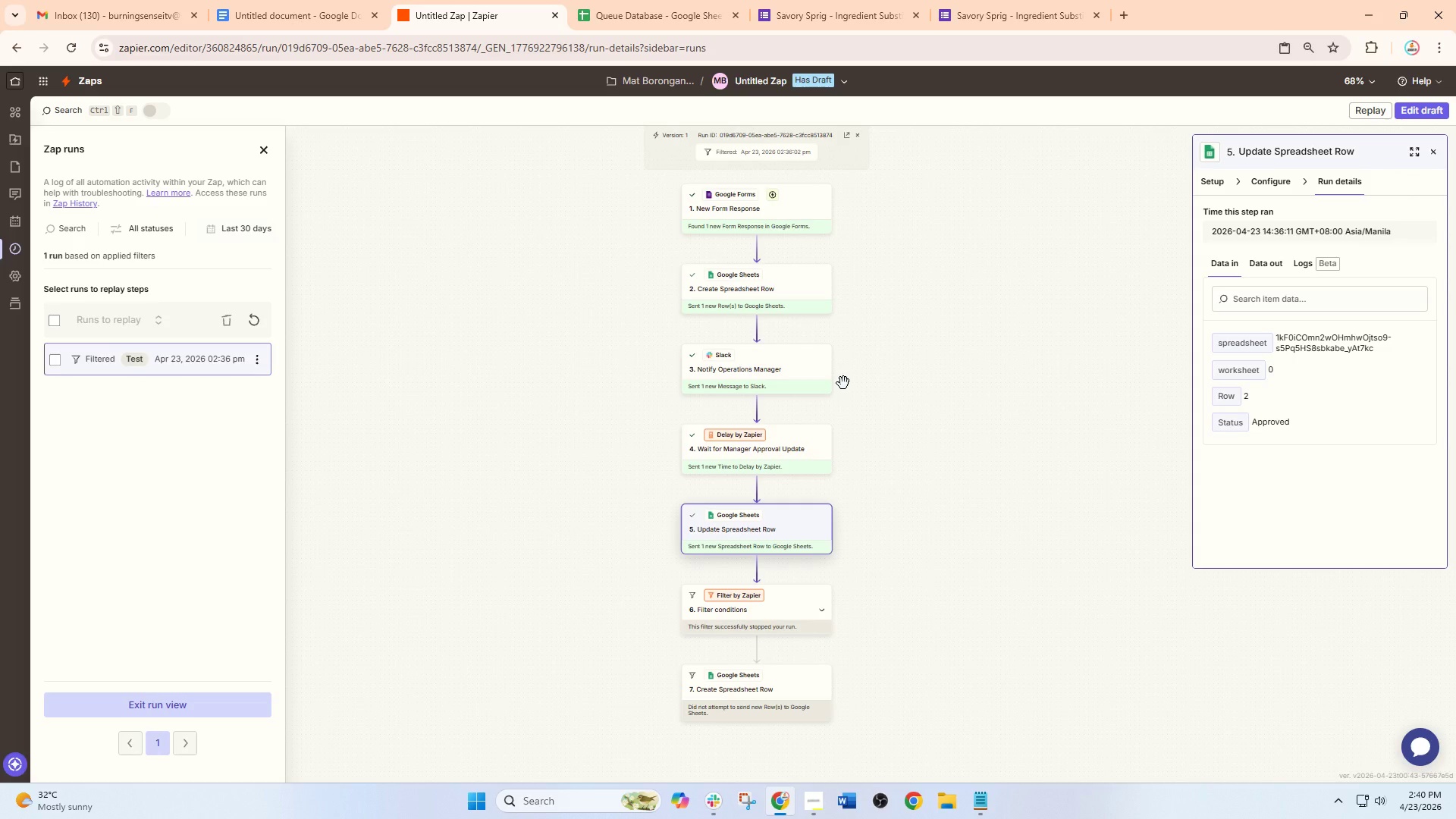 
scroll: coordinate [849, 395], scroll_direction: down, amount: 4.0
 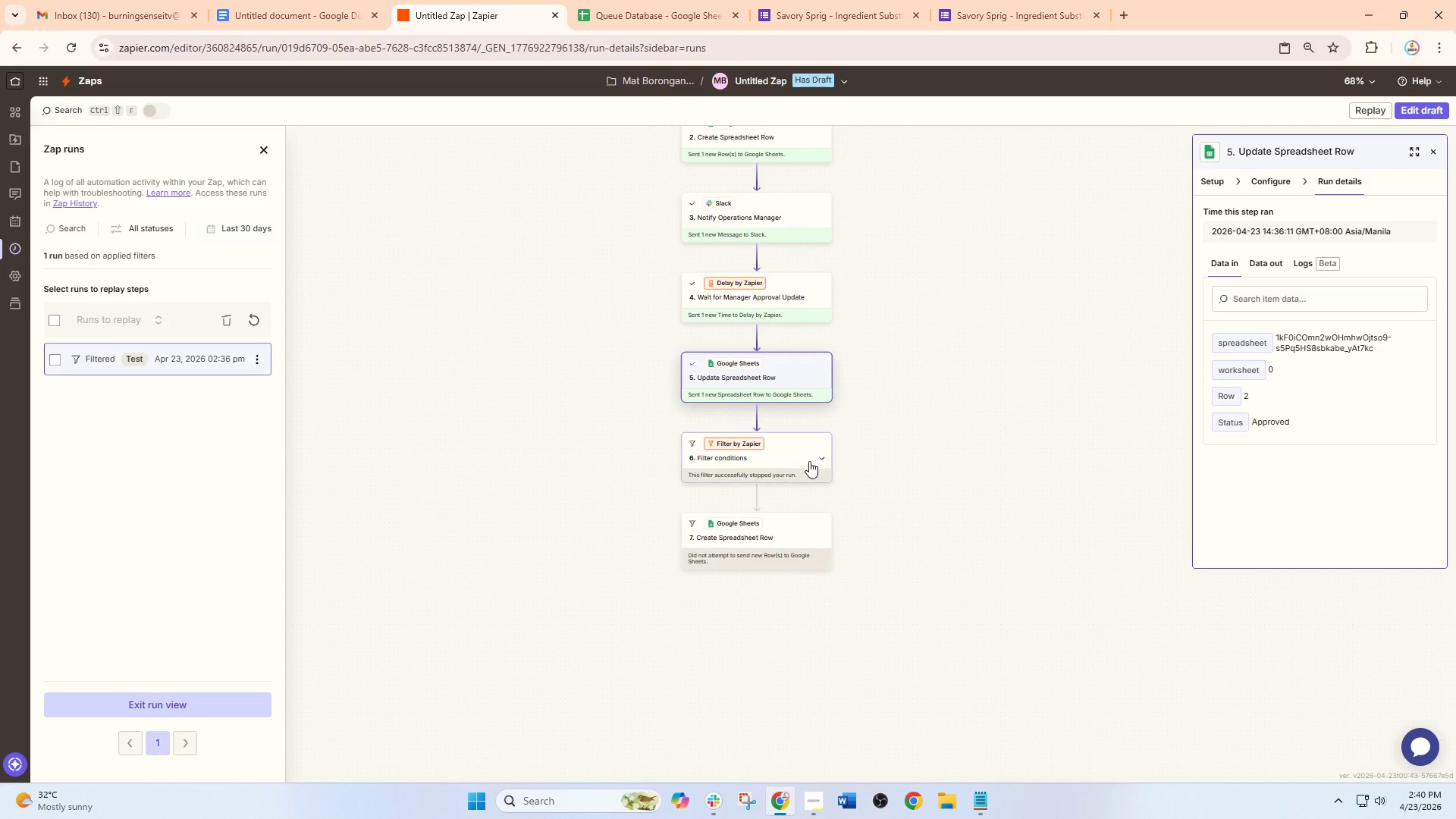 
left_click([768, 460])
 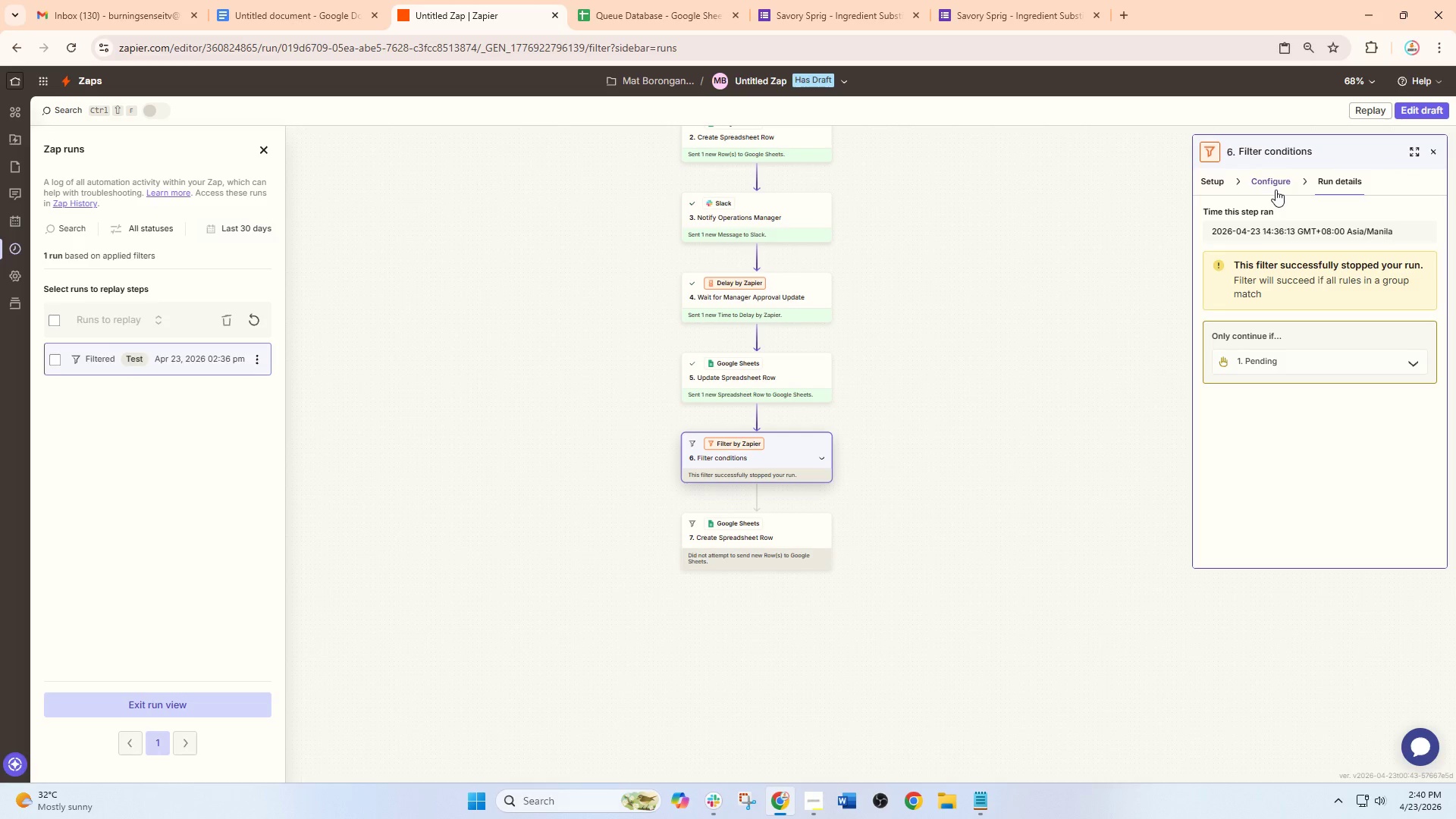 
left_click([797, 392])
 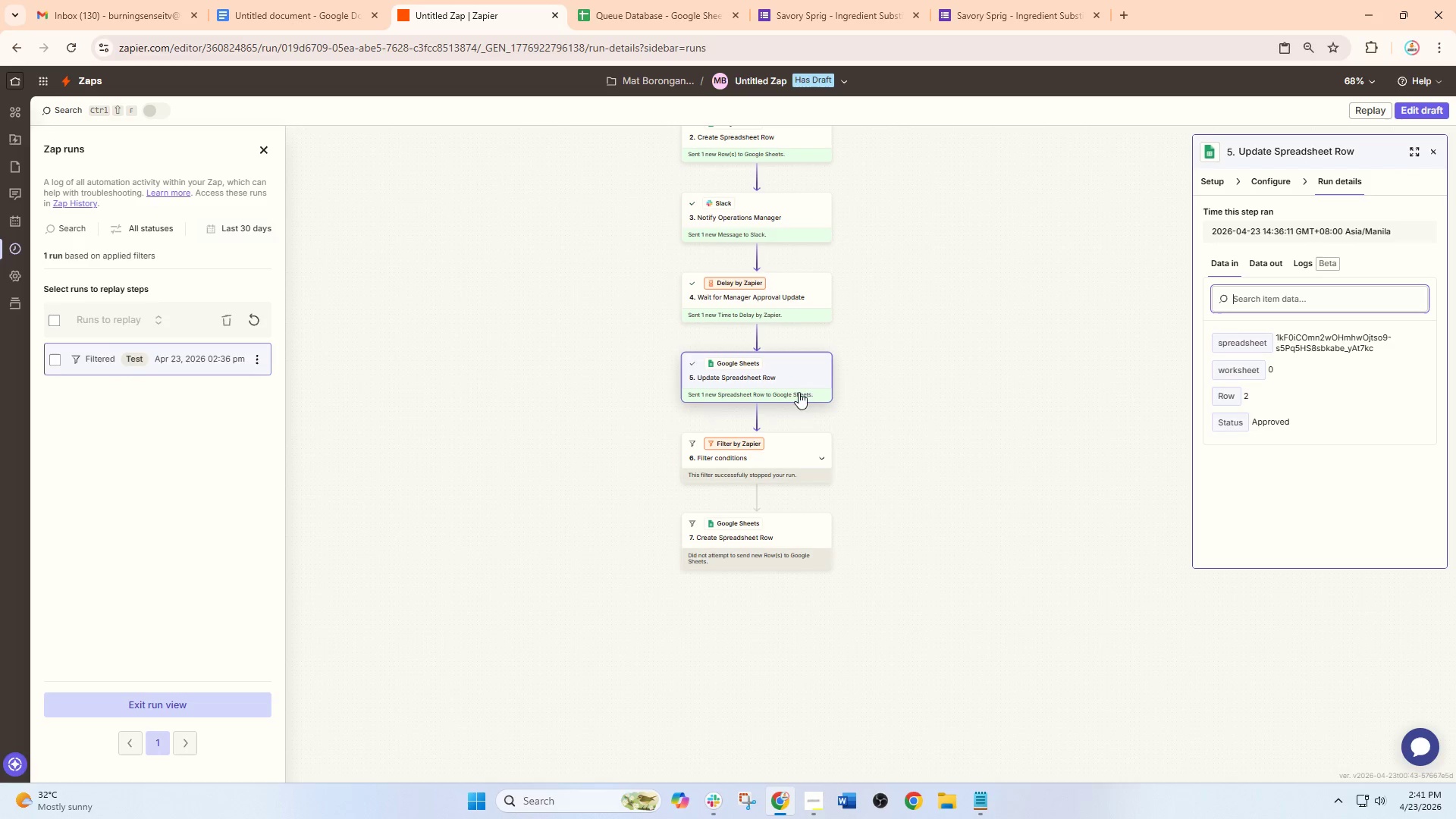 
left_click([784, 458])
 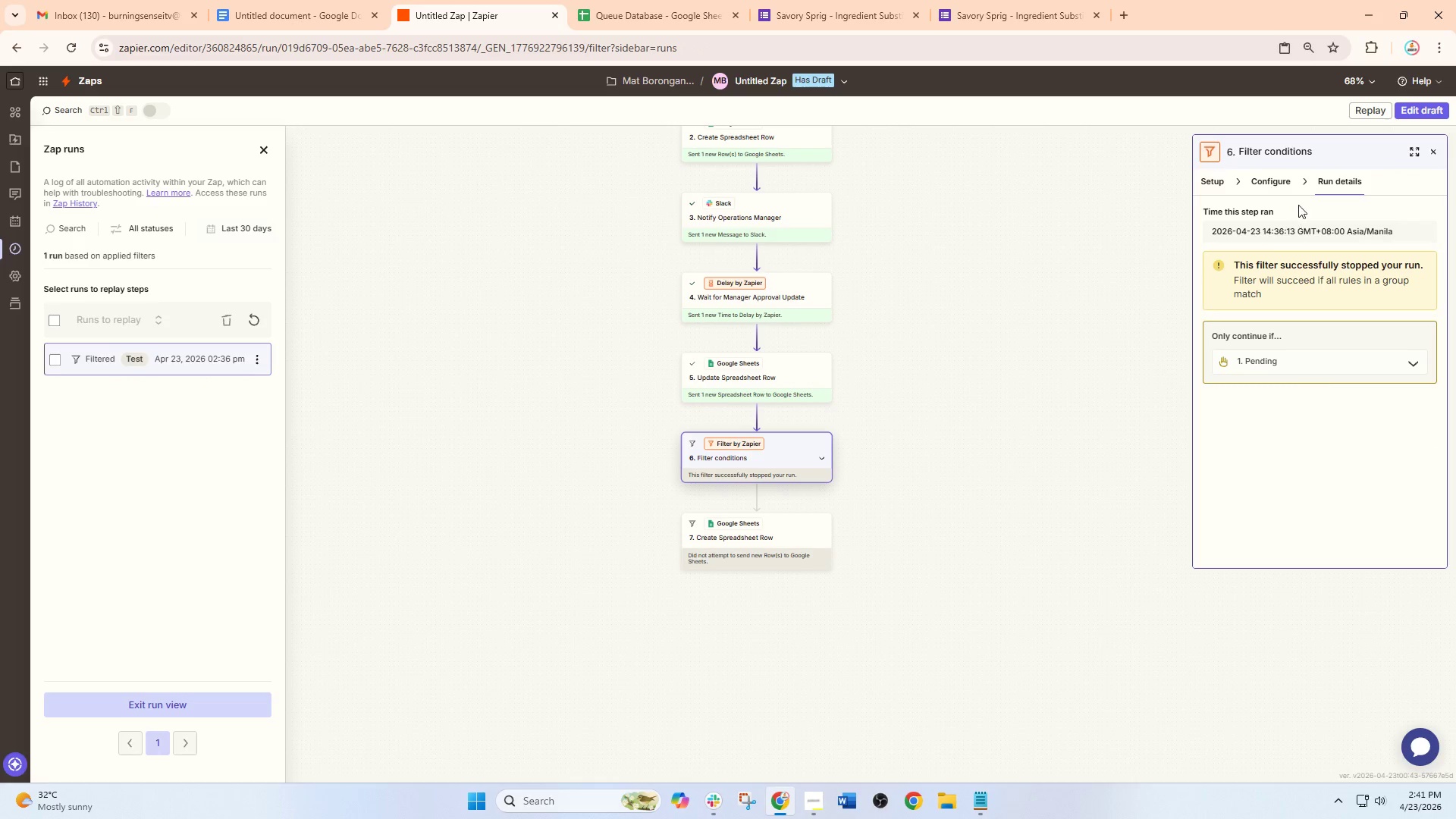 
left_click([1287, 182])
 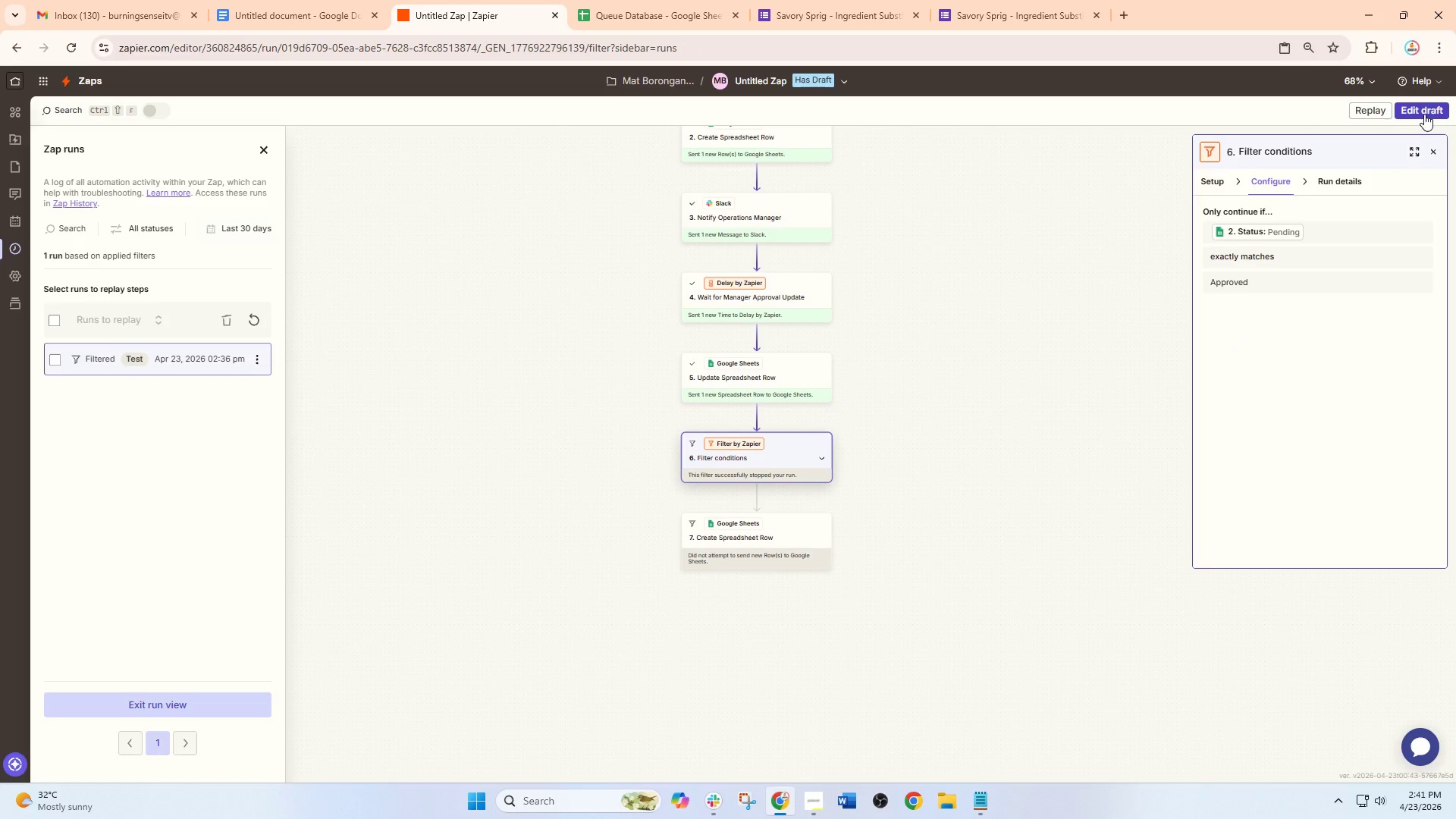 
left_click([1424, 114])
 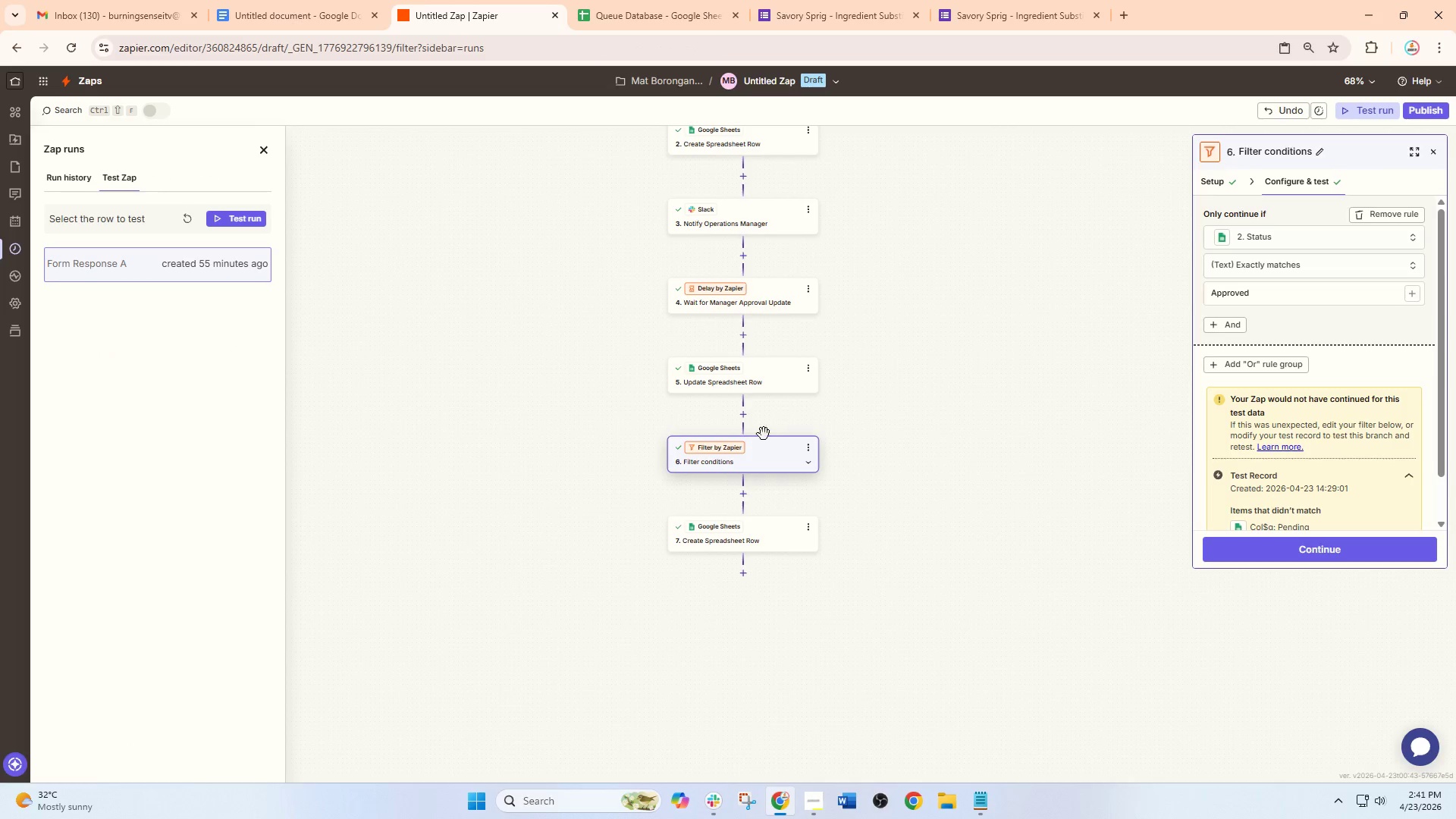 
left_click([759, 452])
 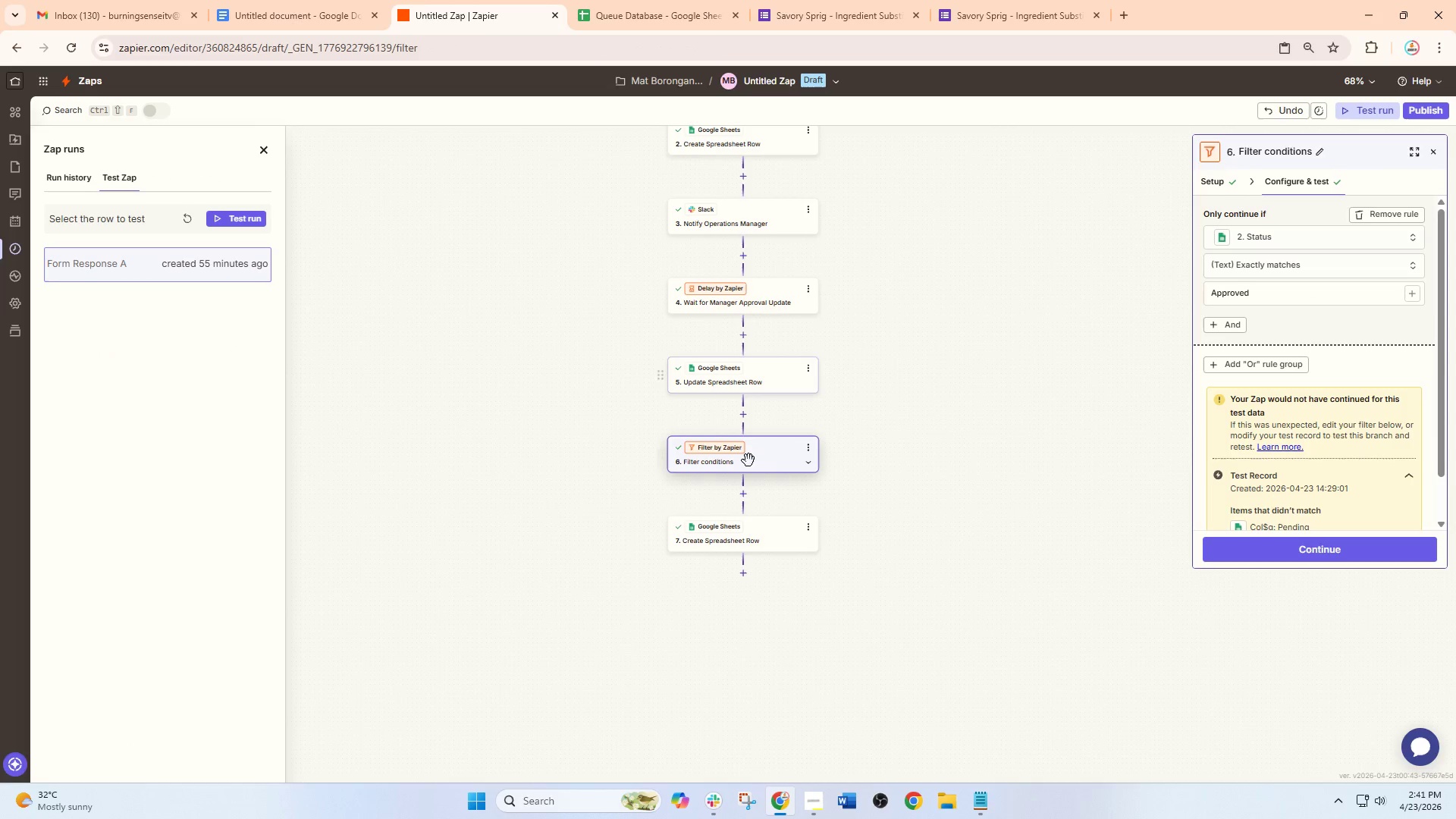 
left_click([1301, 240])
 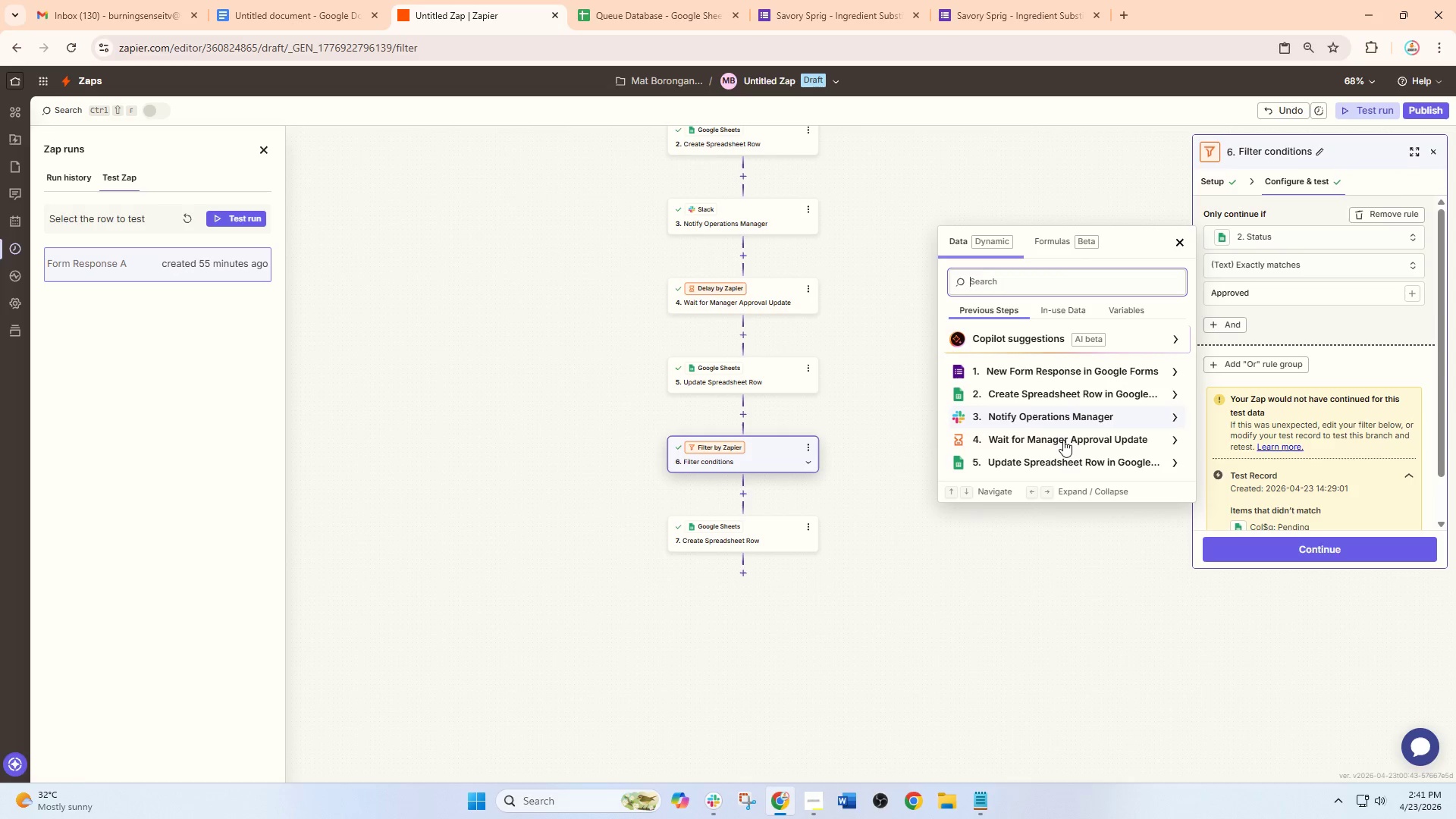 
left_click([1048, 458])
 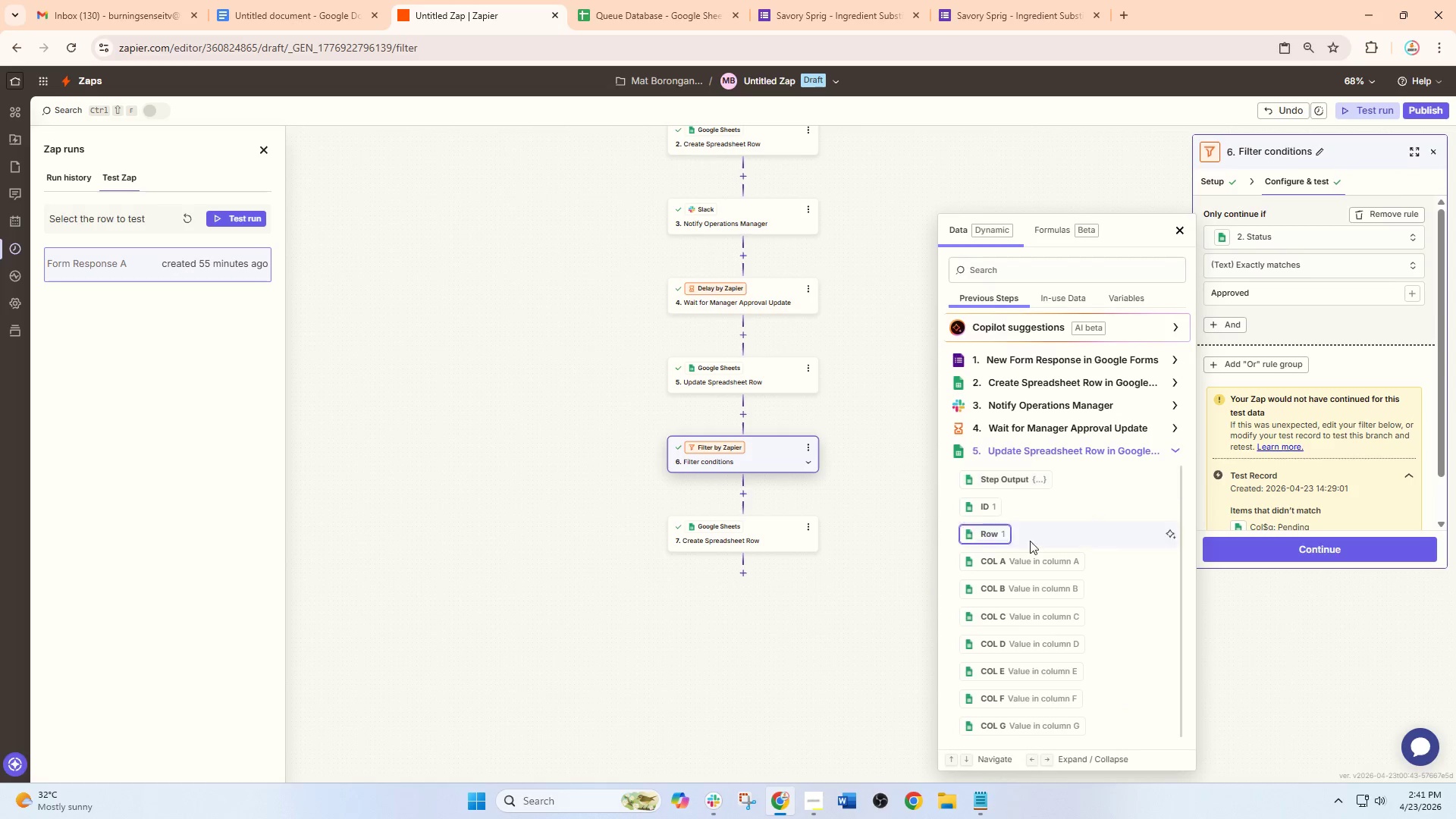 
scroll: coordinate [1096, 556], scroll_direction: down, amount: 14.0
 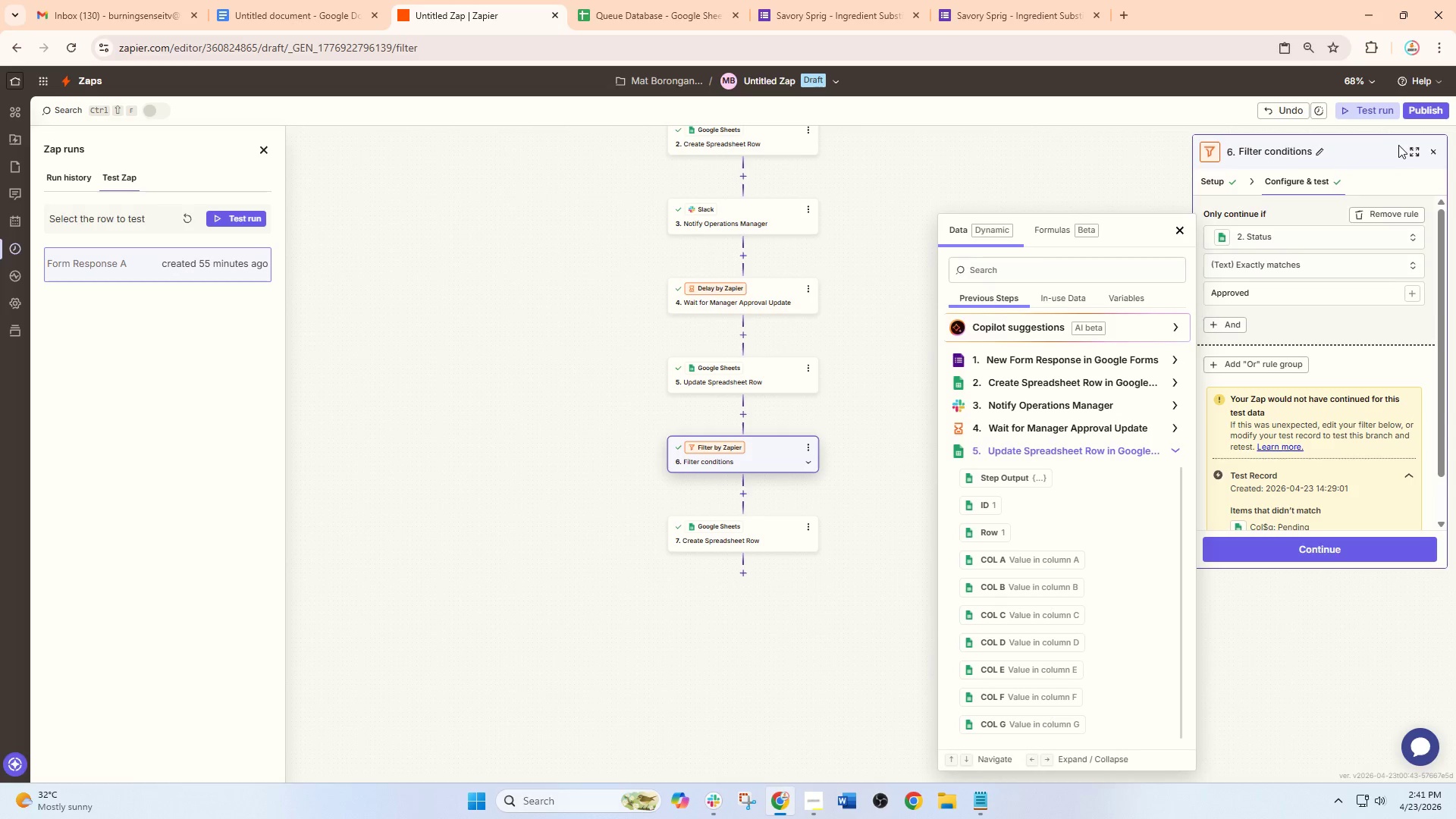 
left_click([1423, 151])
 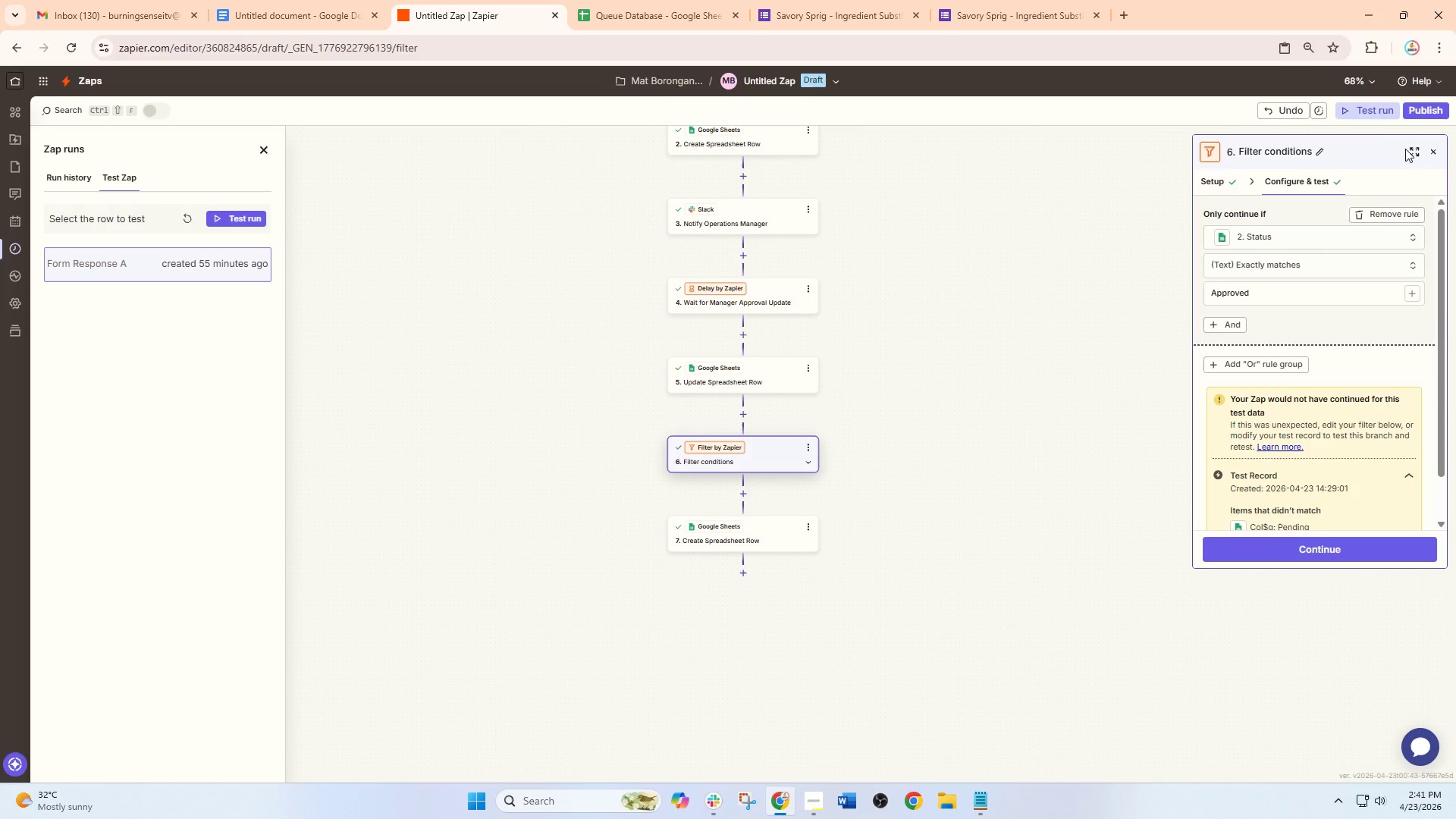 
left_click([1408, 148])
 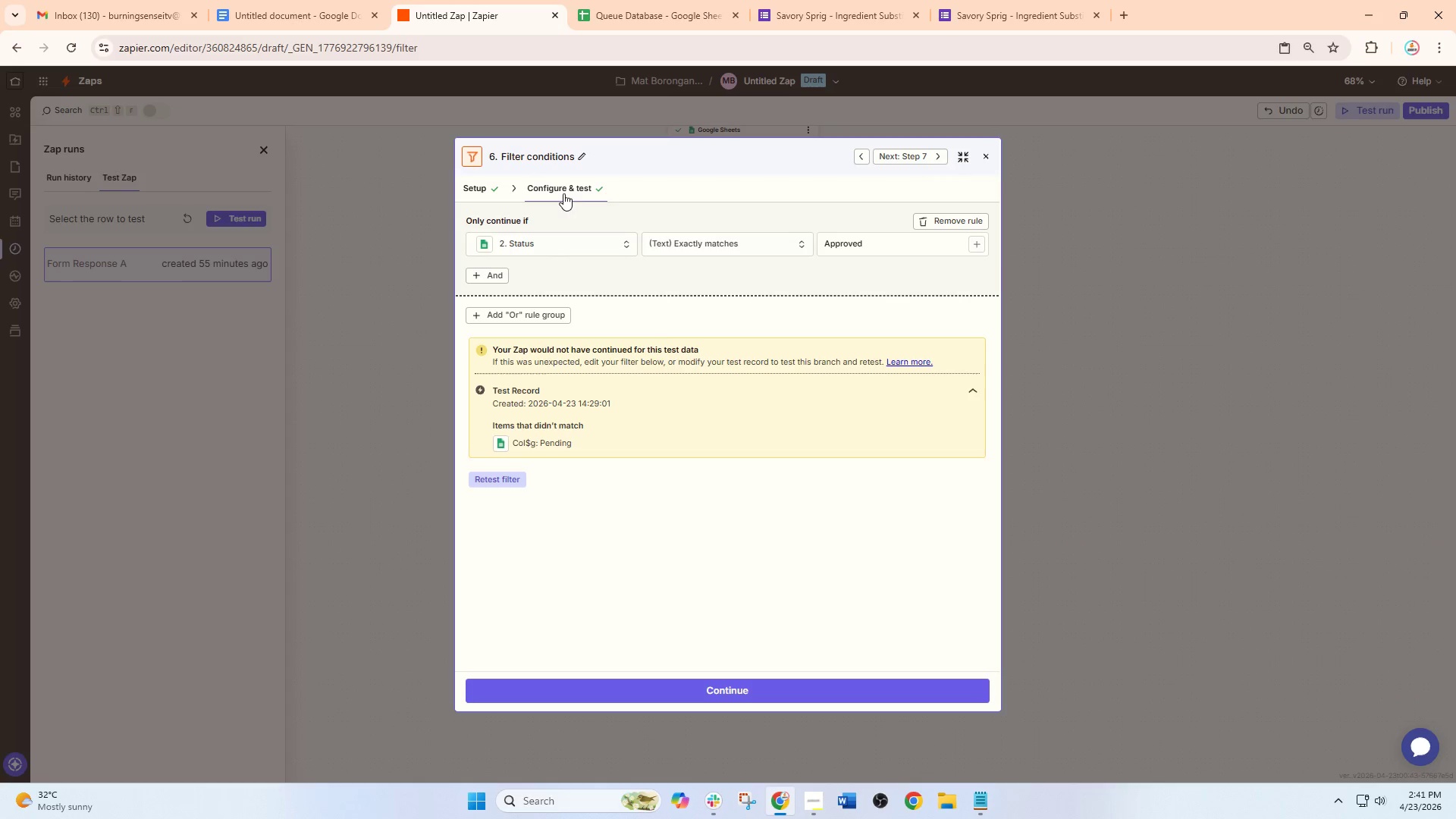 
wait(5.36)
 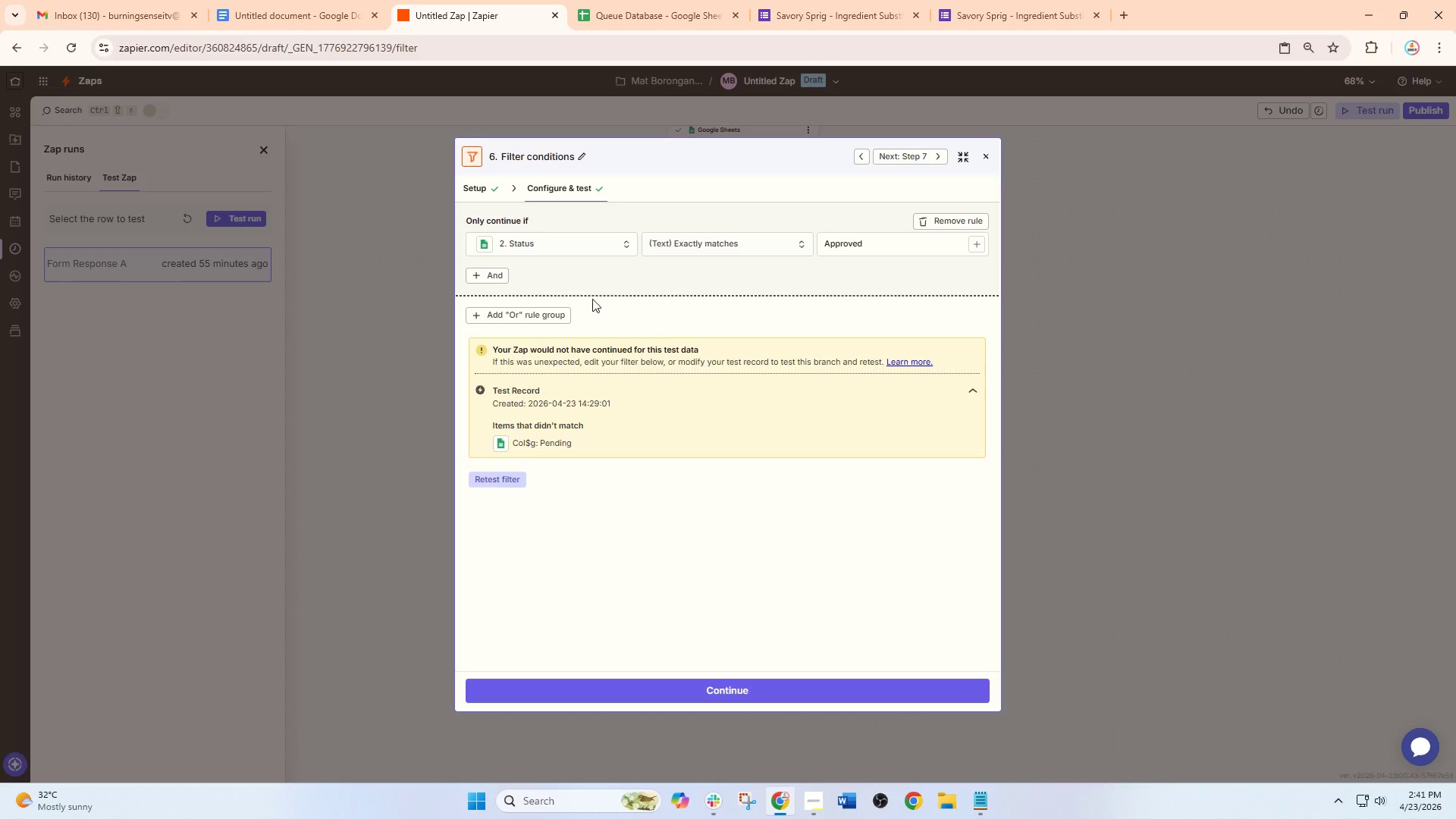 
left_click([984, 153])
 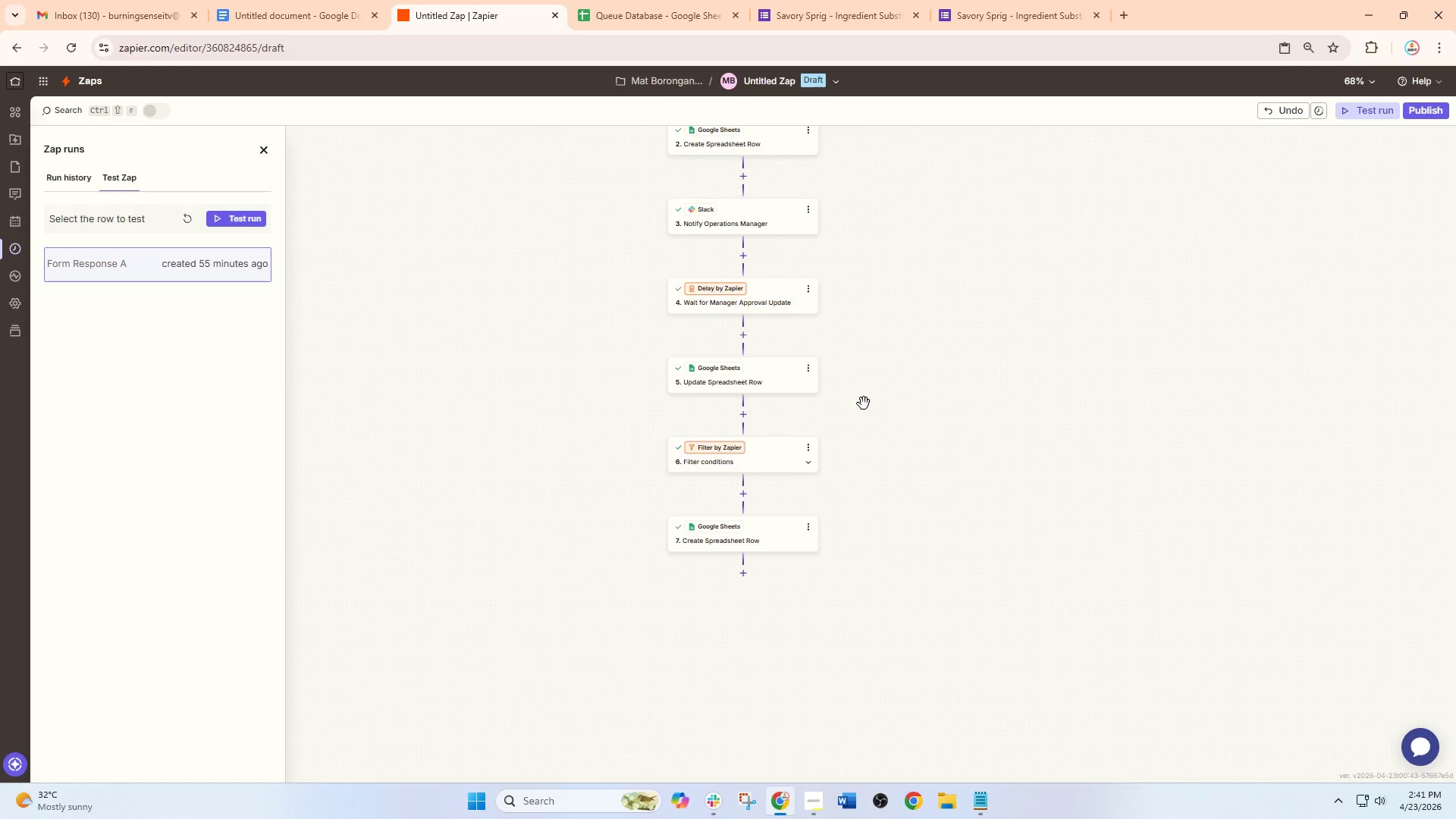 
scroll: coordinate [855, 422], scroll_direction: down, amount: 3.0
 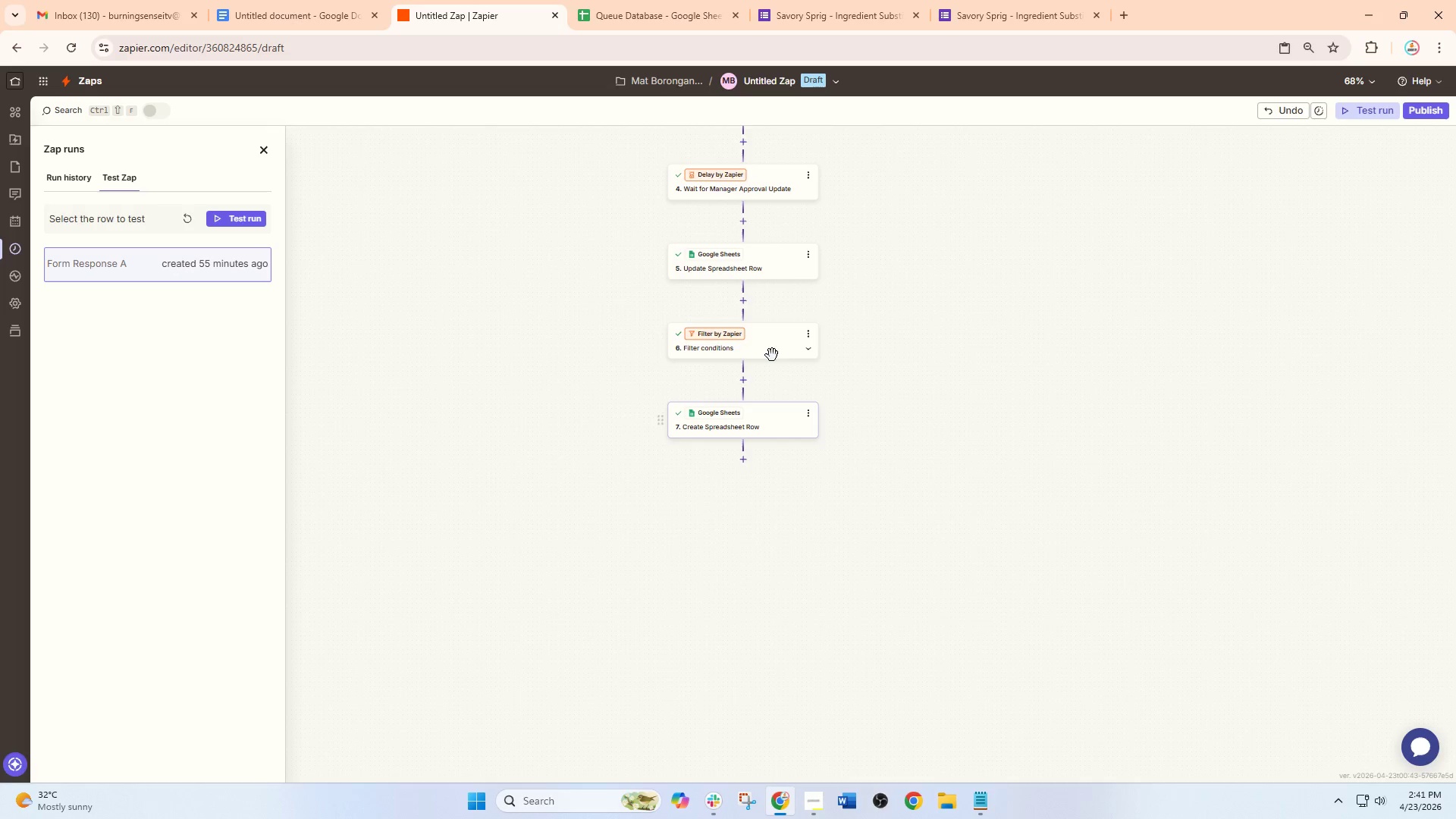 
left_click([761, 335])
 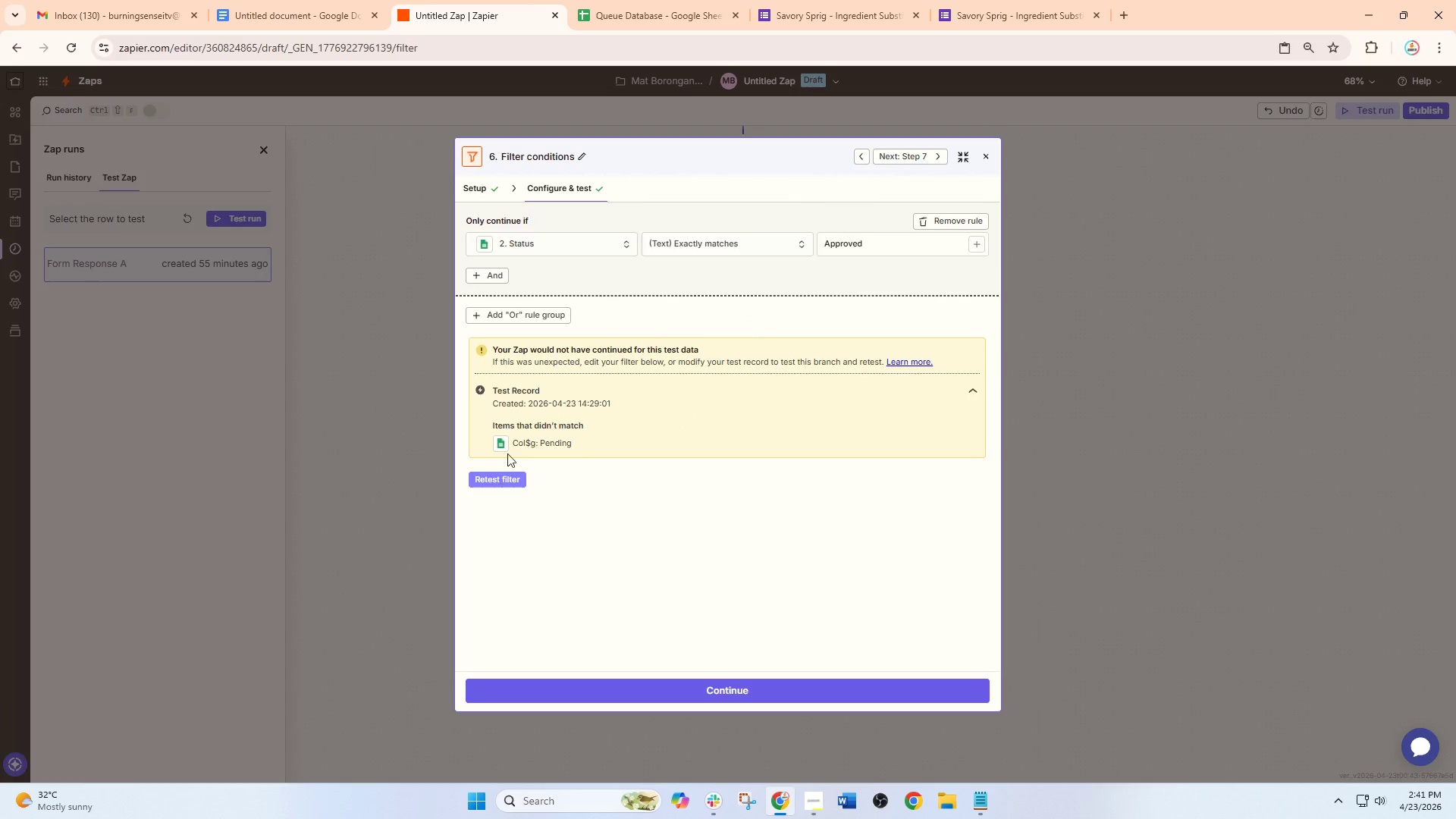 
left_click([536, 249])
 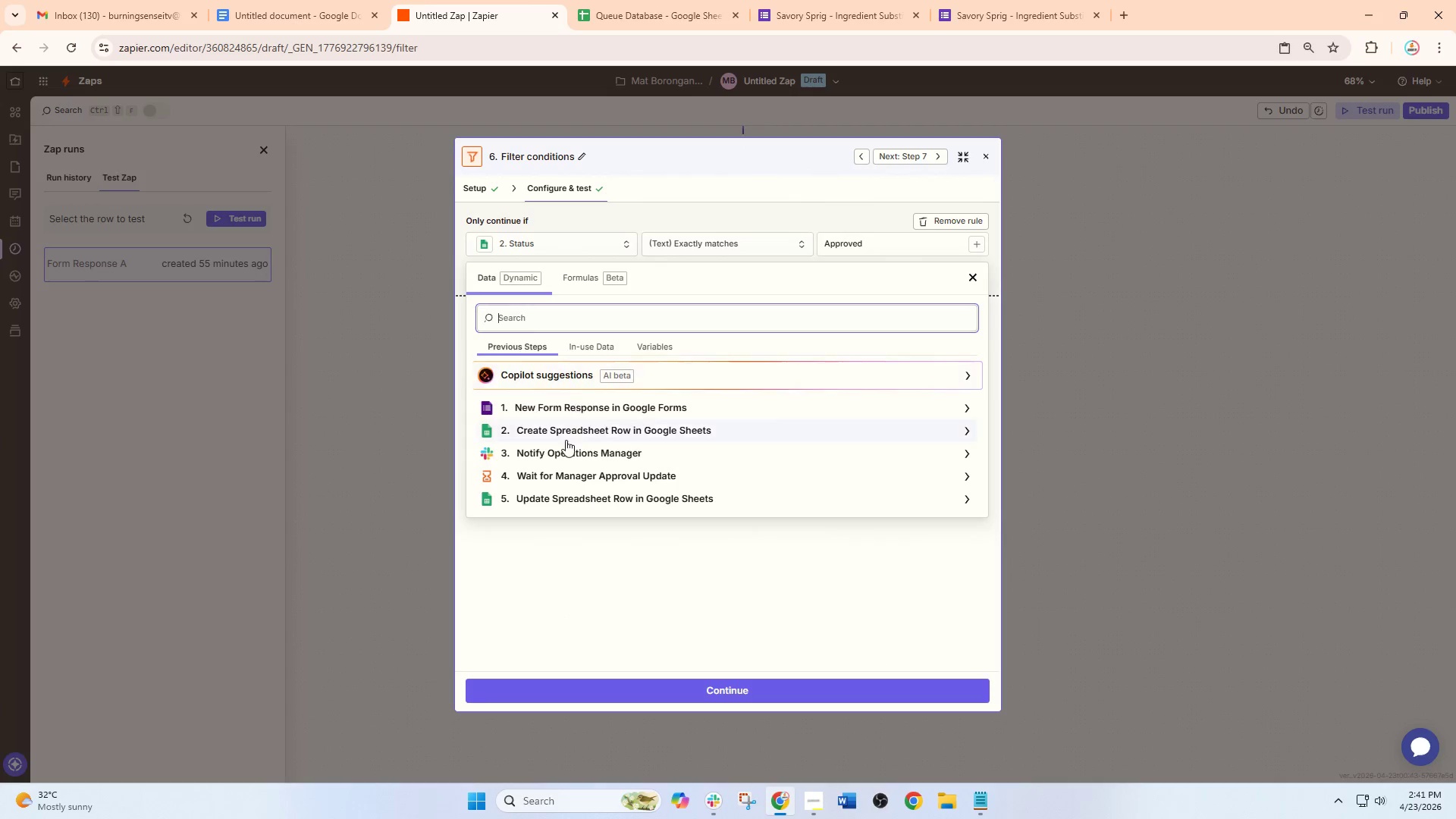 
left_click([566, 506])
 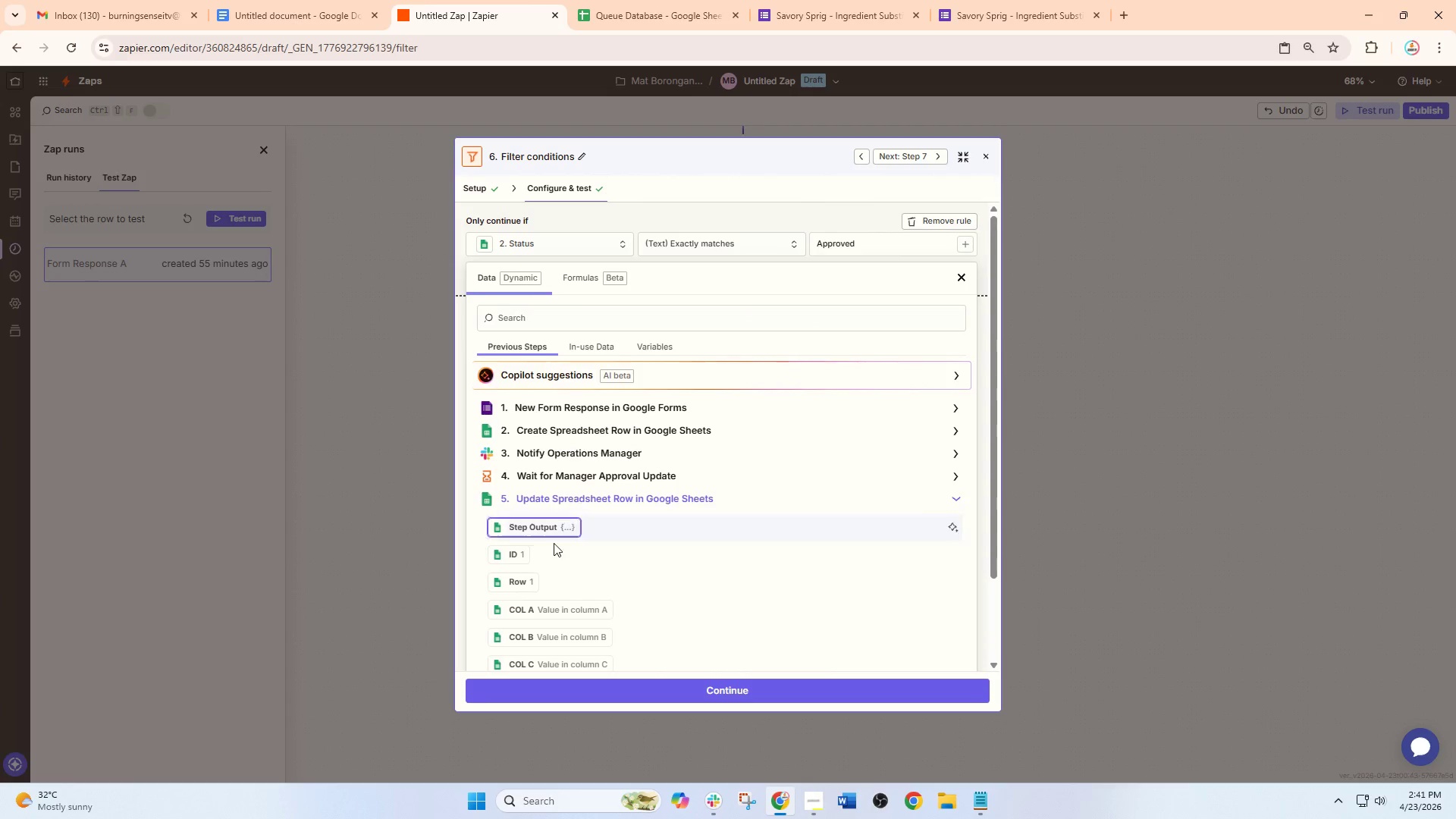 
scroll: coordinate [579, 586], scroll_direction: down, amount: 11.0
 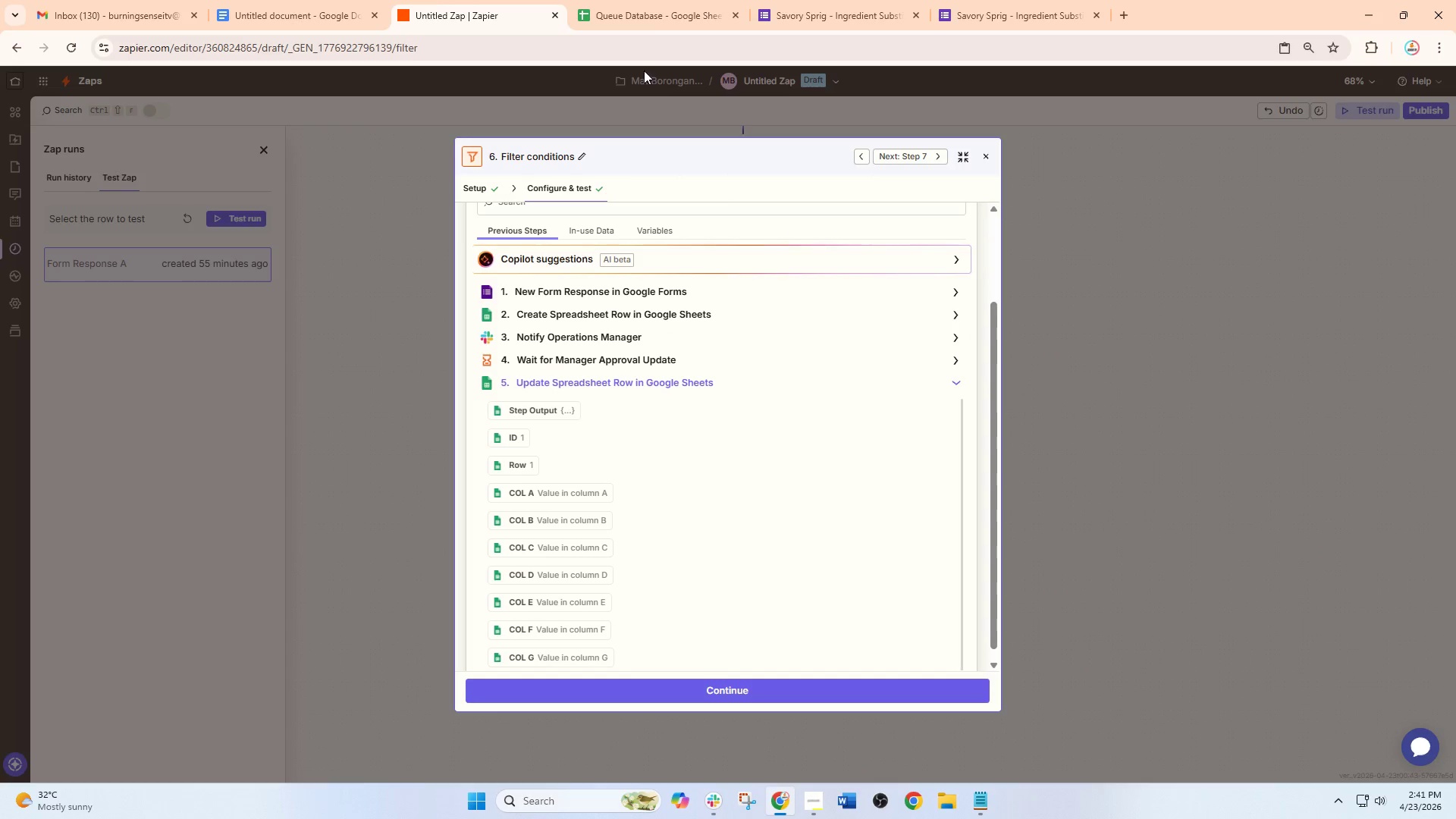 
left_click([648, 0])
 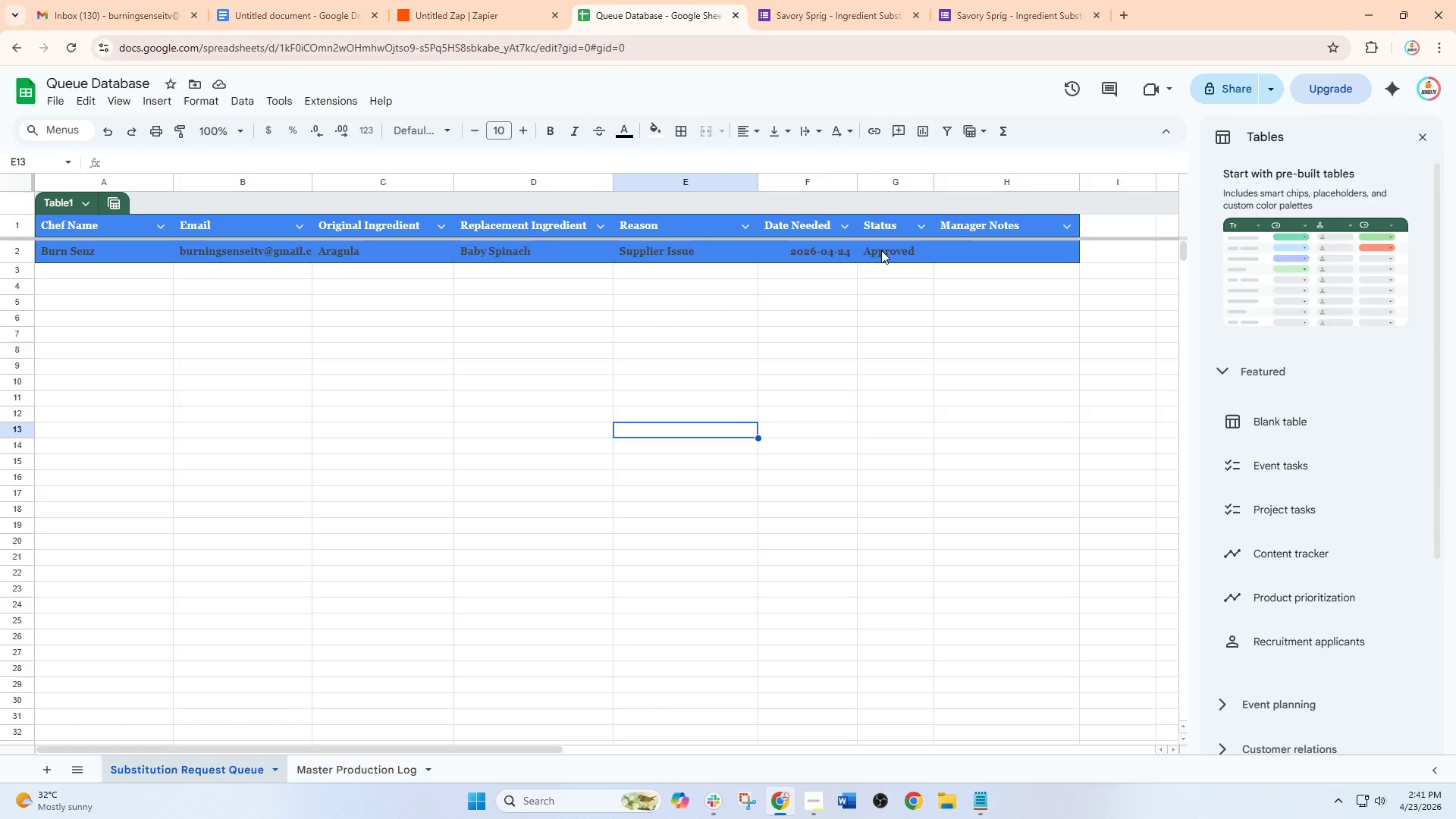 
left_click([488, 0])
 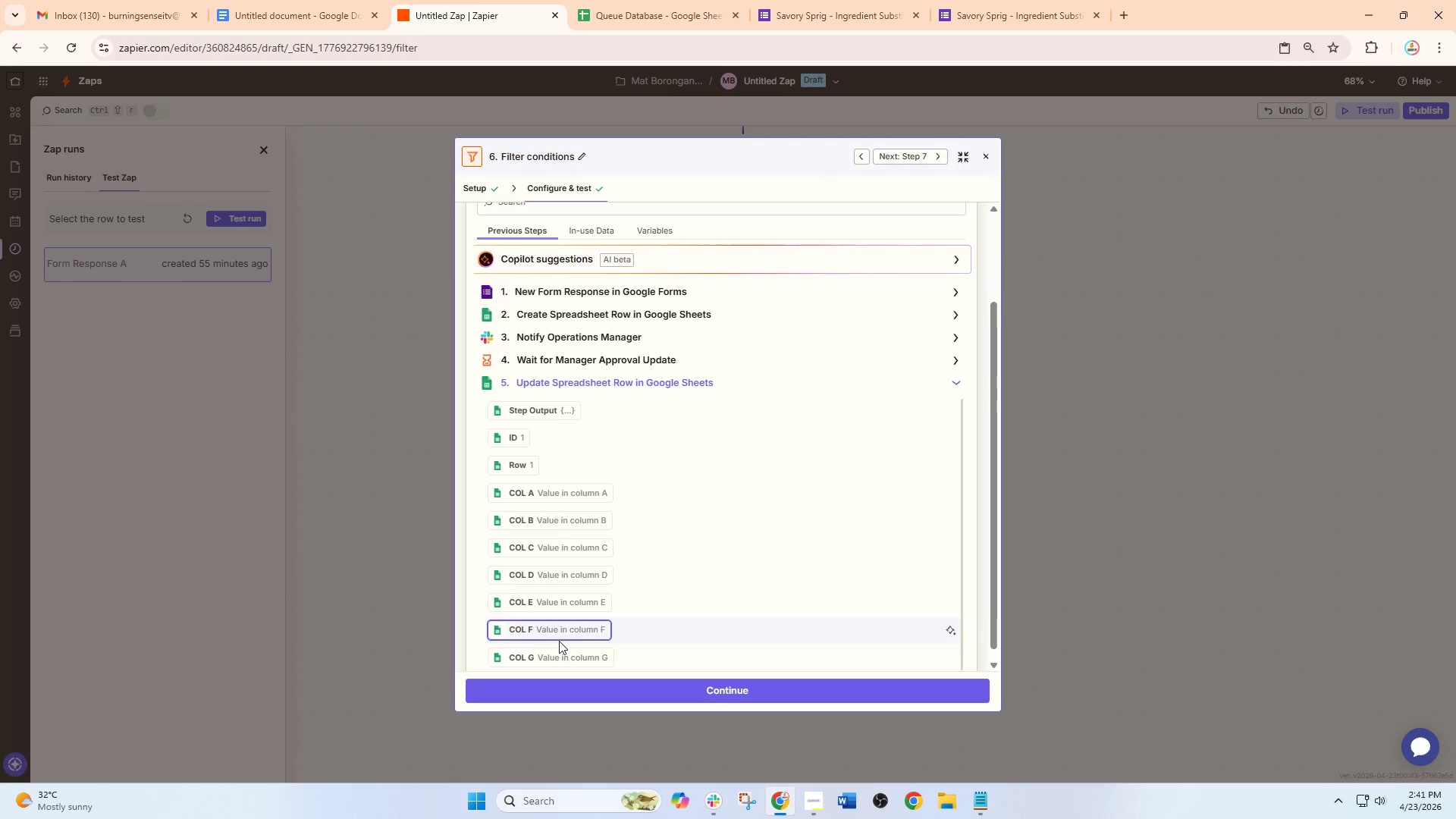 
left_click([556, 654])
 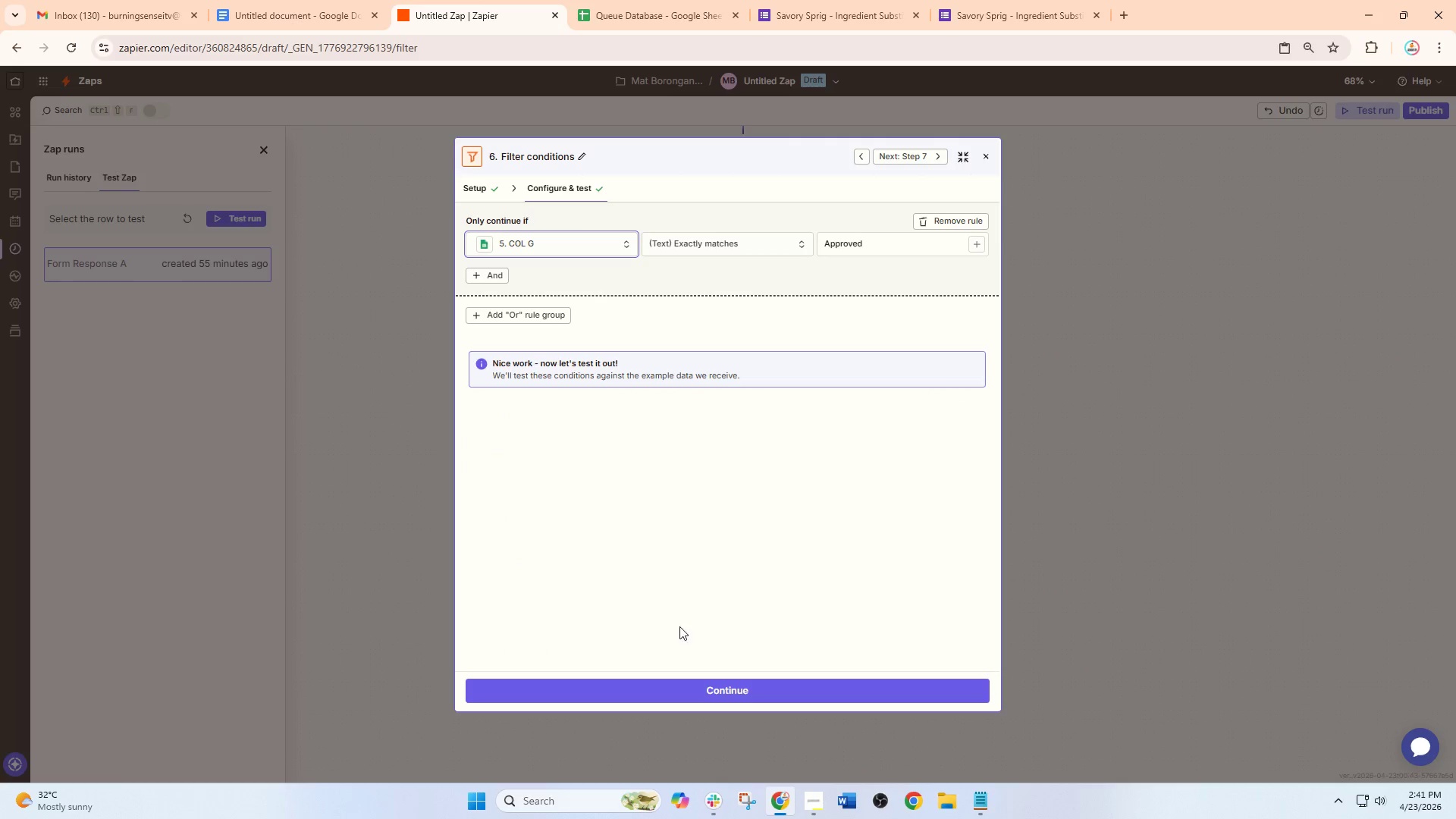 
left_click([687, 686])
 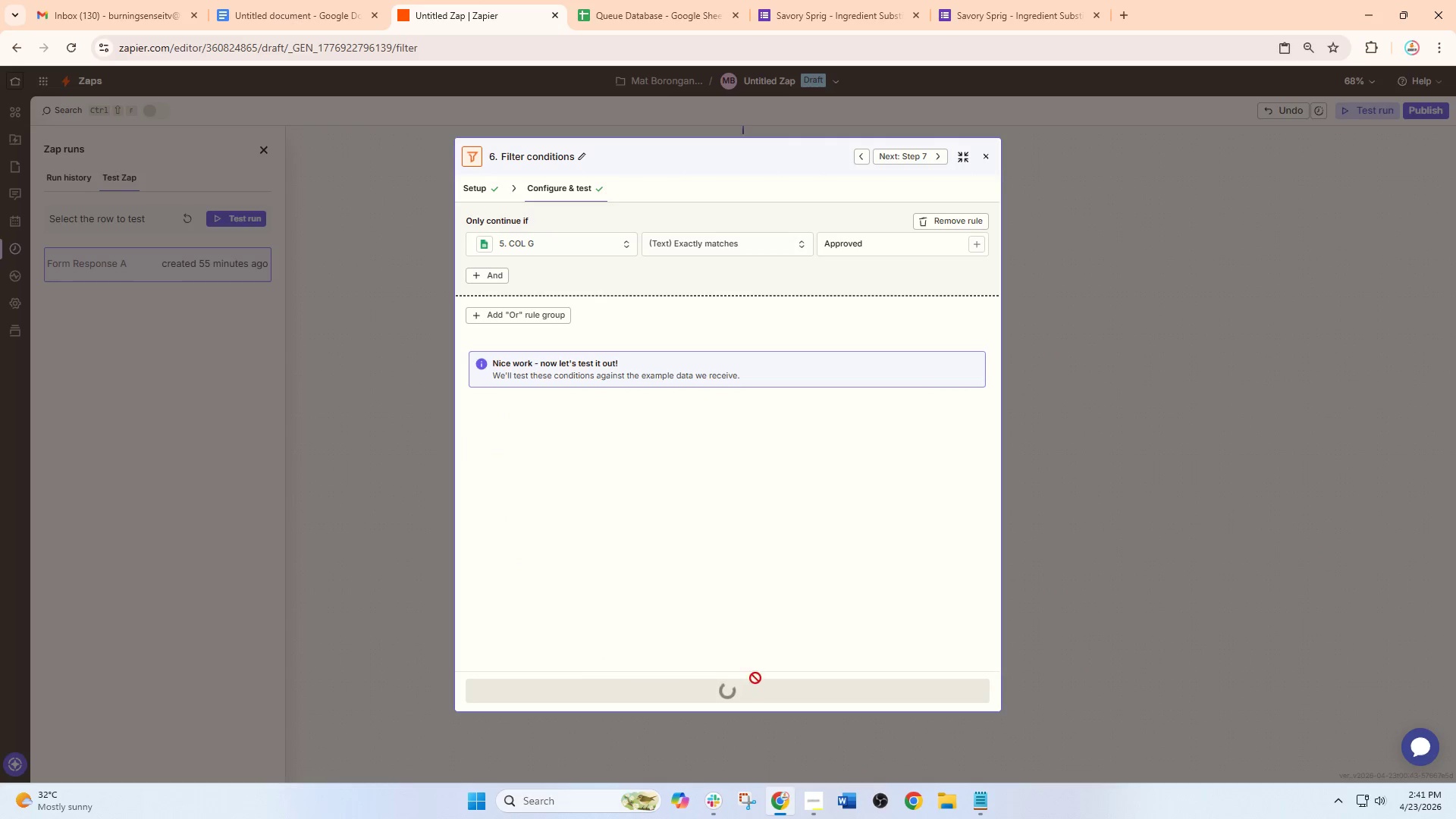 
mouse_move([741, 653])
 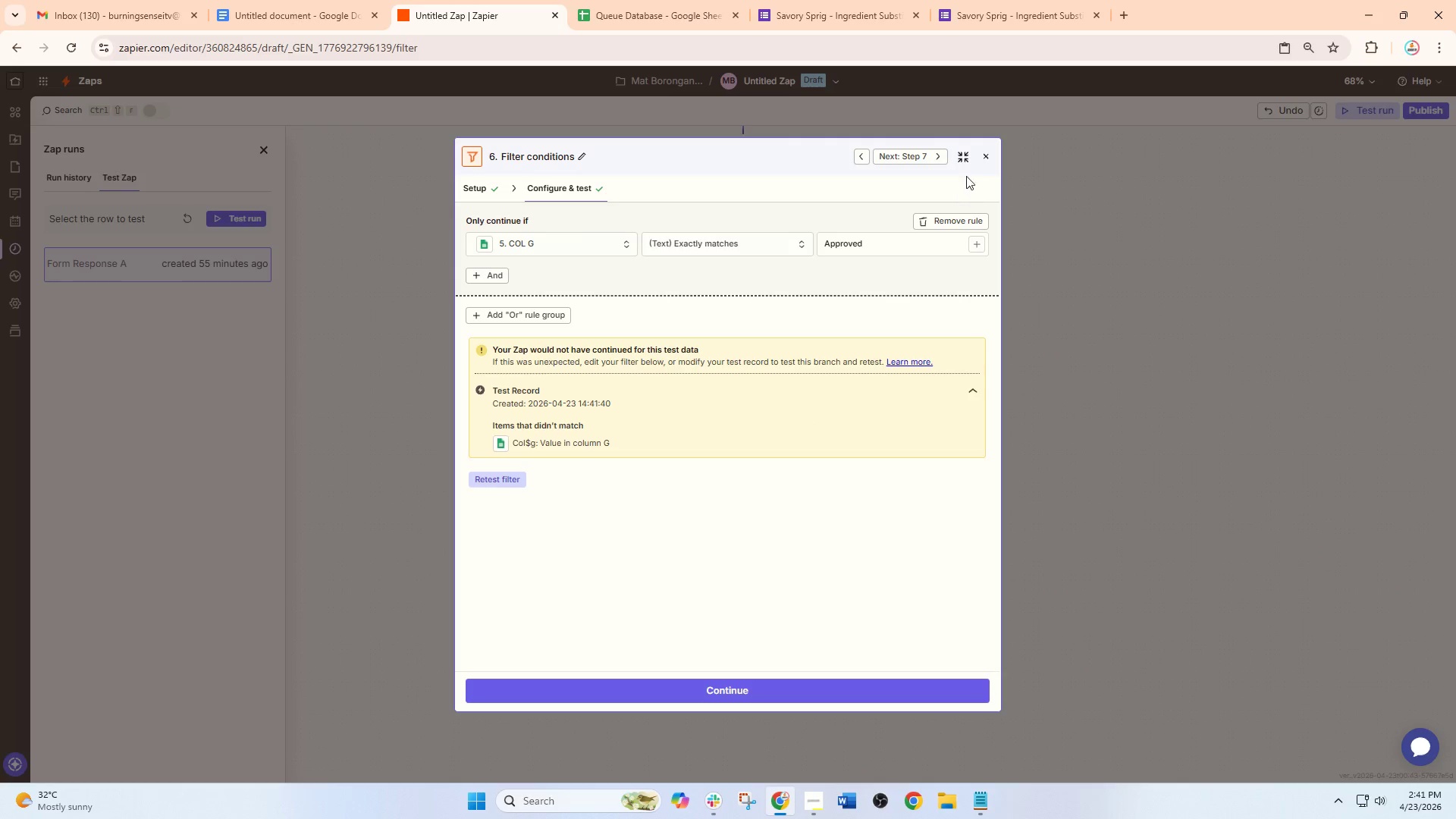 
left_click([987, 148])
 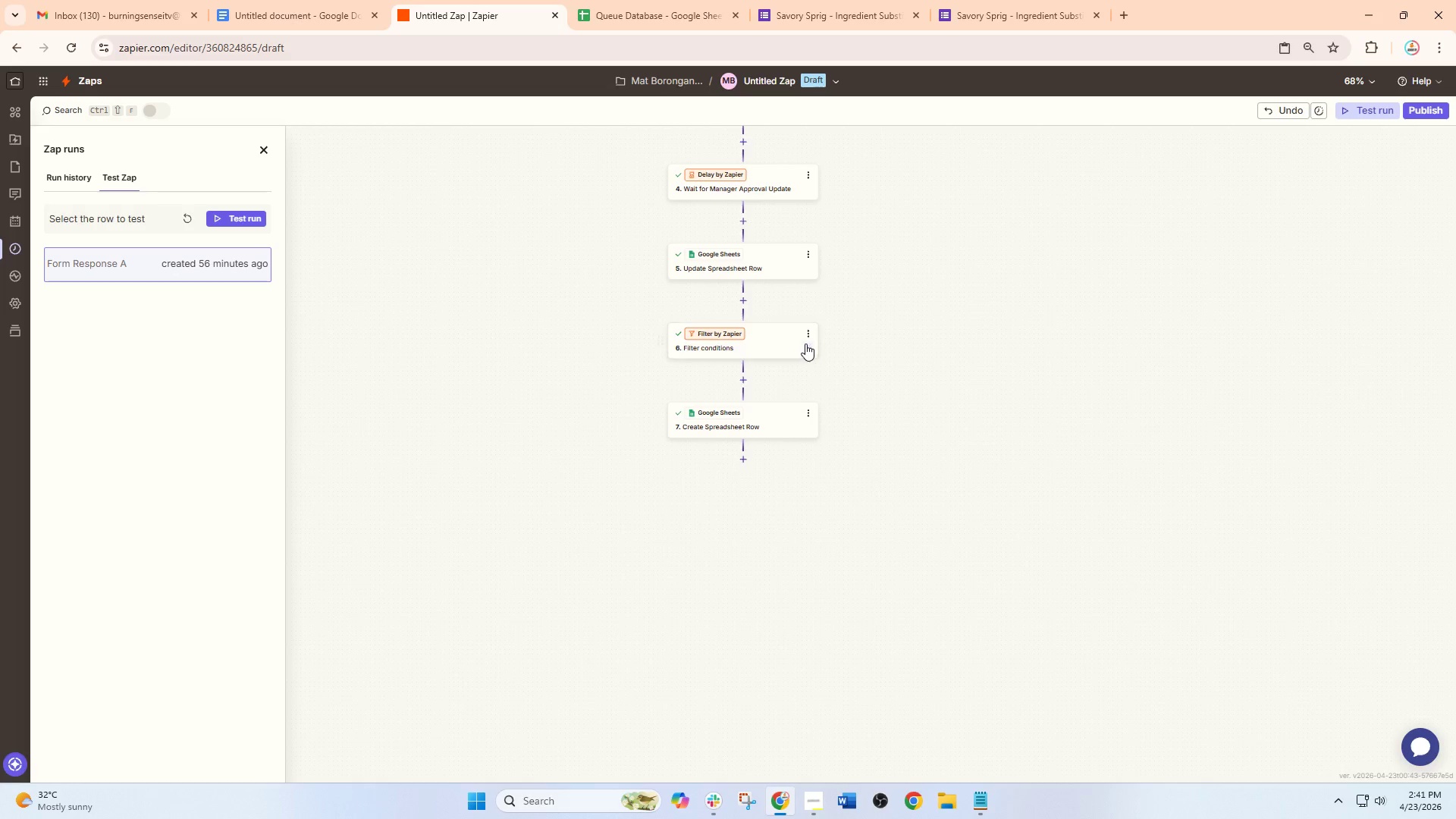 
left_click([809, 335])
 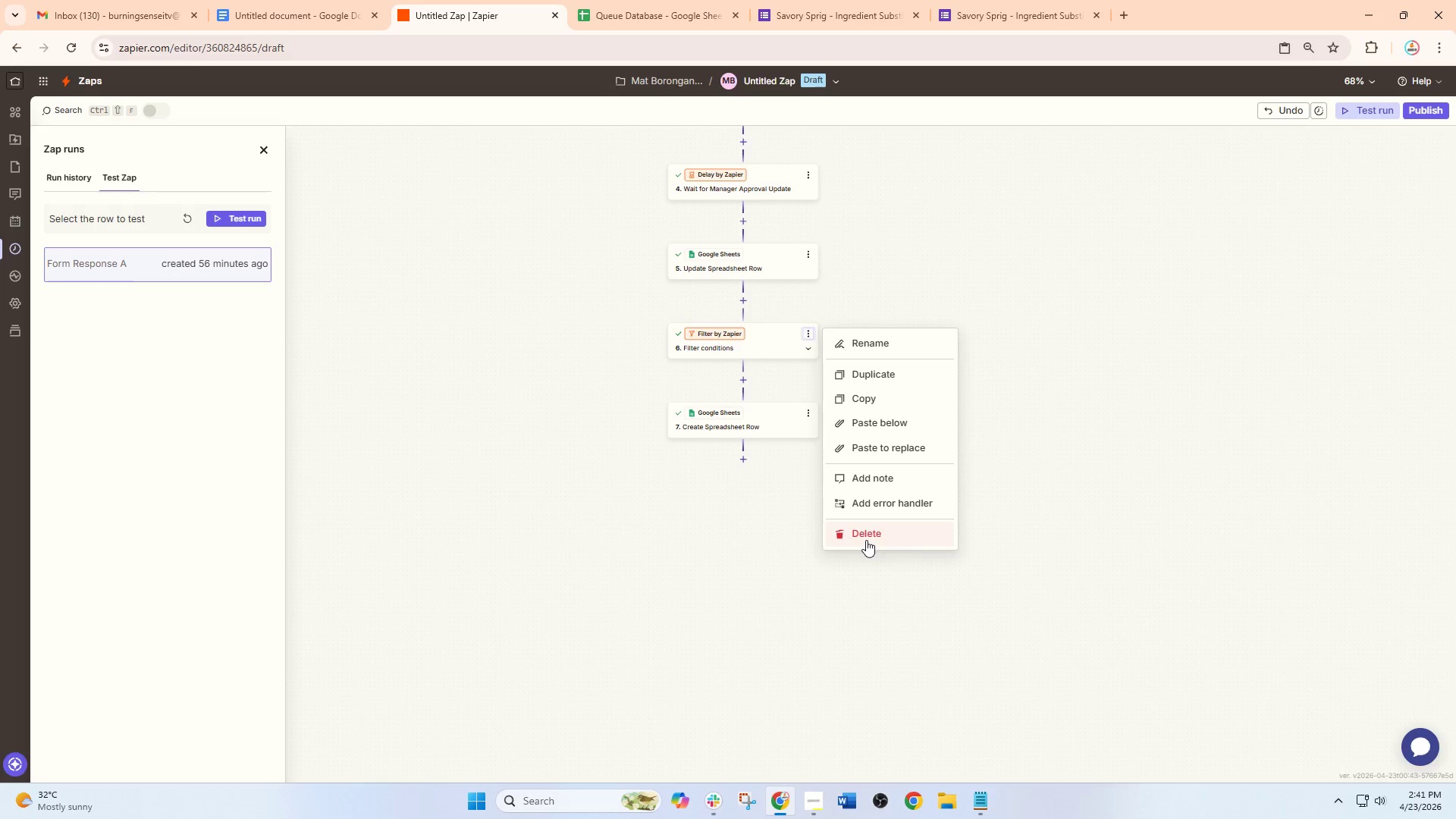 
double_click([871, 538])
 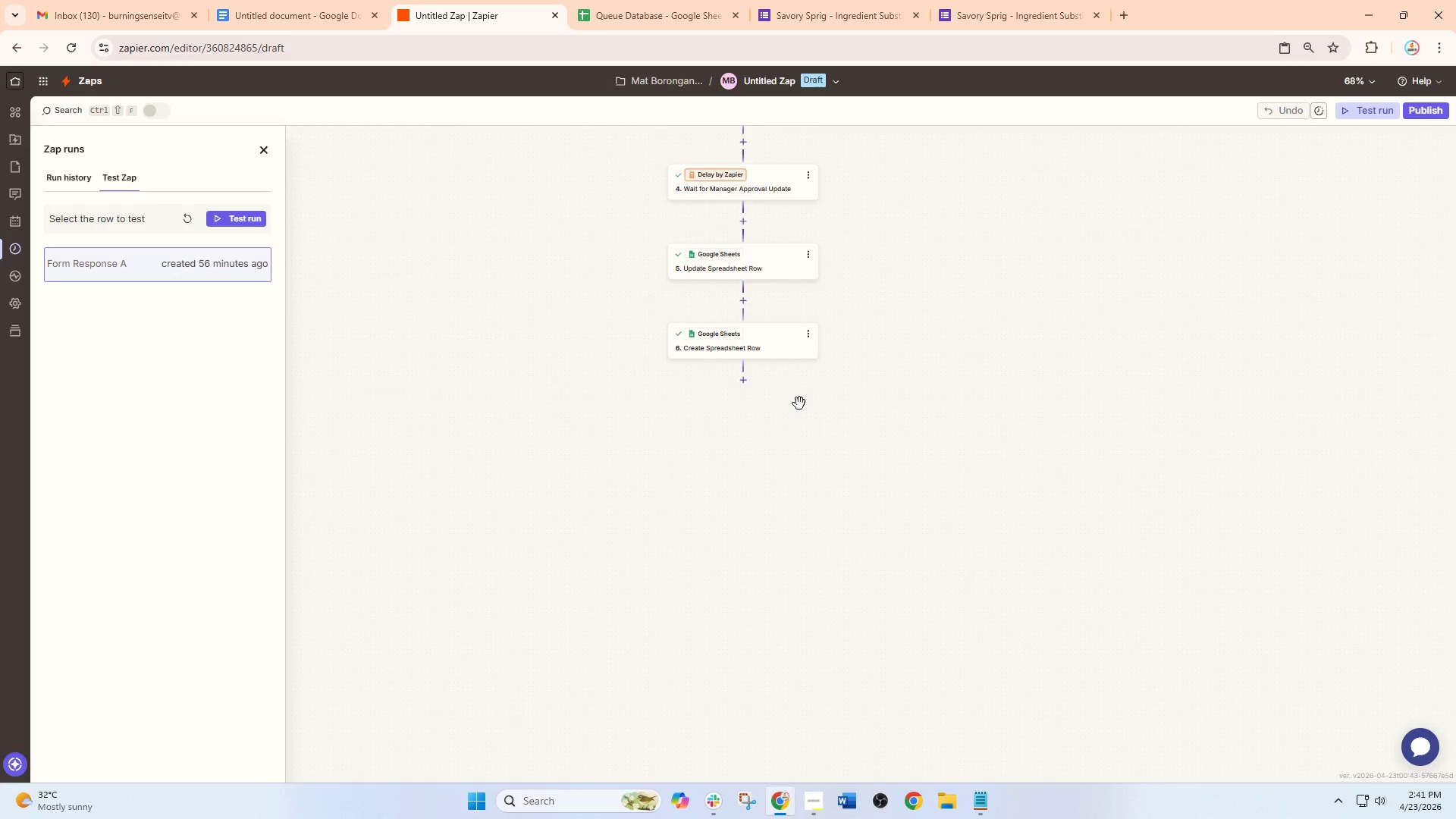 
scroll: coordinate [799, 403], scroll_direction: up, amount: 1.0
 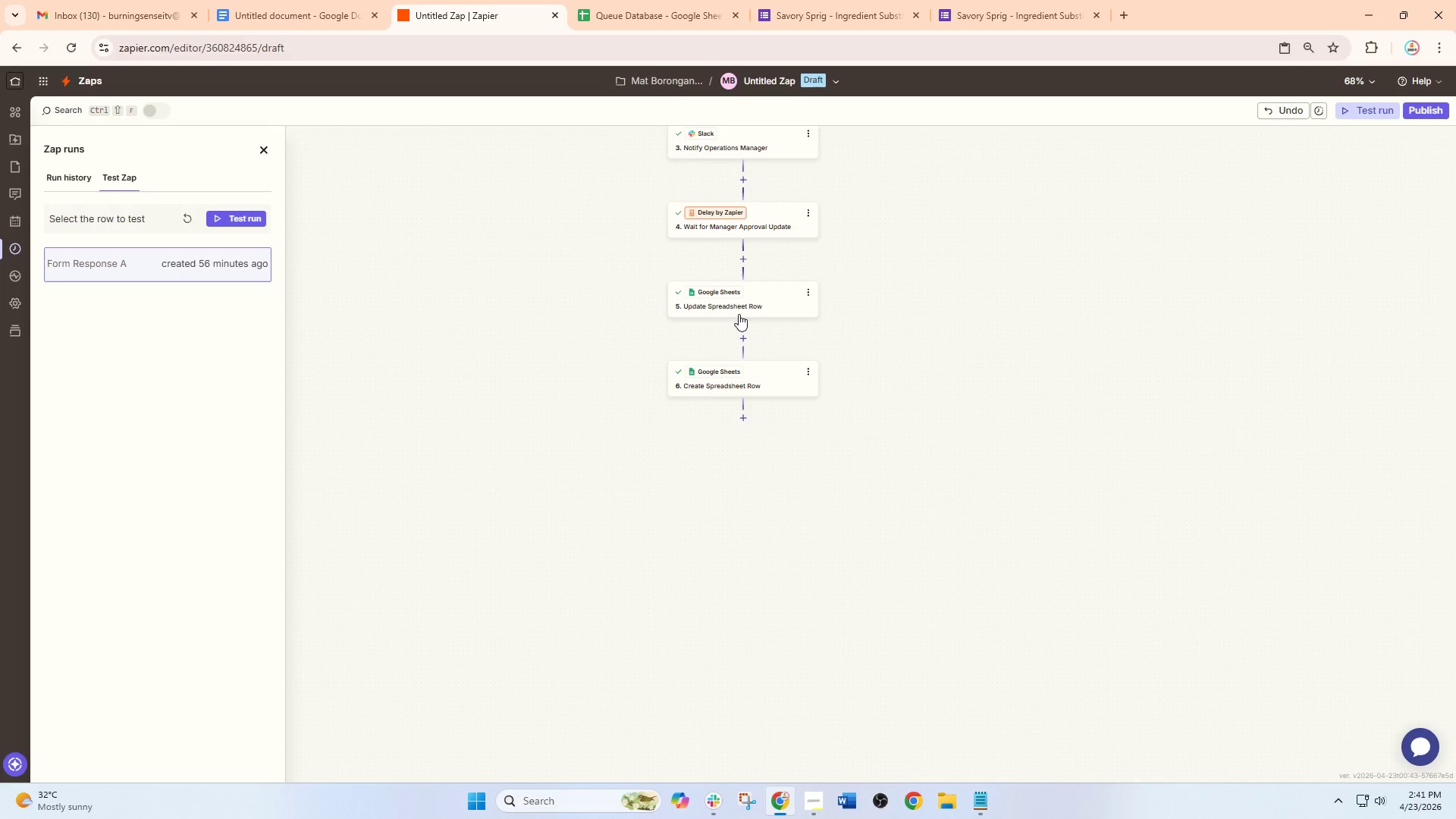 
left_click([739, 314])
 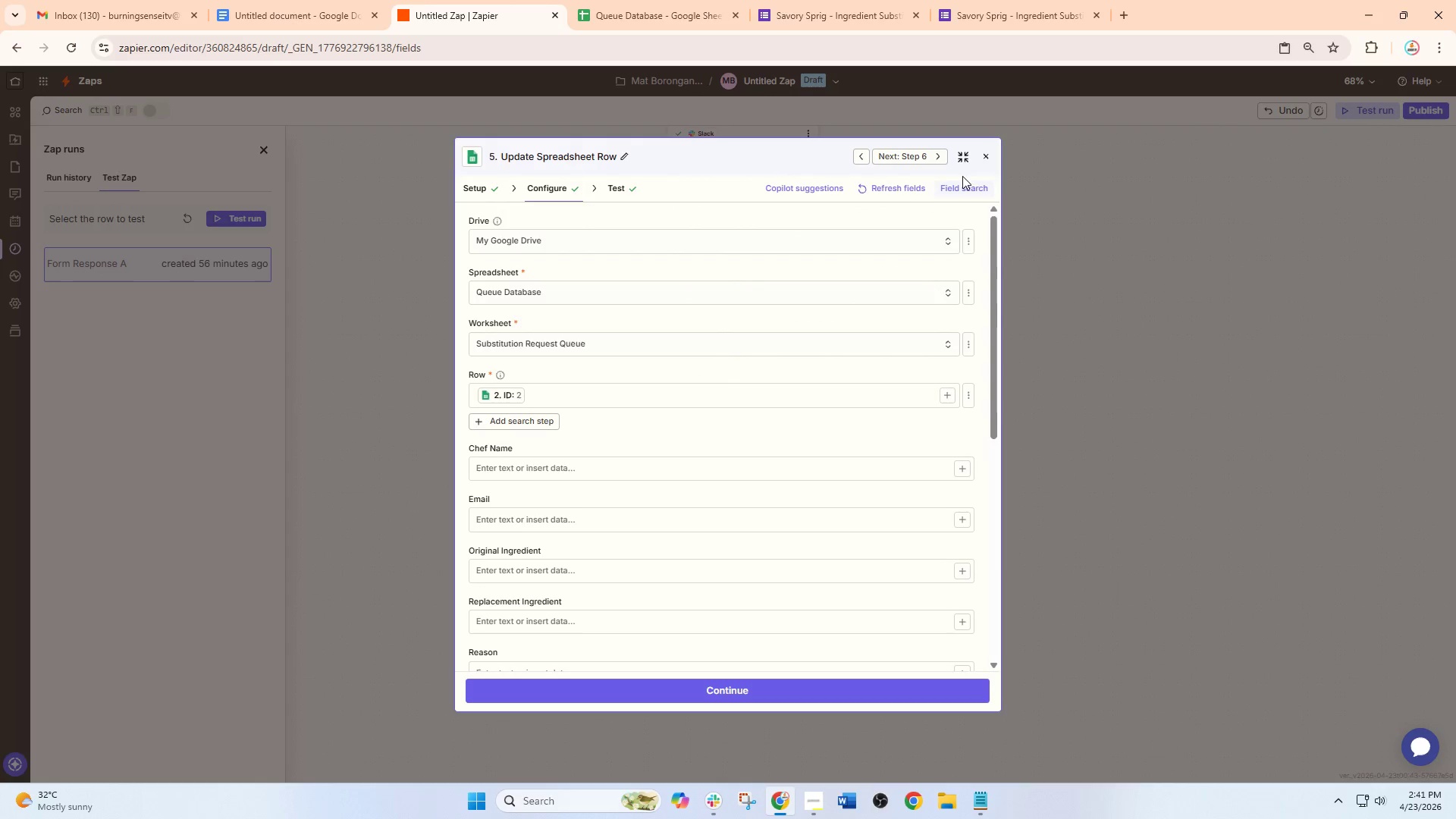 
left_click([981, 155])
 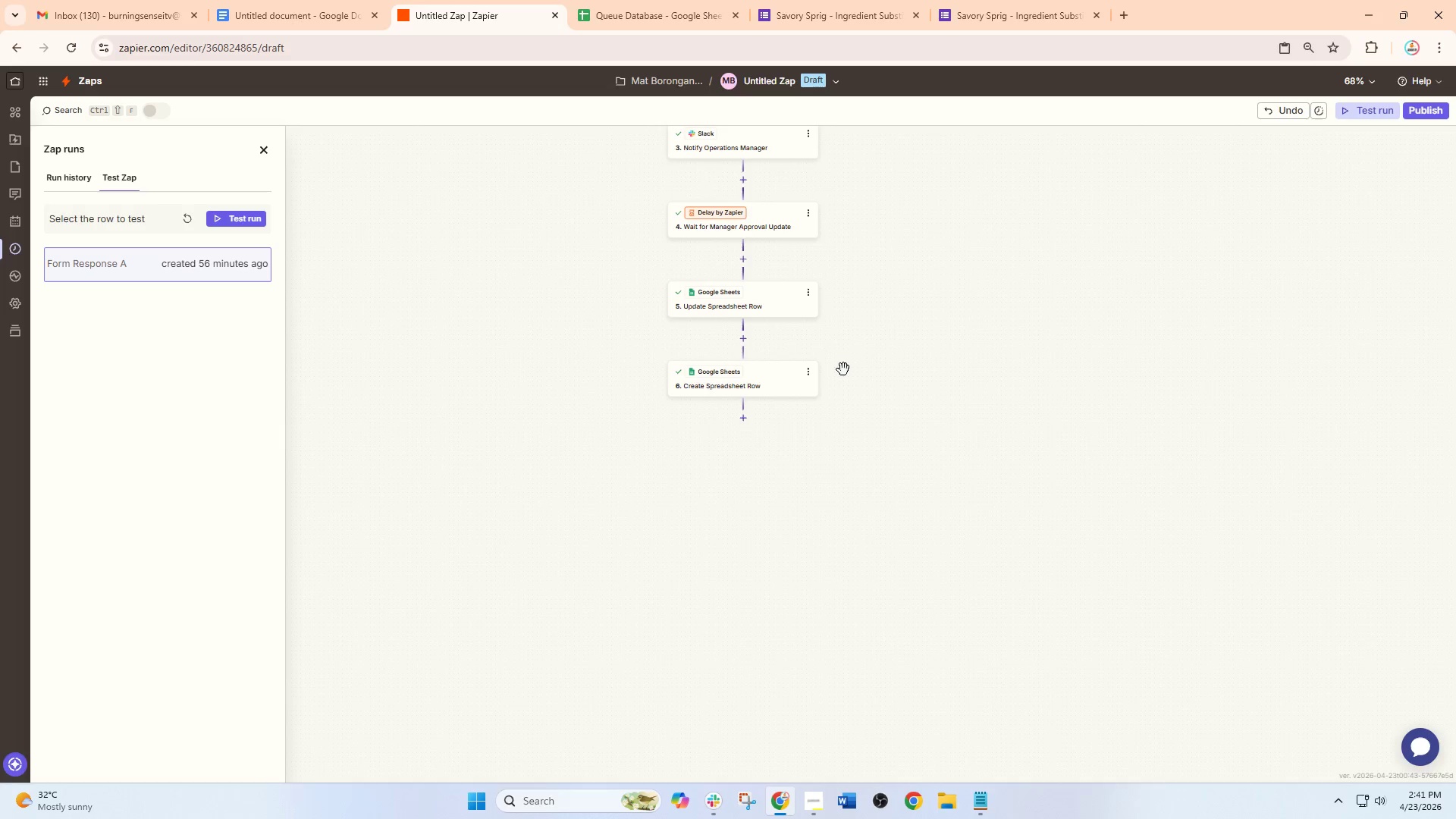 
scroll: coordinate [830, 299], scroll_direction: up, amount: 4.0
 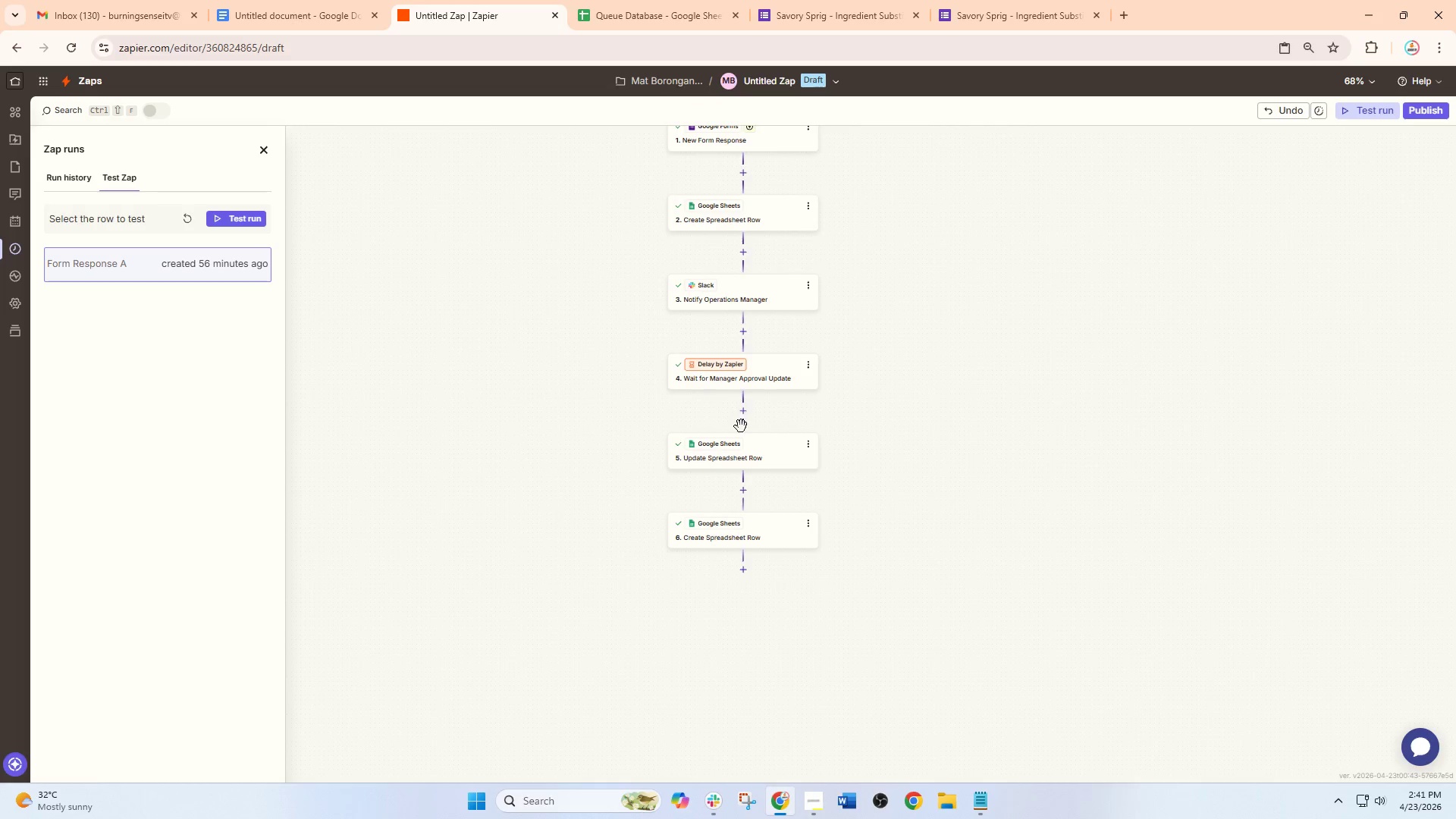 
scroll: coordinate [741, 438], scroll_direction: down, amount: 1.0
 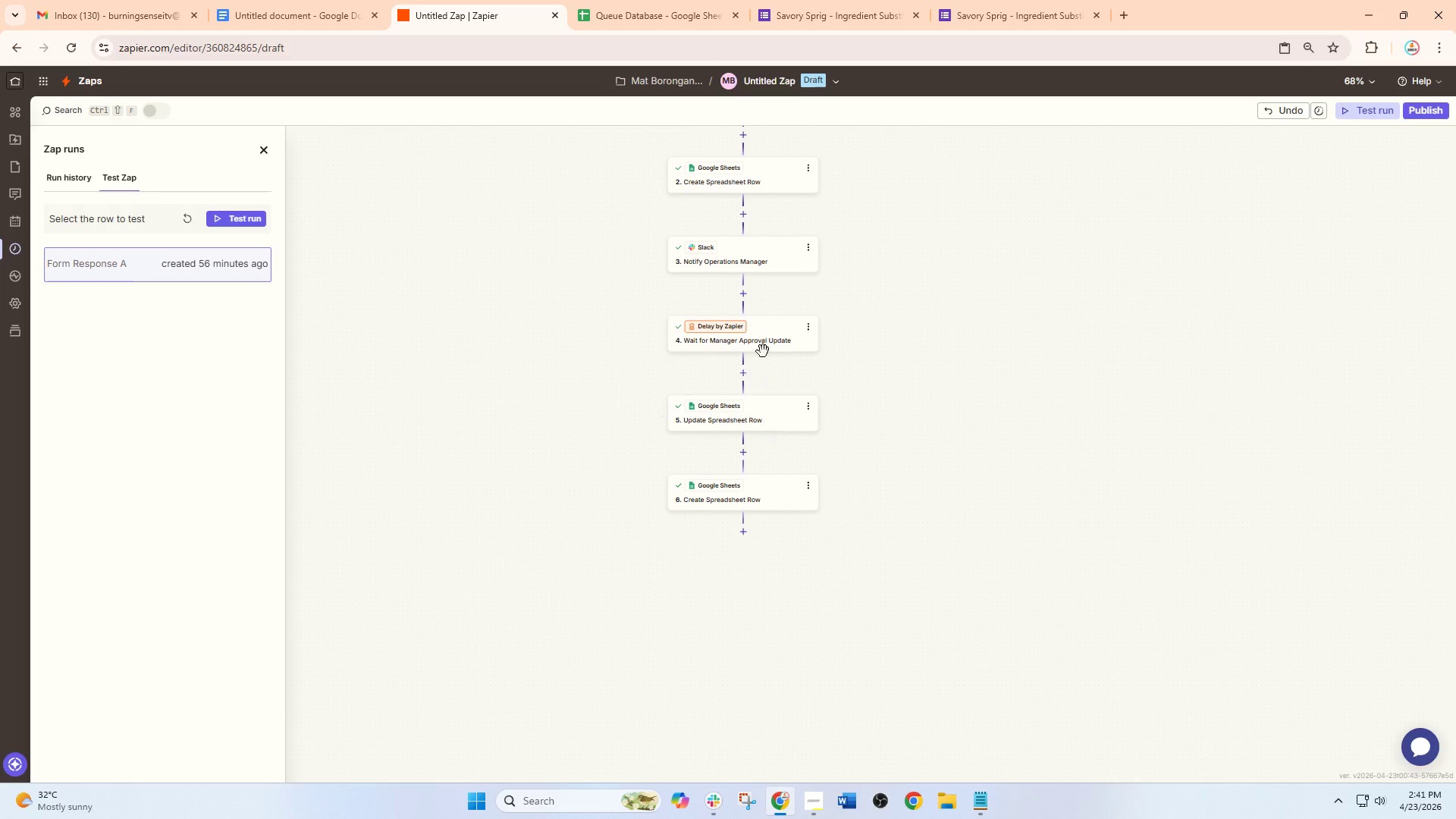 
scroll: coordinate [761, 400], scroll_direction: up, amount: 1.0
 